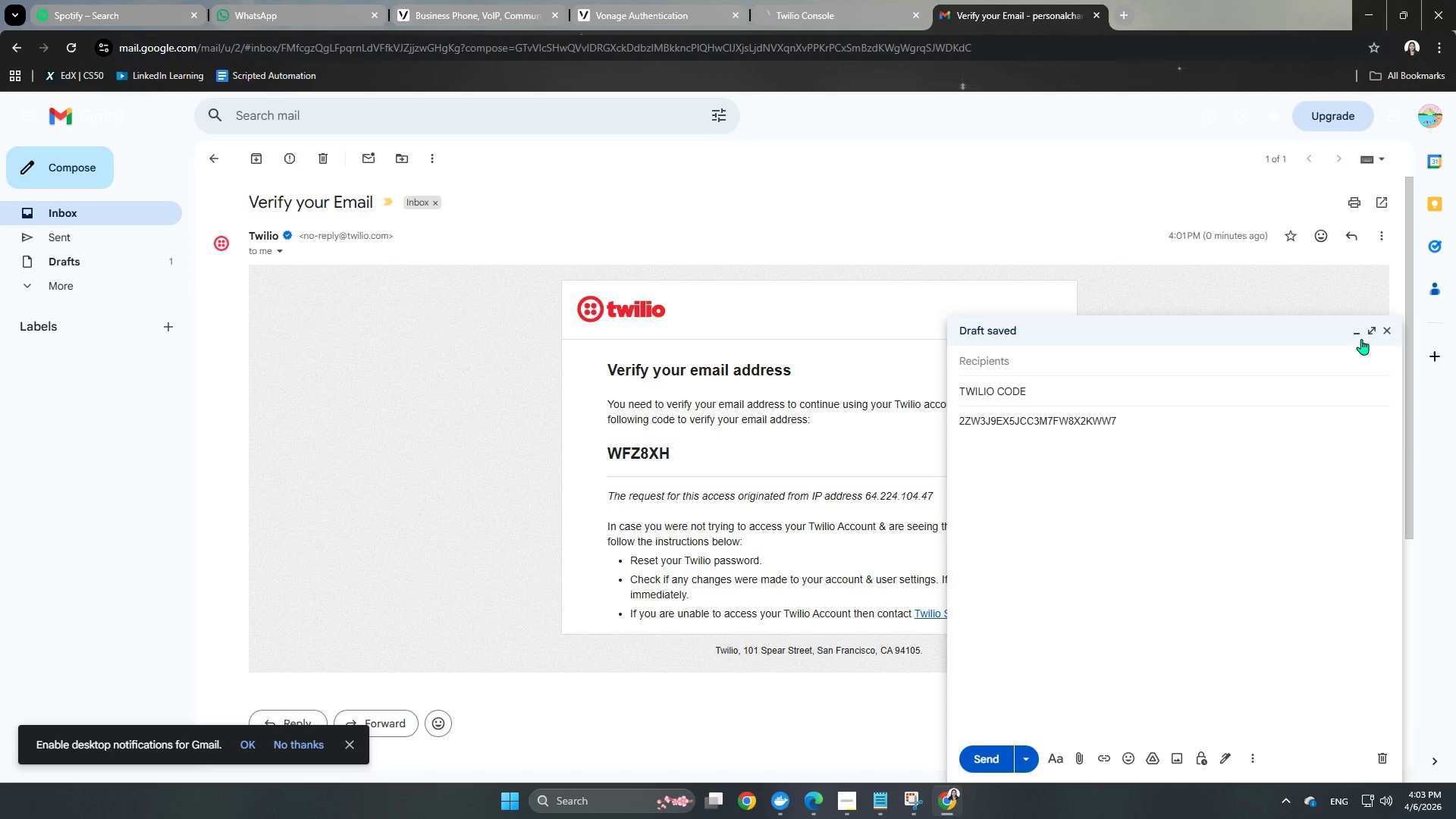 
left_click([1357, 338])
 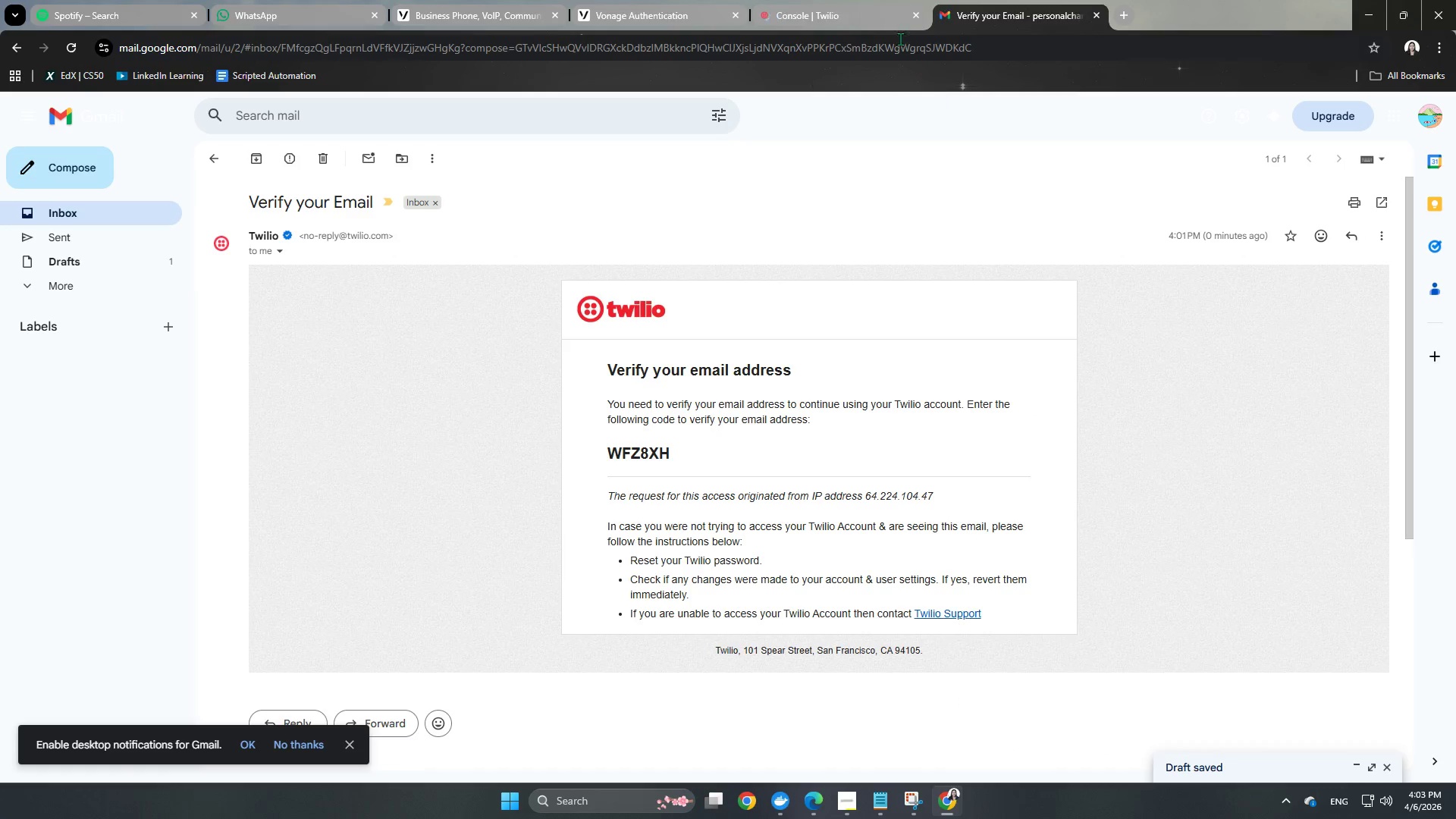 
left_click([863, 11])
 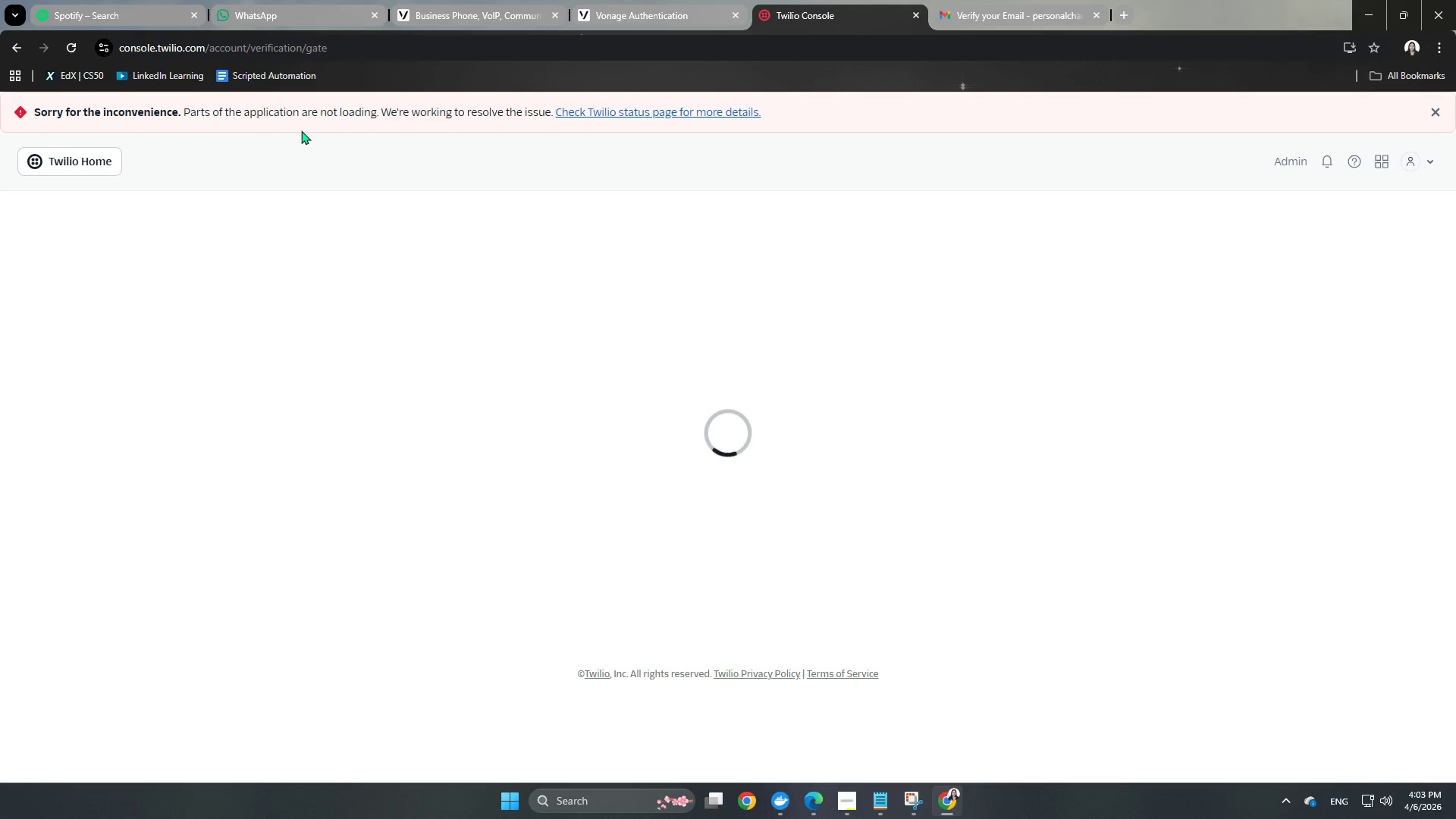 
wait(44.67)
 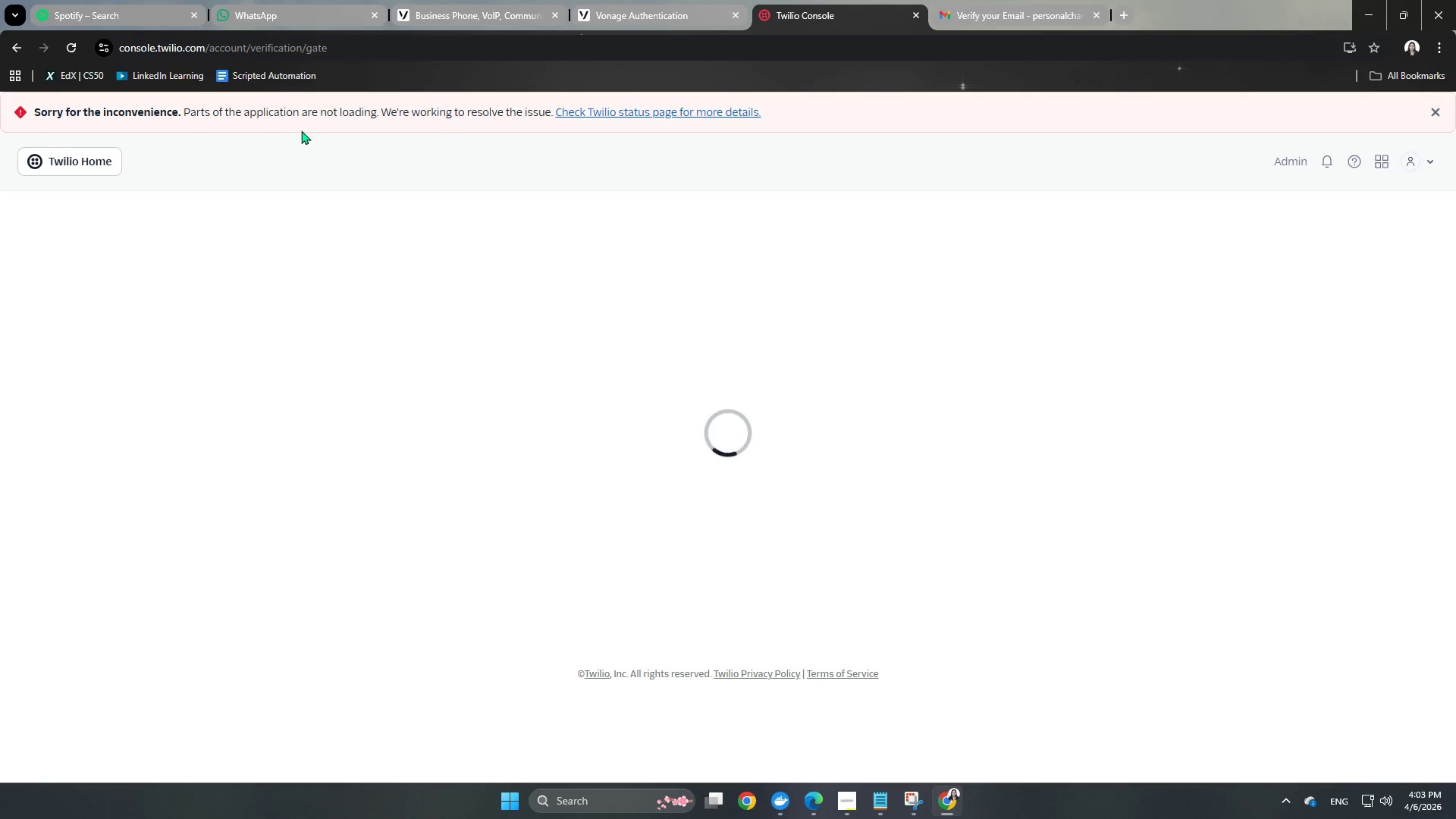 
left_click([71, 45])
 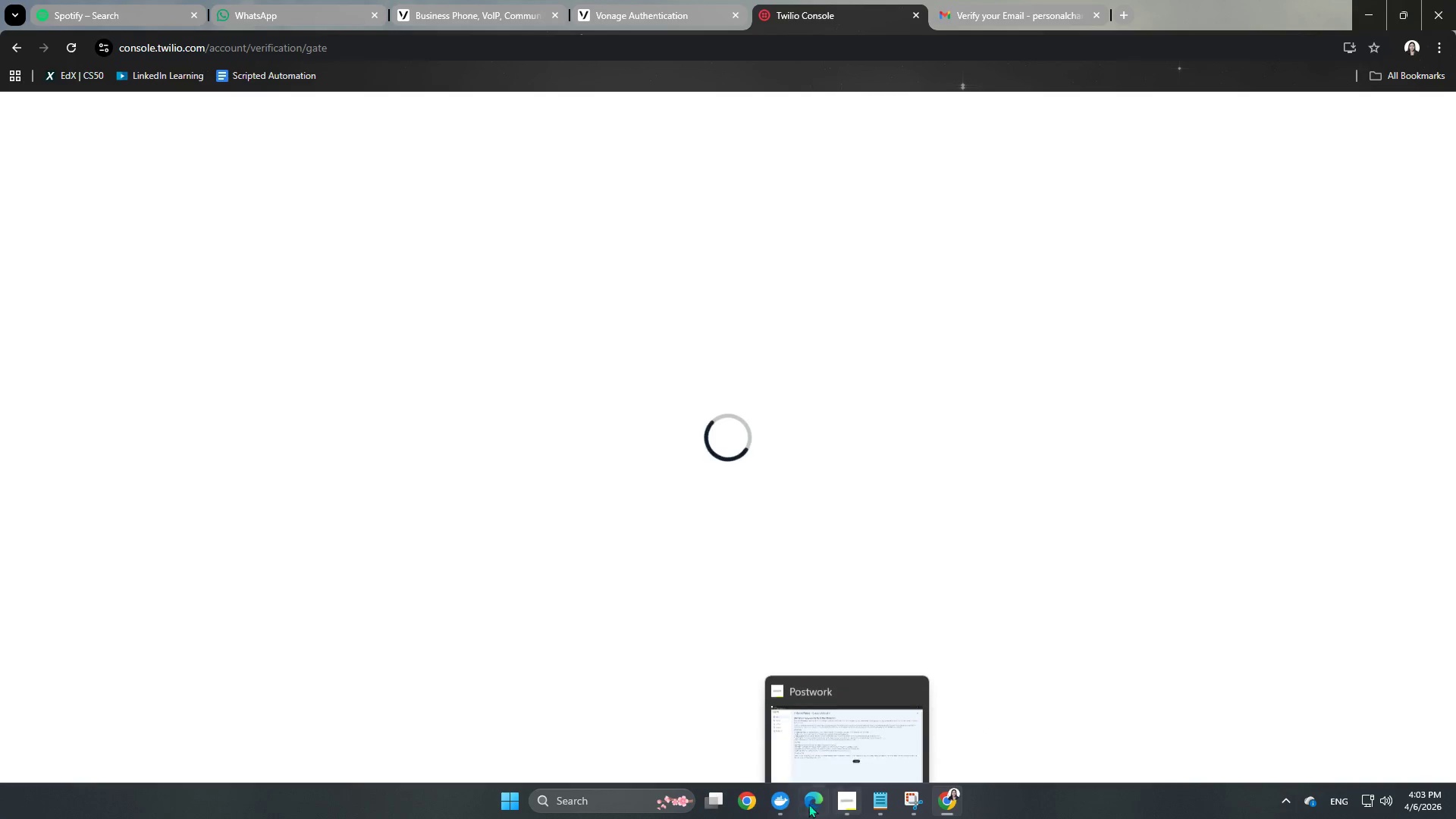 
left_click([808, 808])
 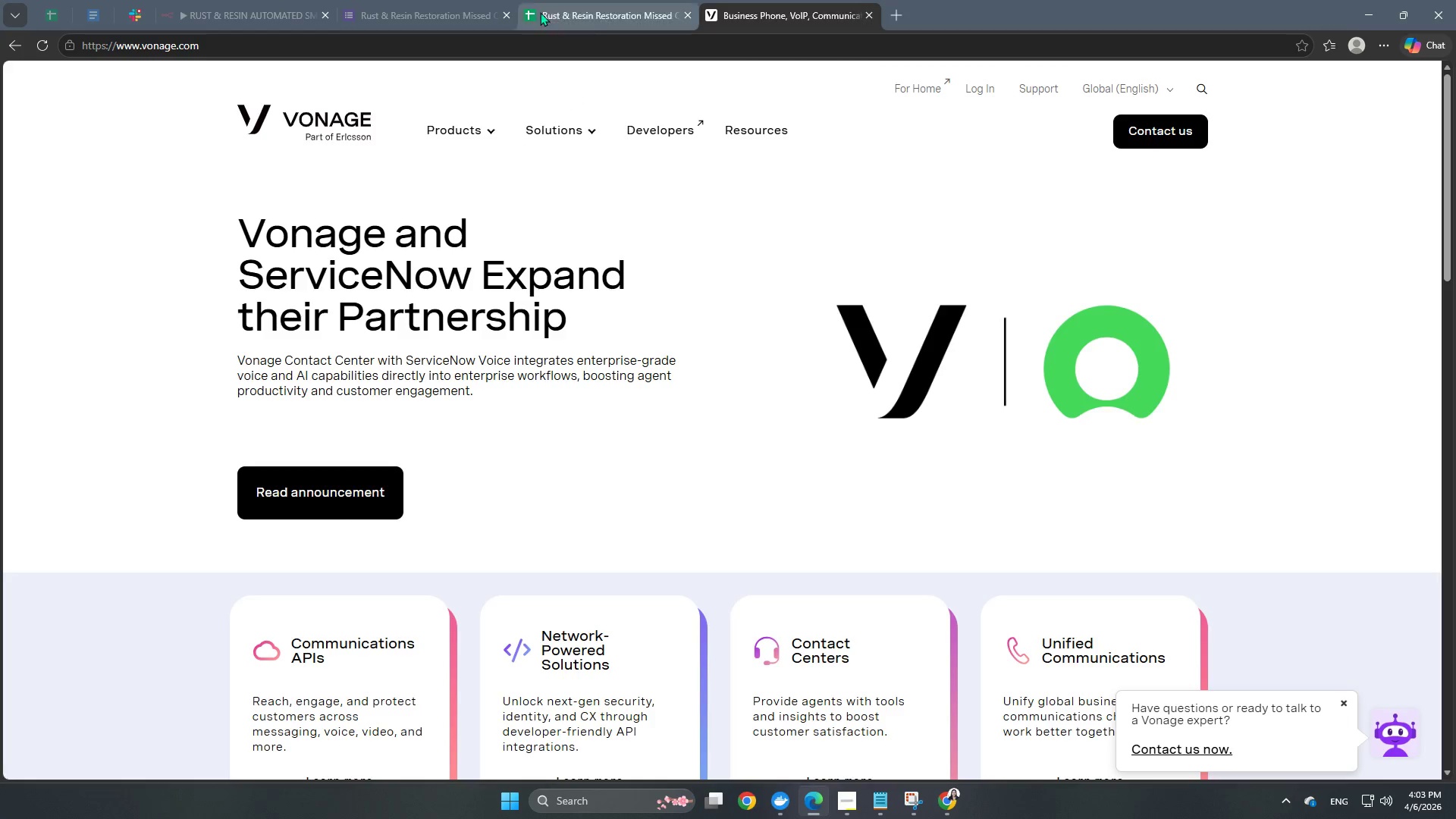 
left_click([568, 0])
 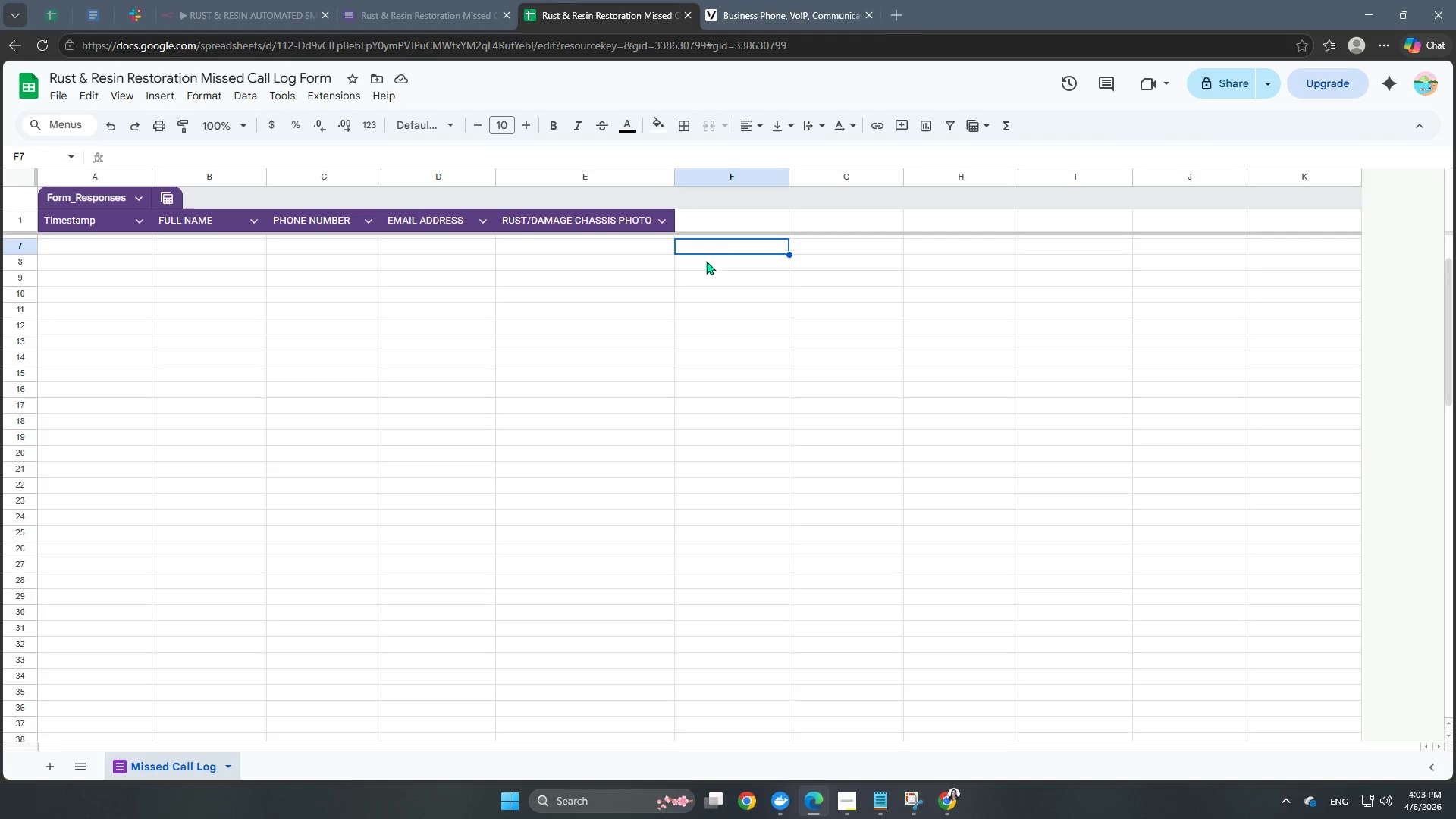 
left_click([711, 227])
 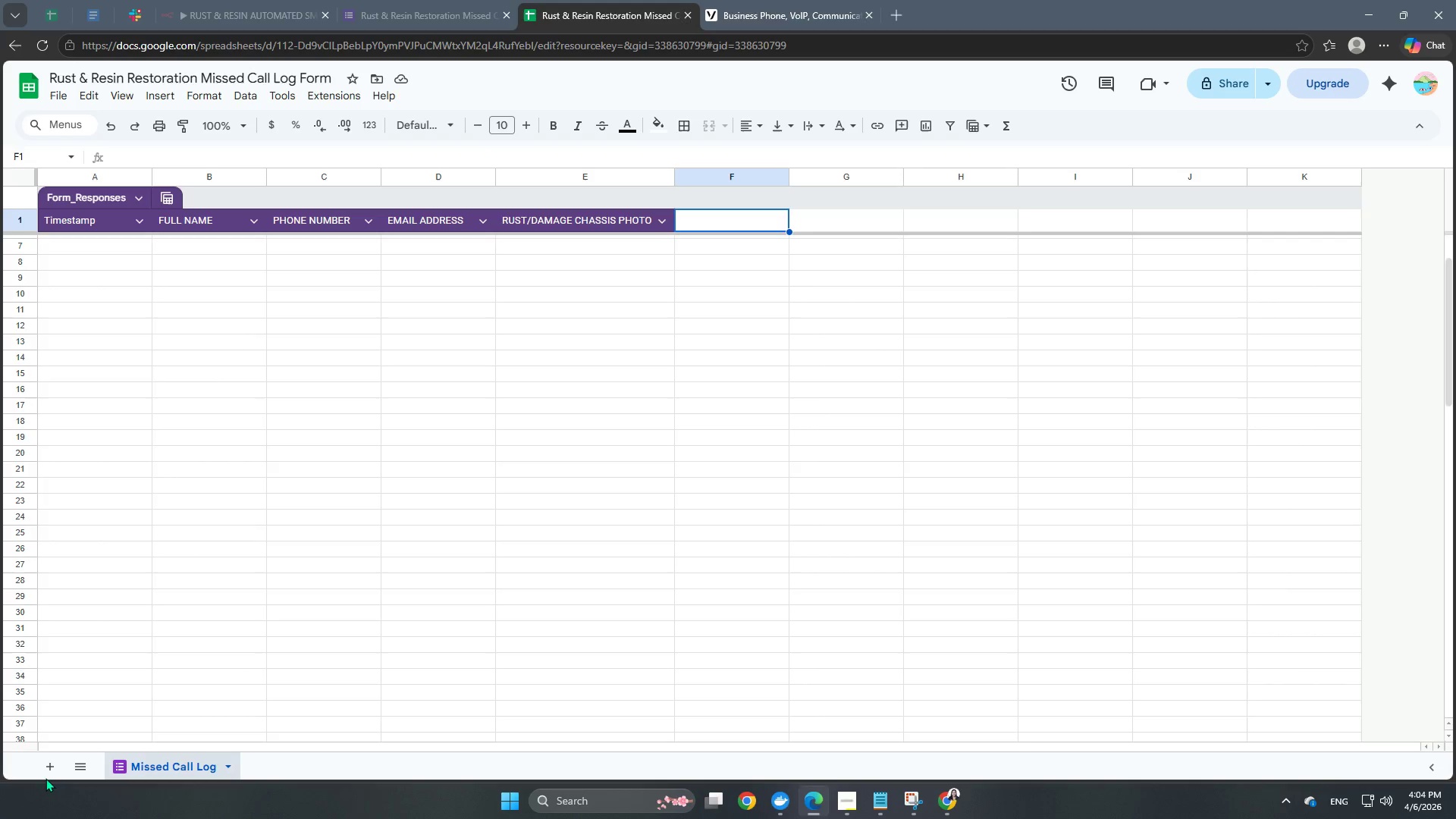 
left_click([49, 767])
 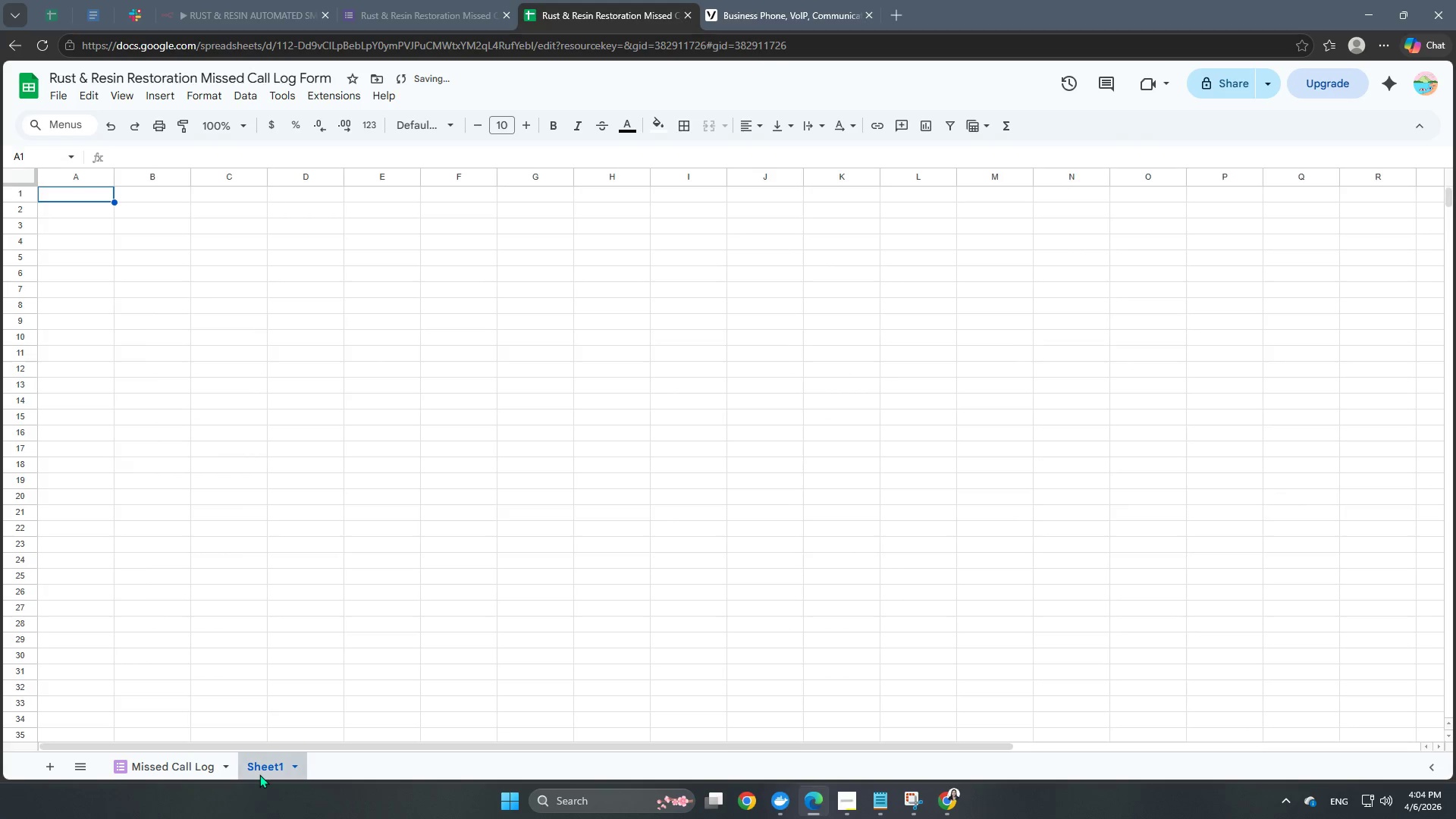 
double_click([275, 767])
 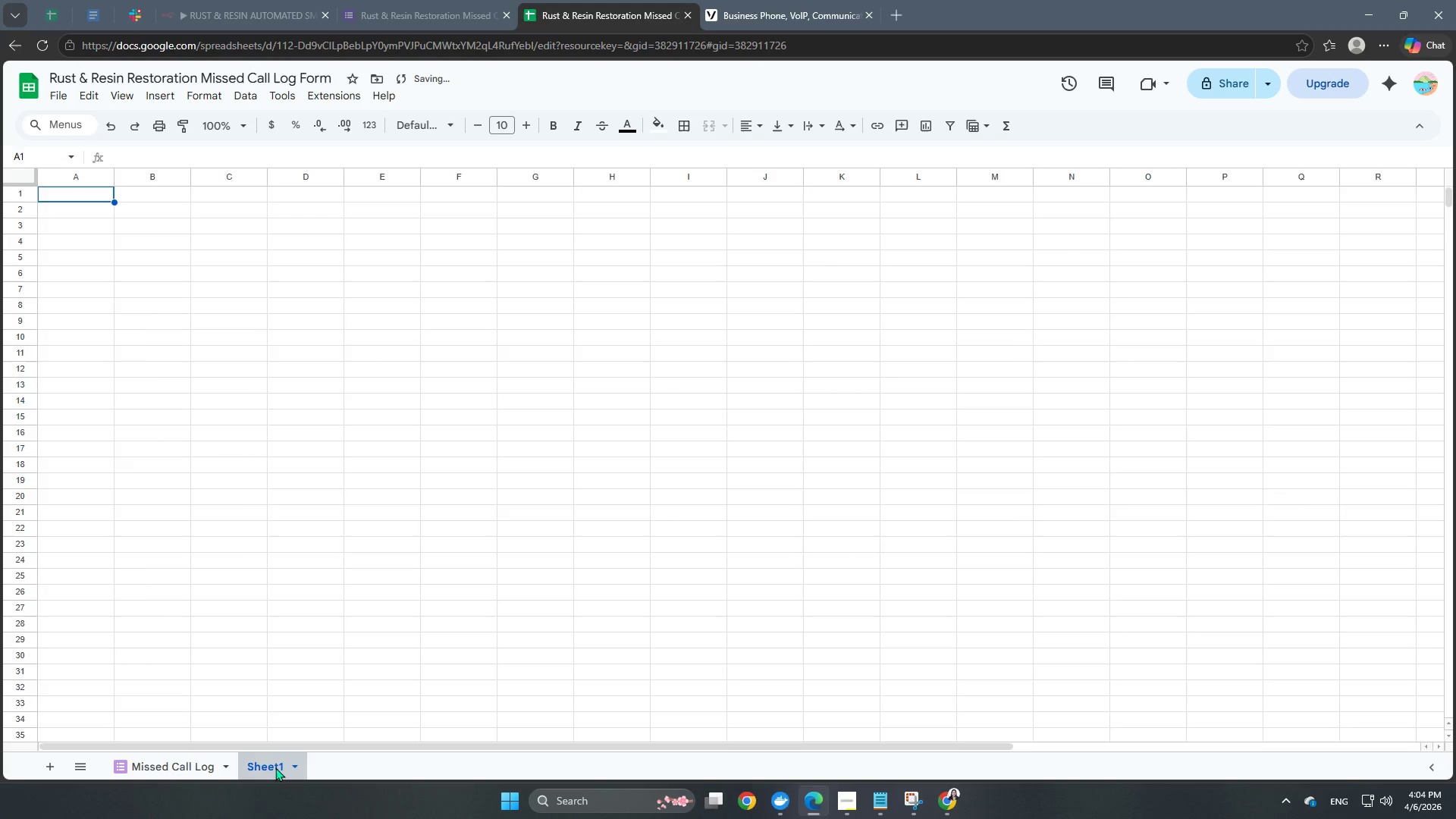 
triple_click([275, 767])
 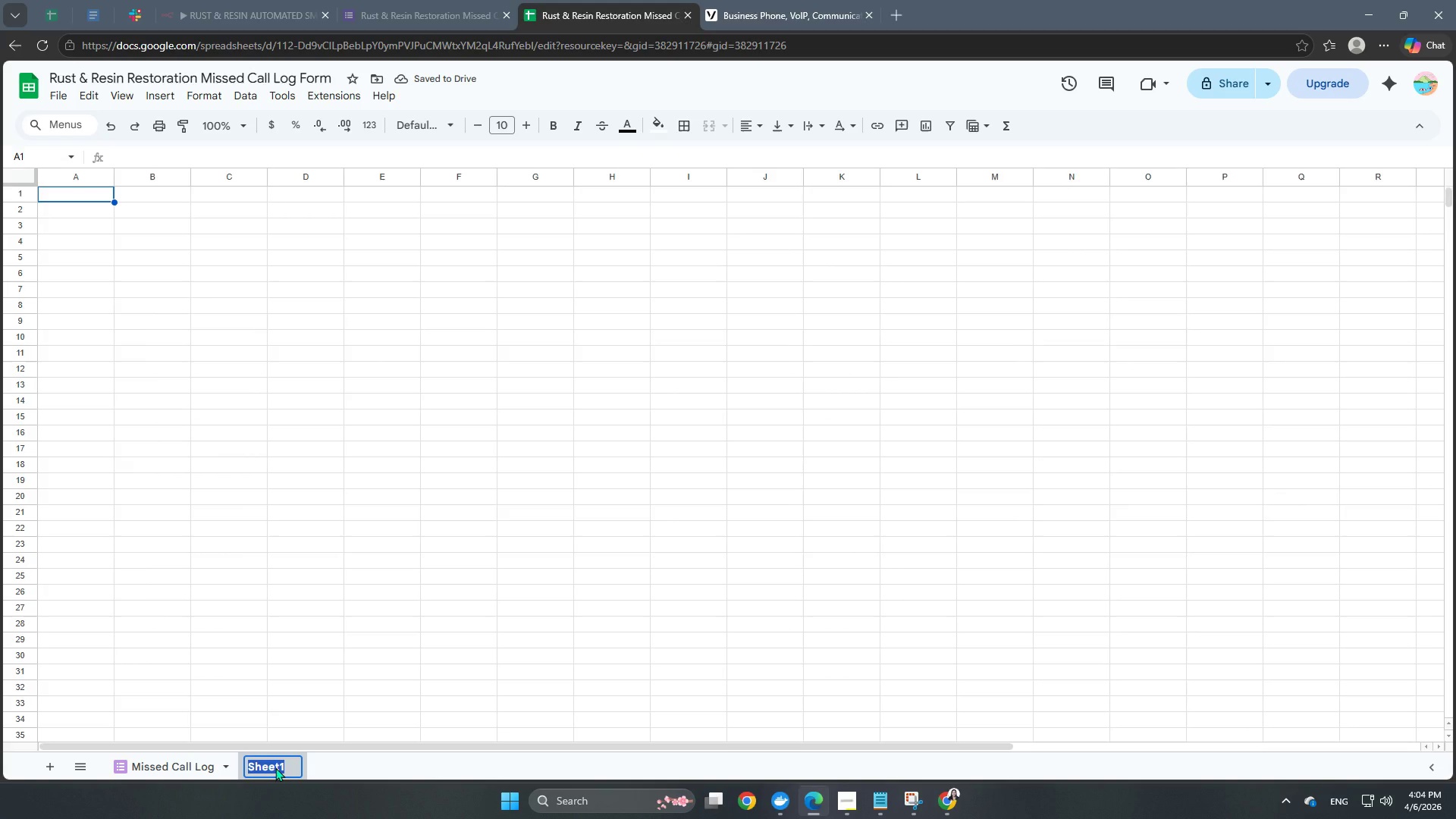 
type(VIUP)
key(Backspace)
key(Backspace)
key(Backspace)
key(Backspace)
type(VUI)
key(Backspace)
key(Backspace)
key(Backspace)
type(VIP PHONE NUMBER LISTS)
 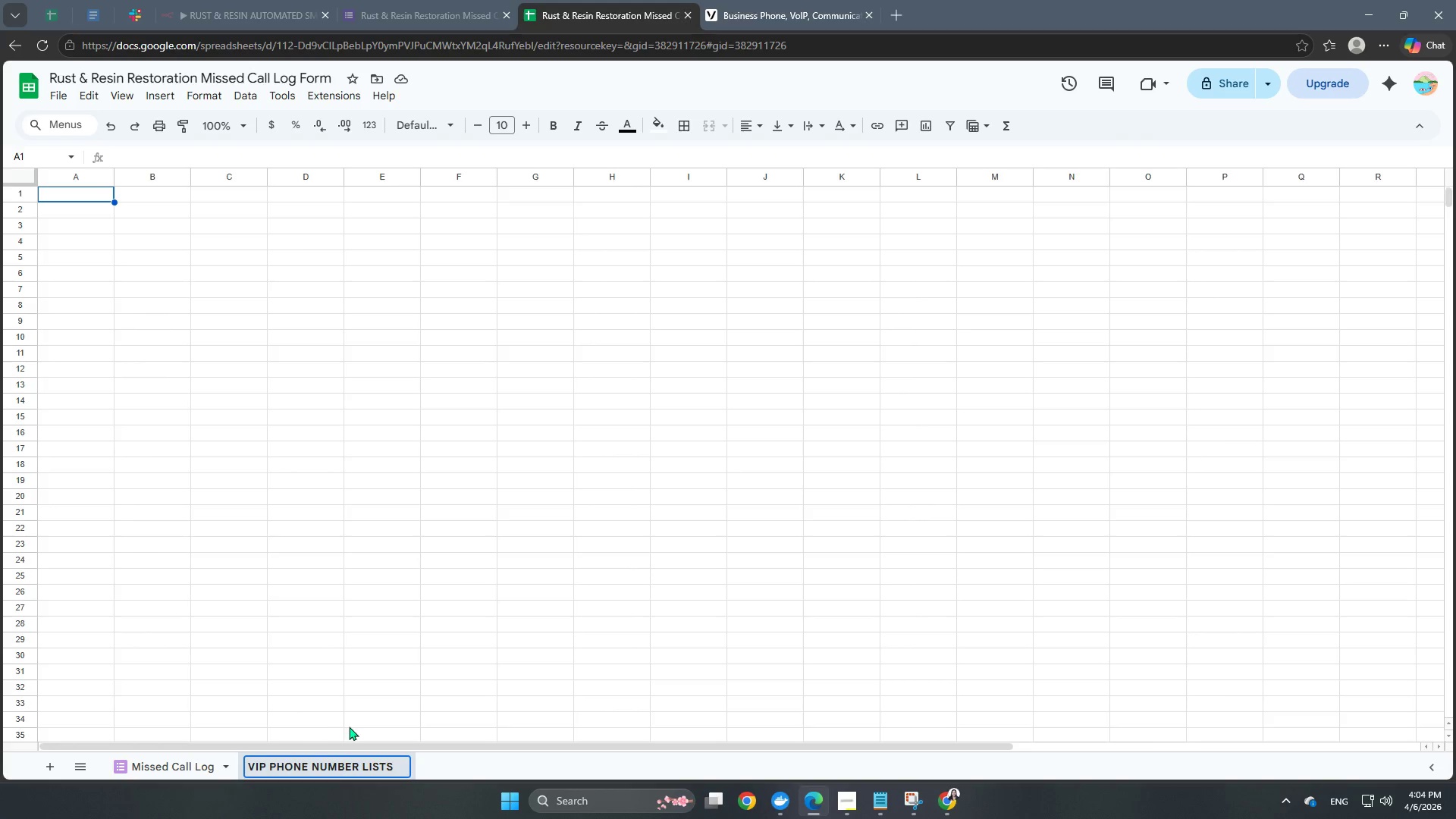 
left_click([513, 767])
 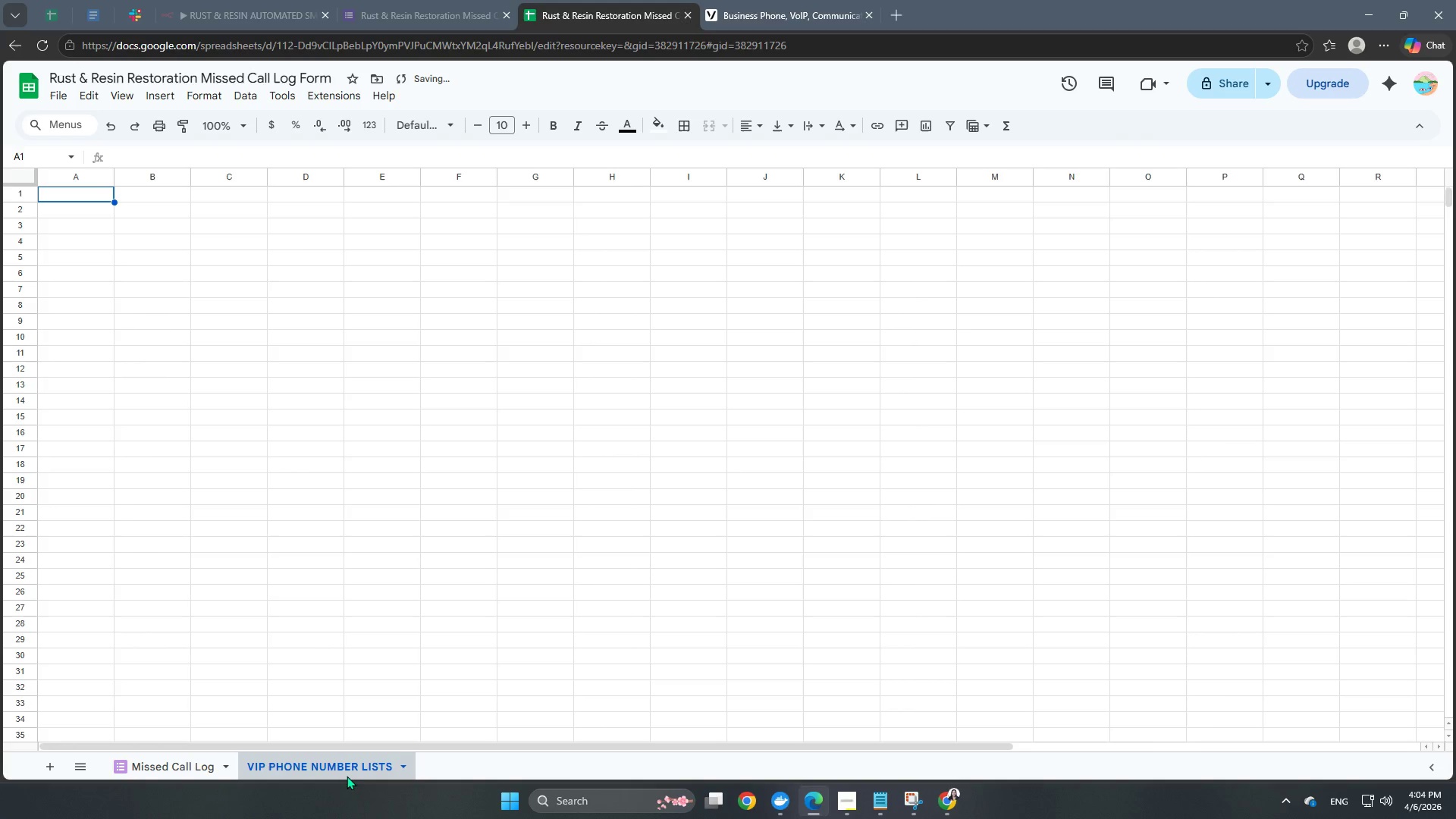 
mouse_move([337, 748])
 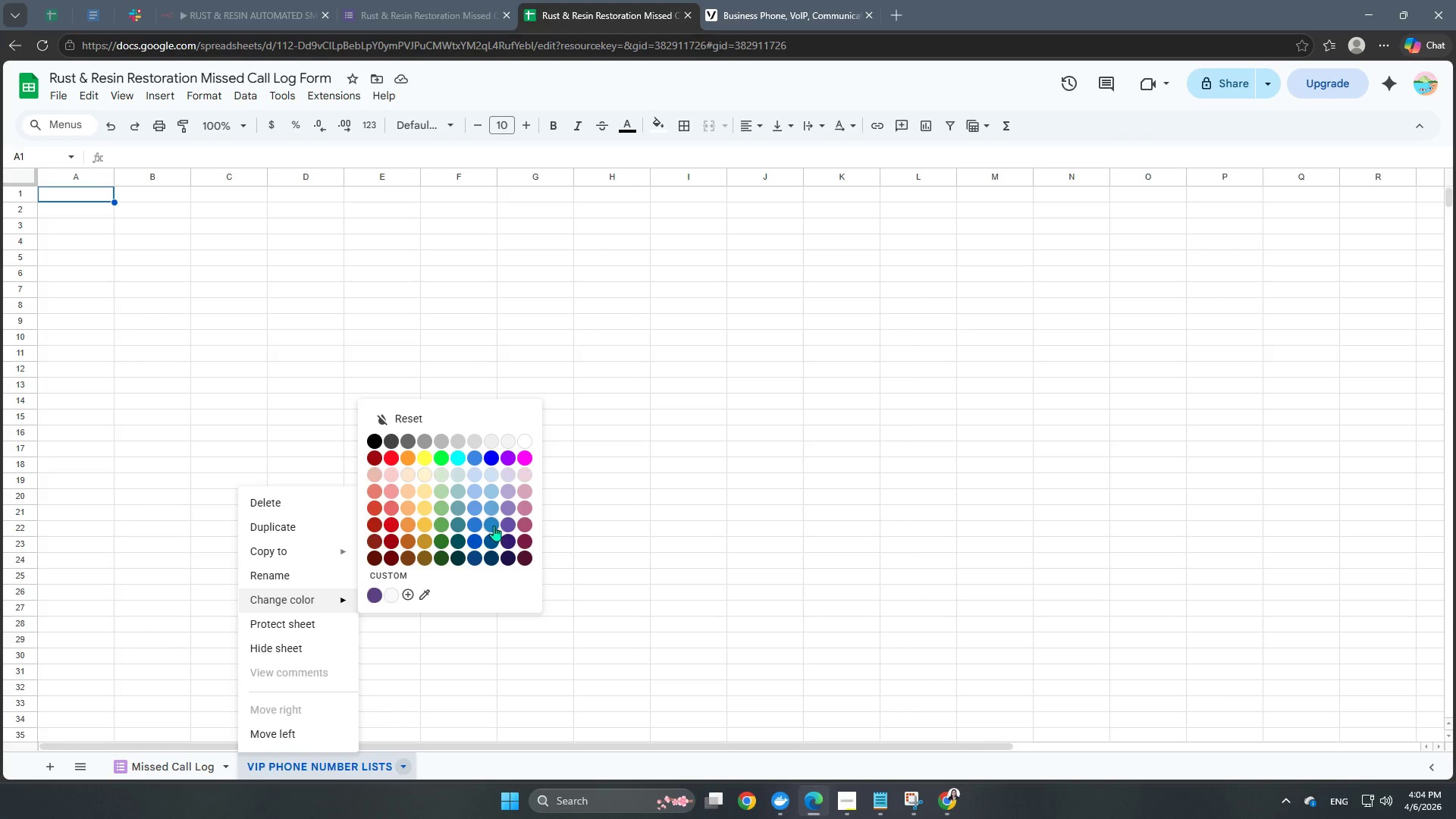 
left_click([528, 535])
 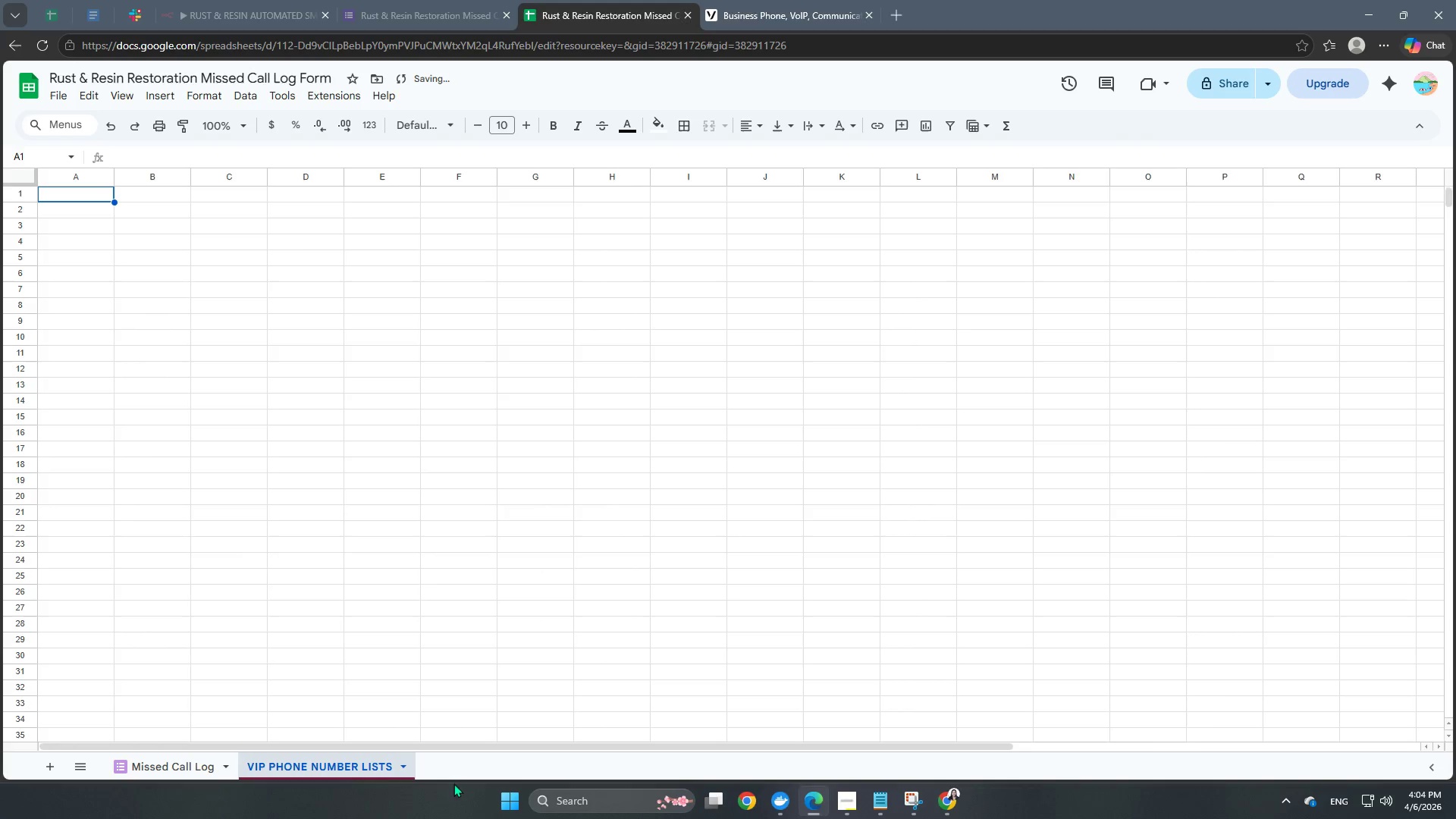 
left_click([459, 768])
 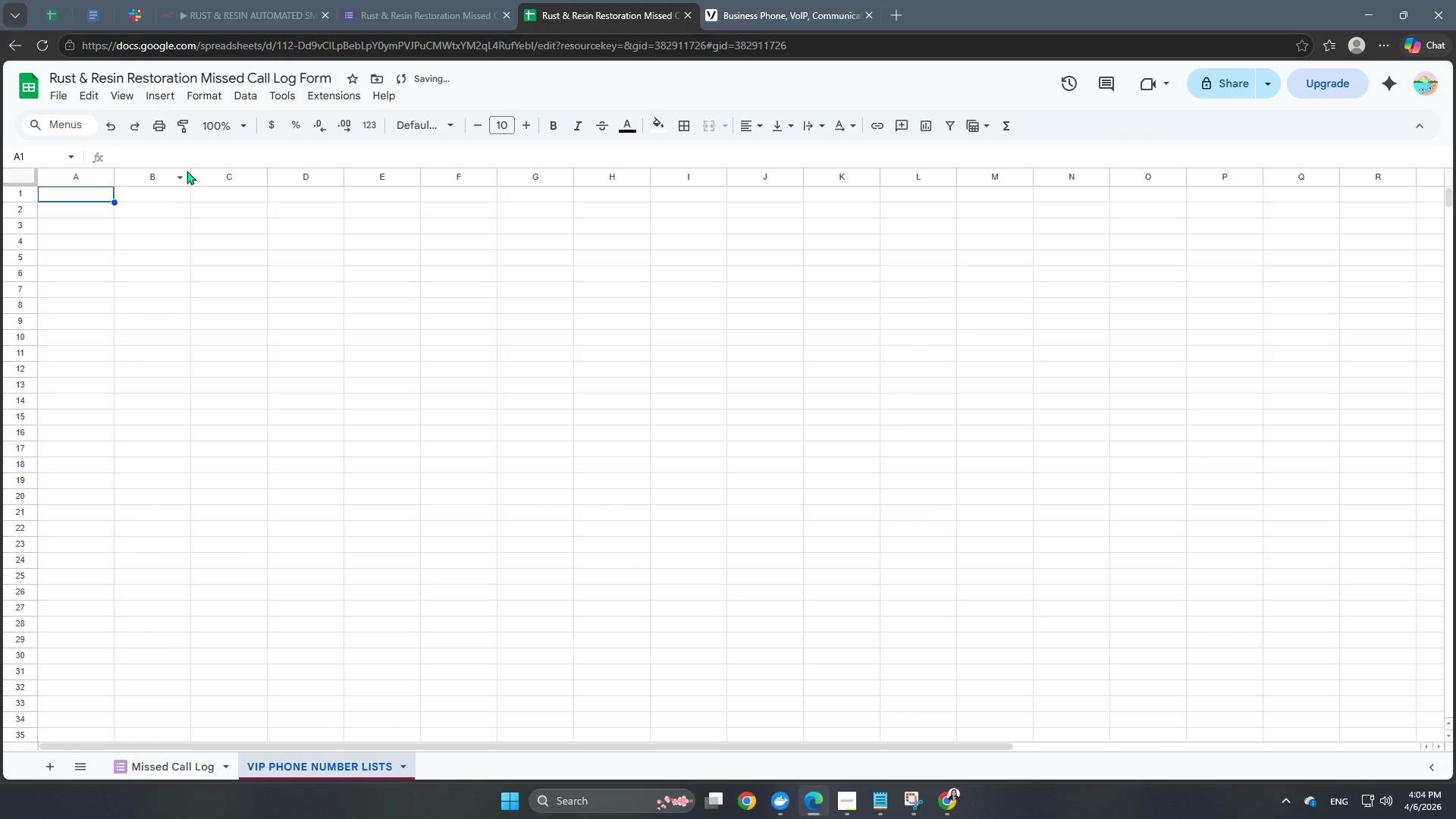 
left_click([210, 178])
 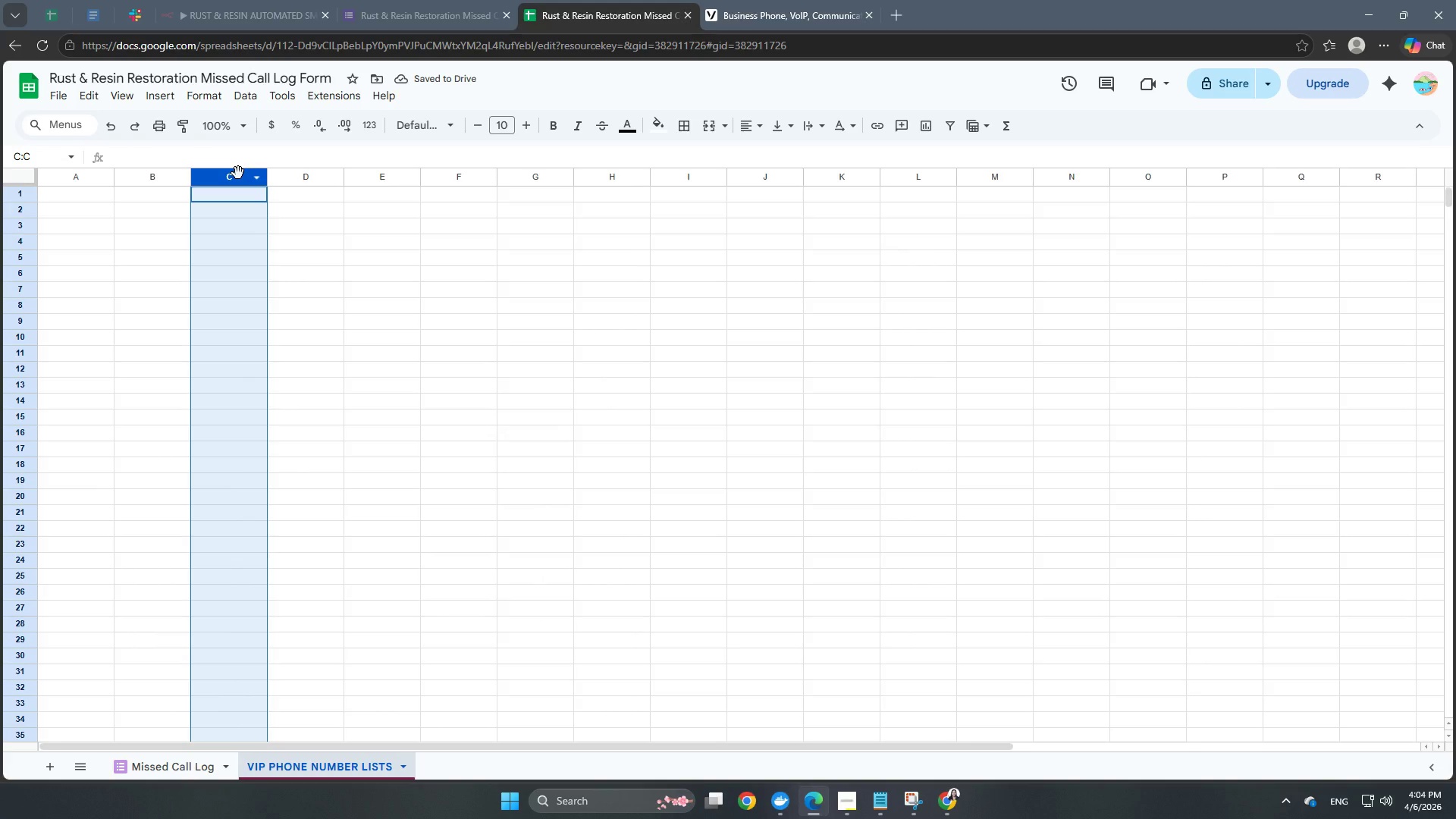 
hold_key(key=ArrowRight, duration=1.52)
 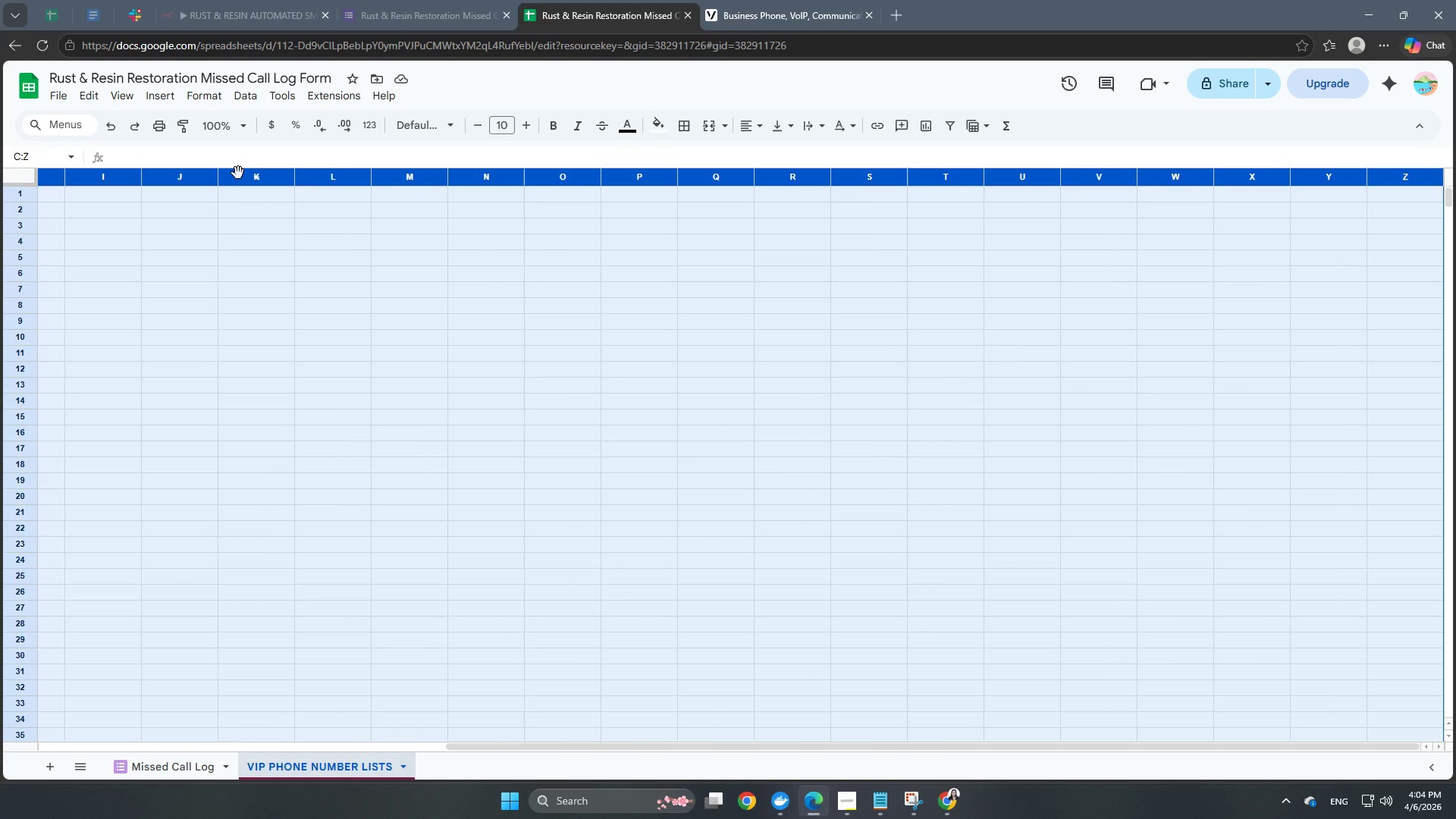 
hold_key(key=ArrowRight, duration=1.5)
 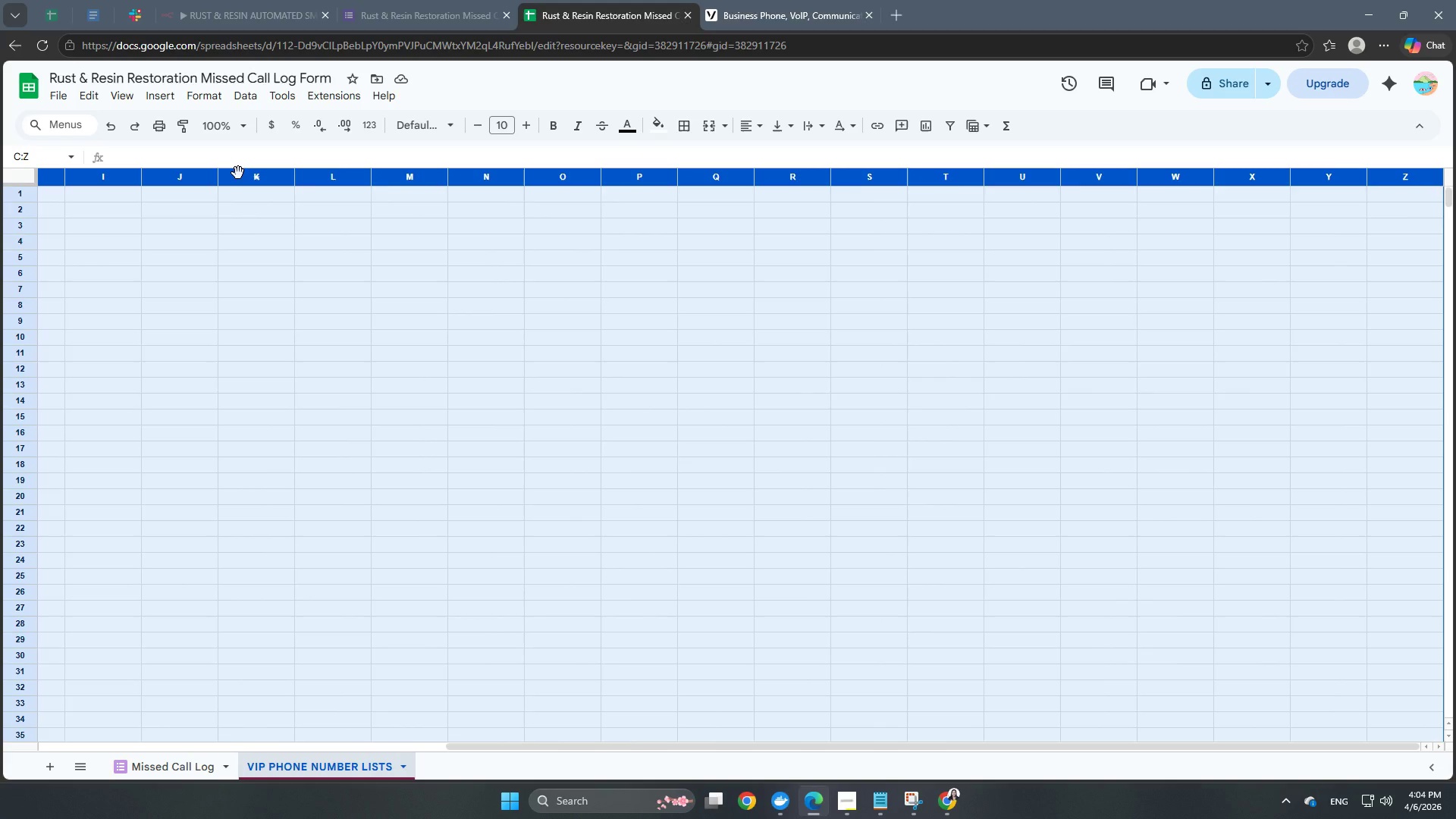 
key(Shift+ArrowRight)
 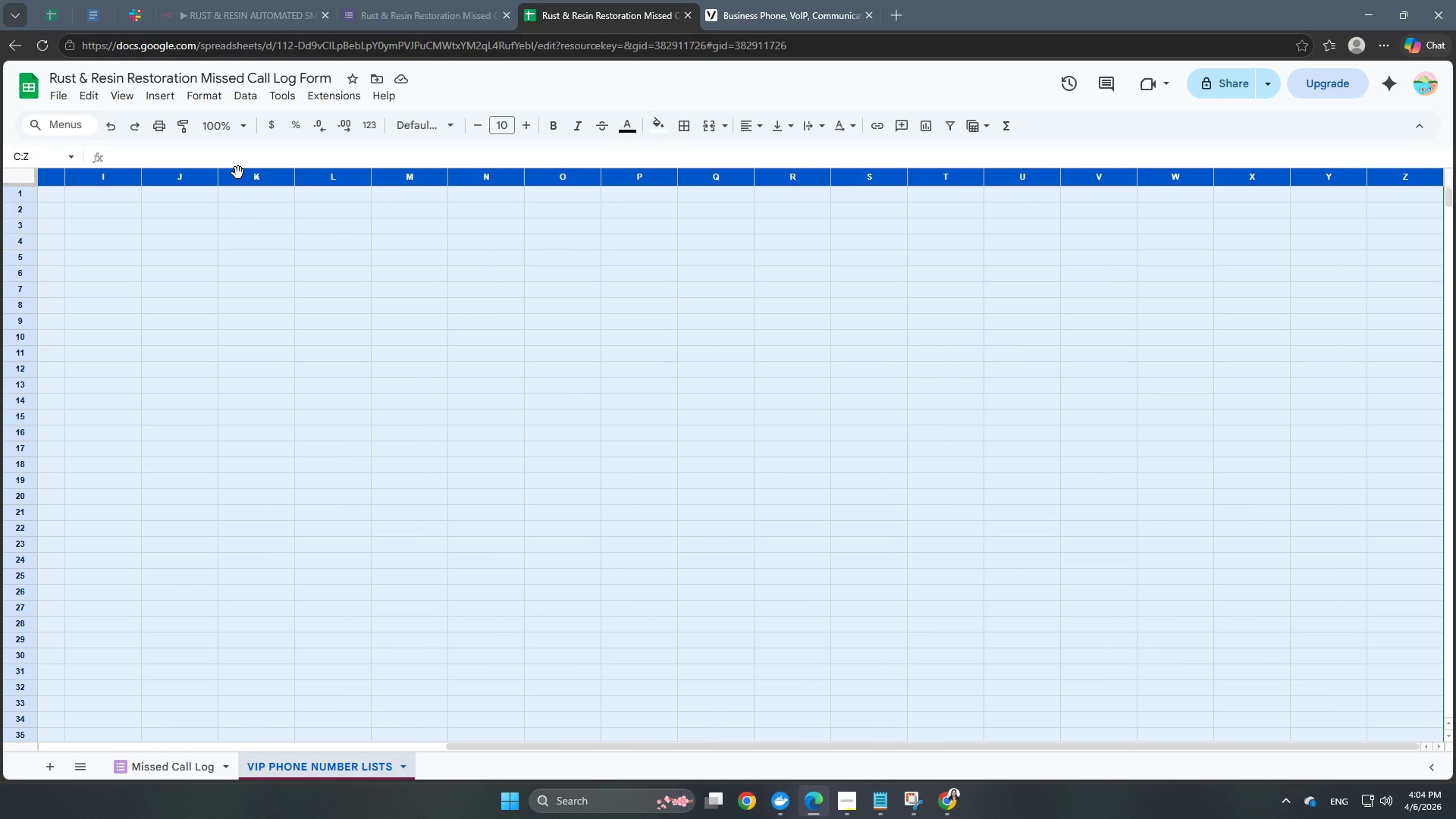 
key(Shift+ArrowRight)
 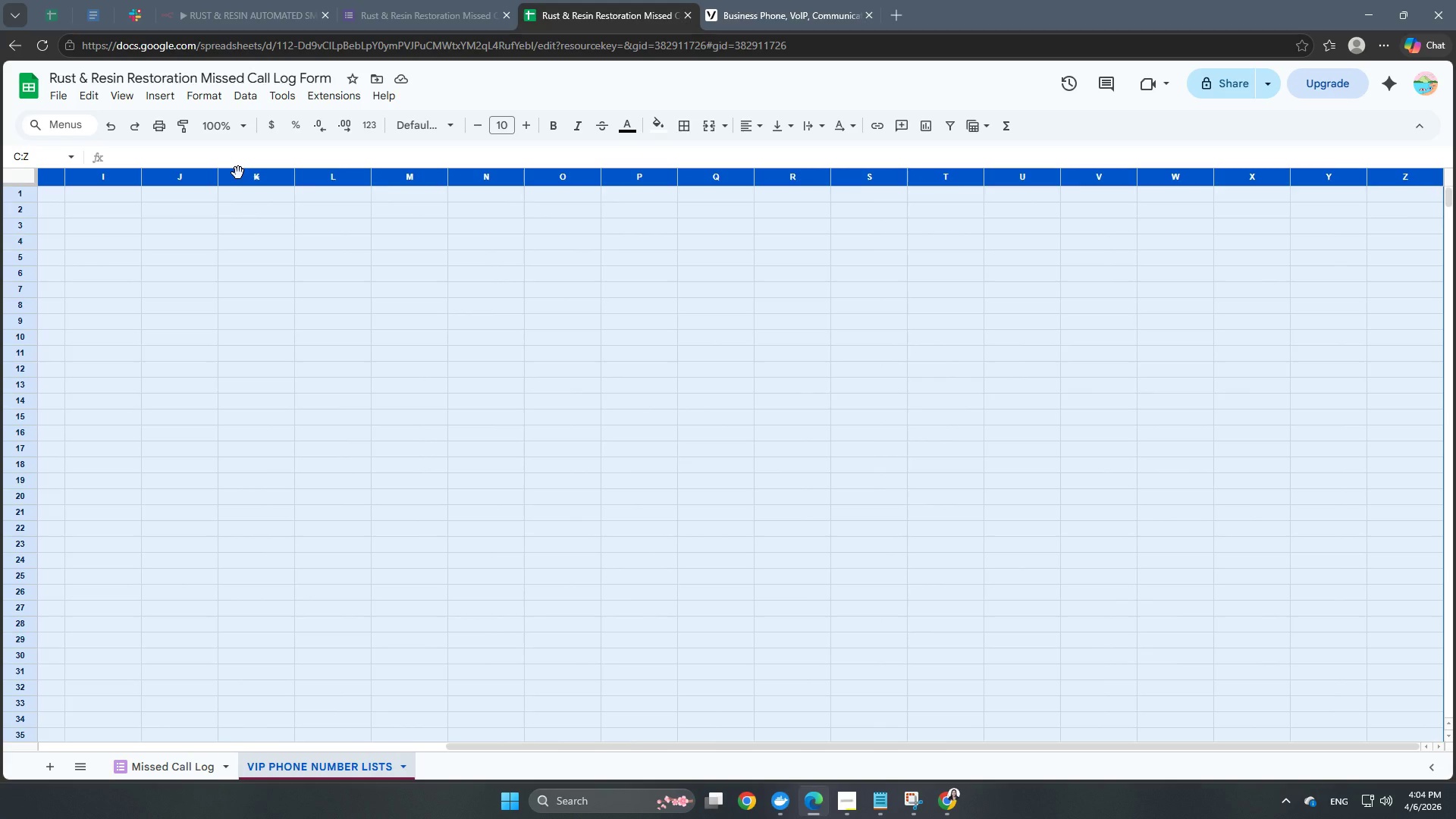 
key(Shift+ArrowRight)
 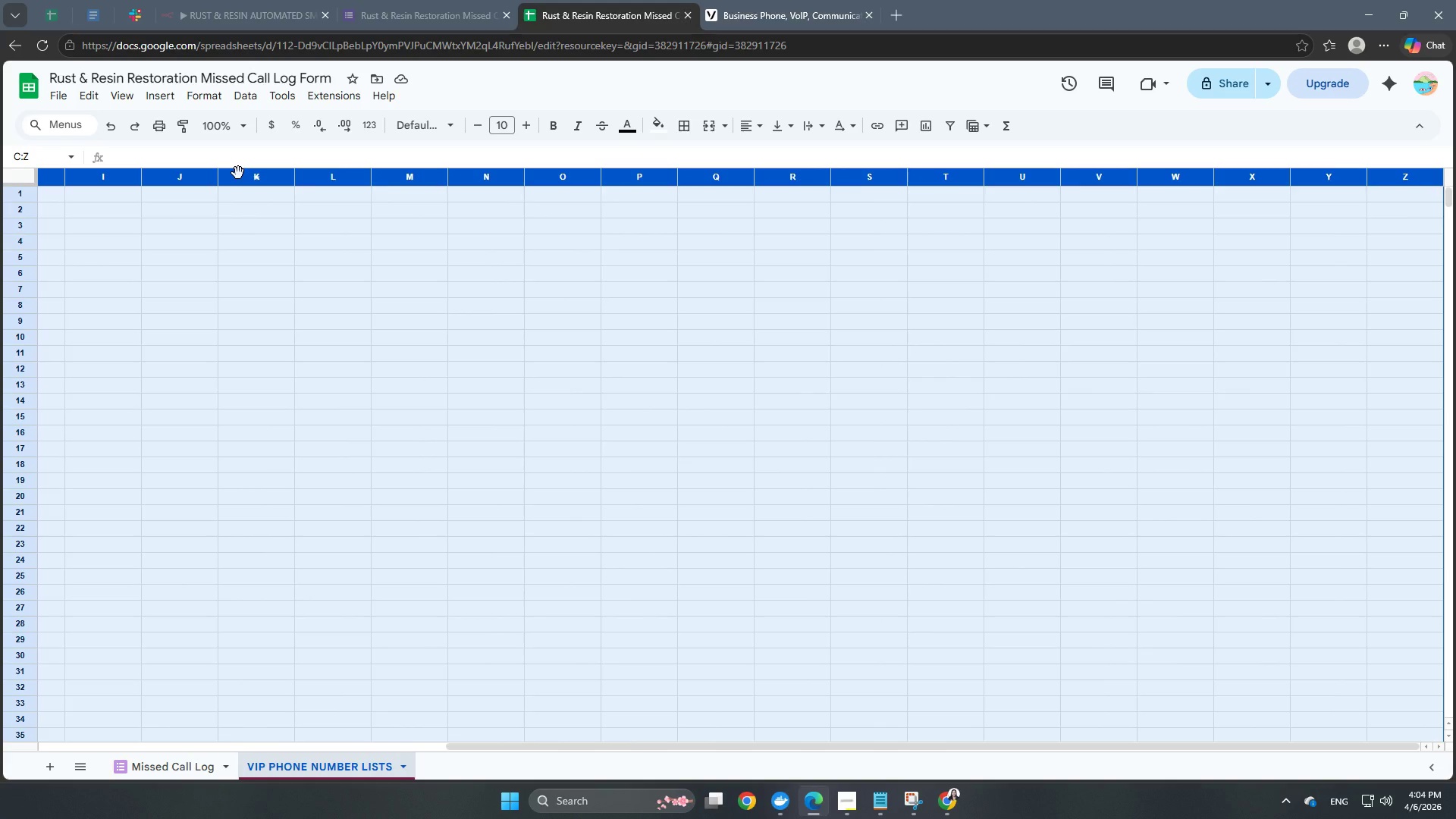 
key(Shift+ArrowRight)
 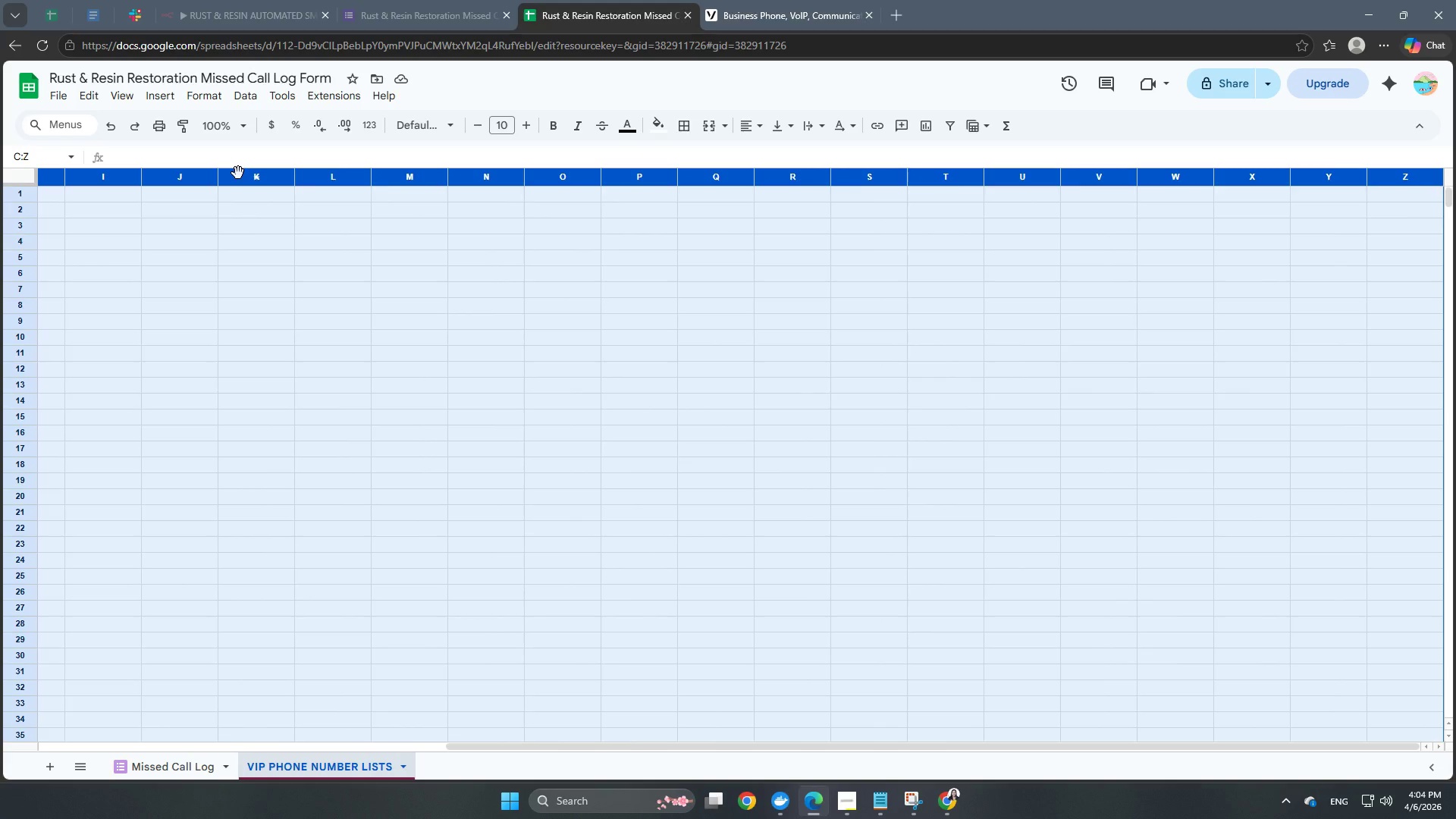 
key(Shift+ArrowRight)
 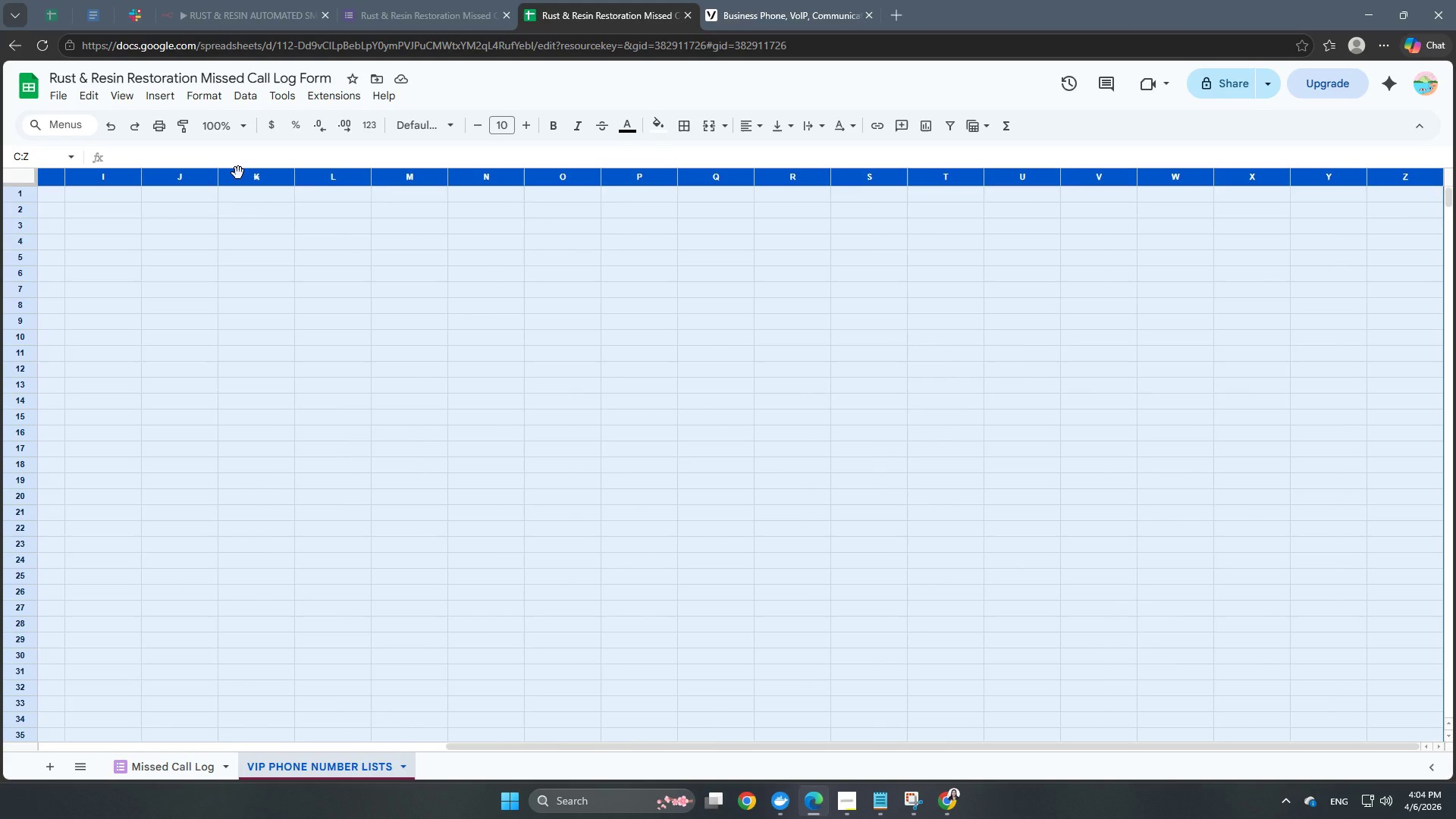 
key(Shift+ArrowRight)
 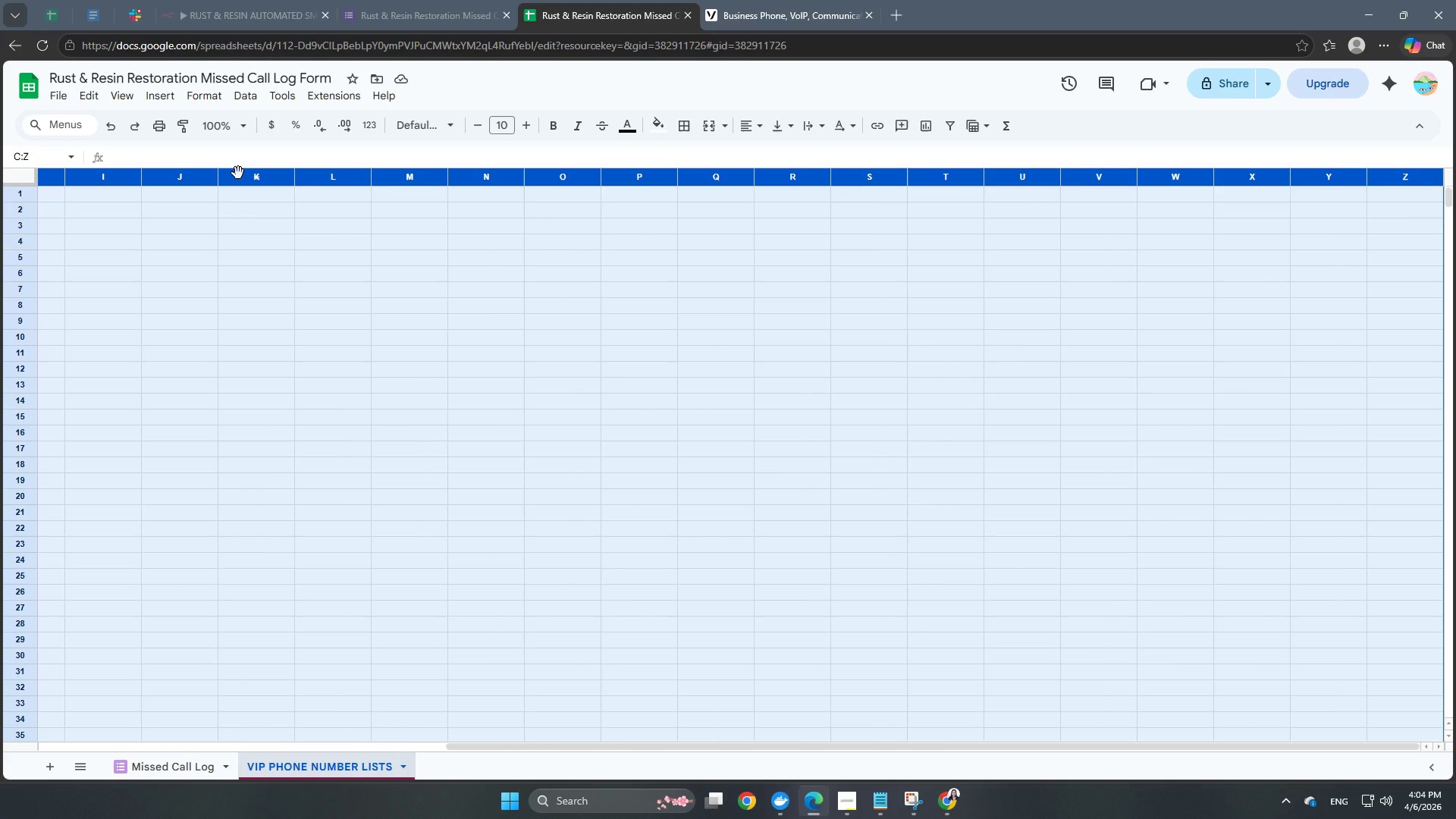 
key(Shift+ArrowRight)
 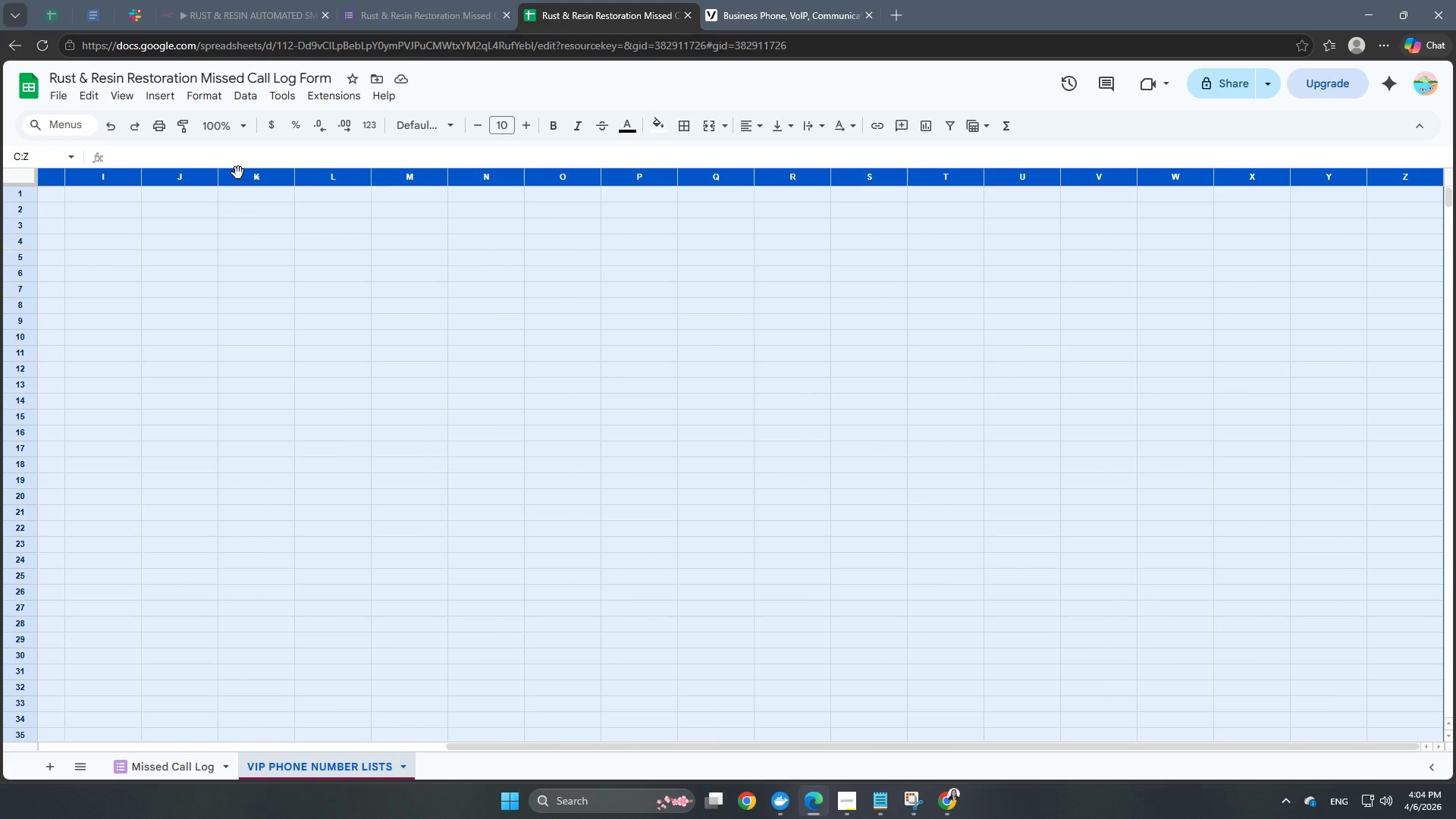 
key(Shift+ArrowRight)
 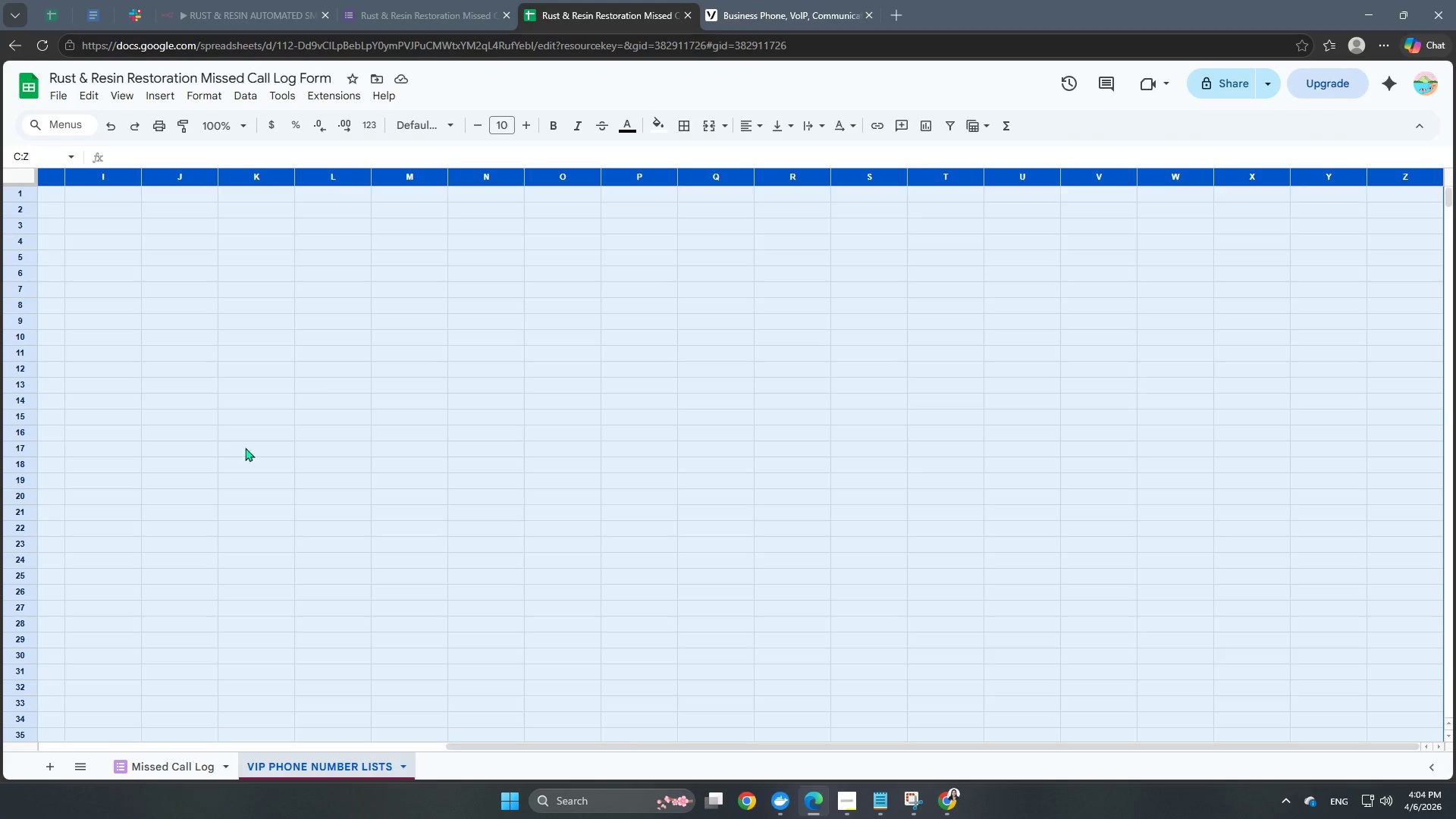 
right_click([448, 309])
 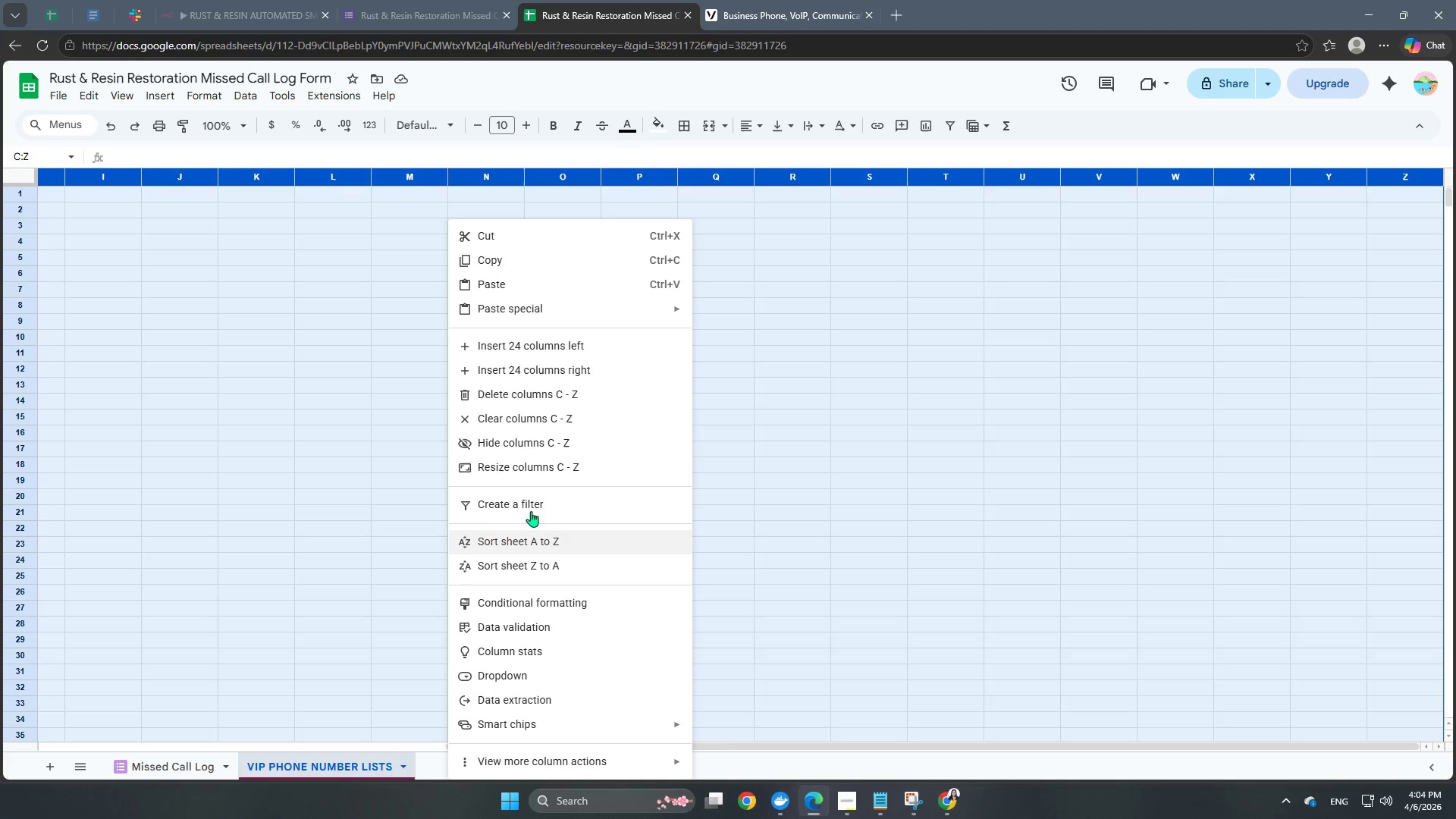 
left_click([532, 389])
 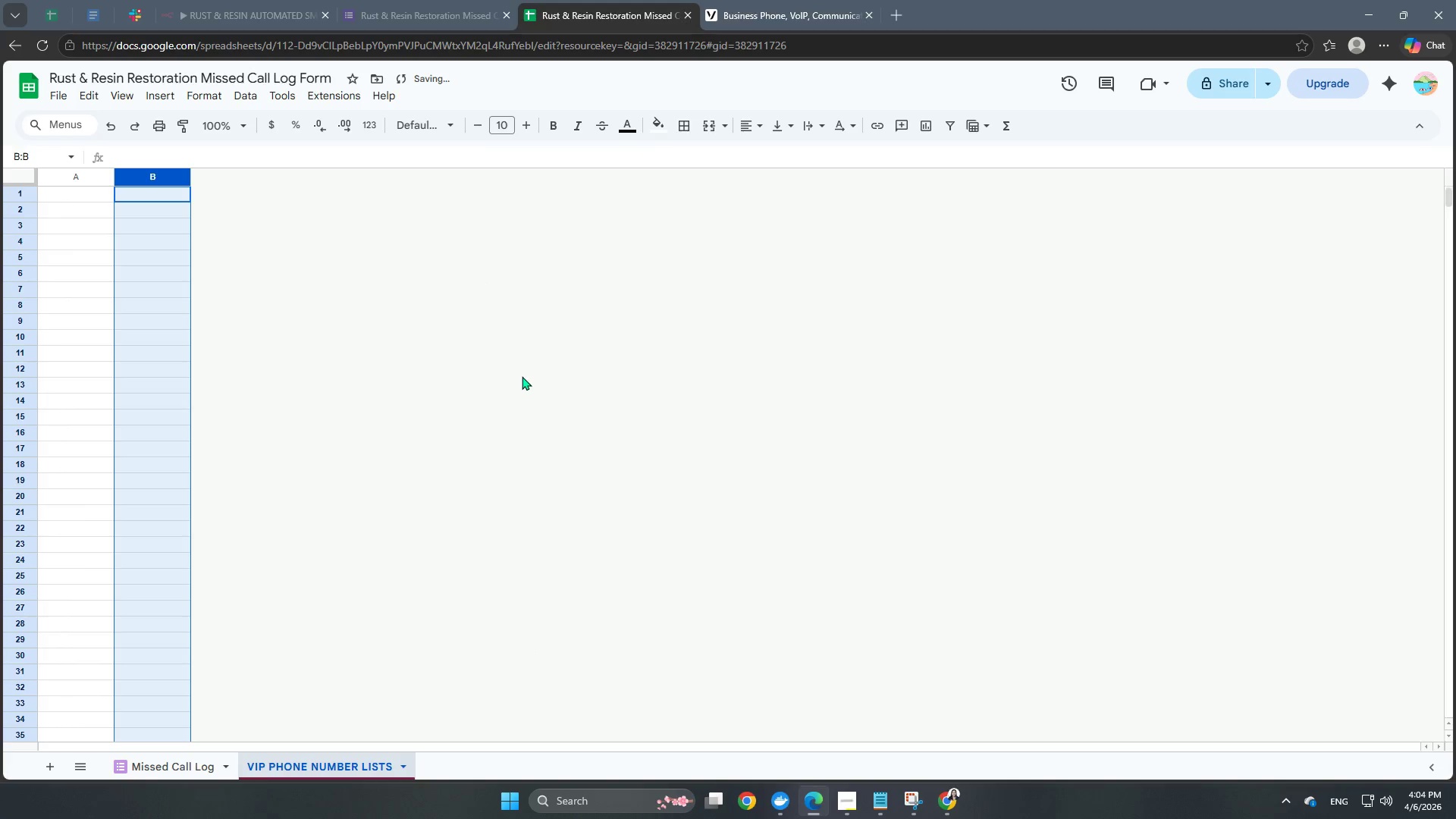 
left_click([535, 356])
 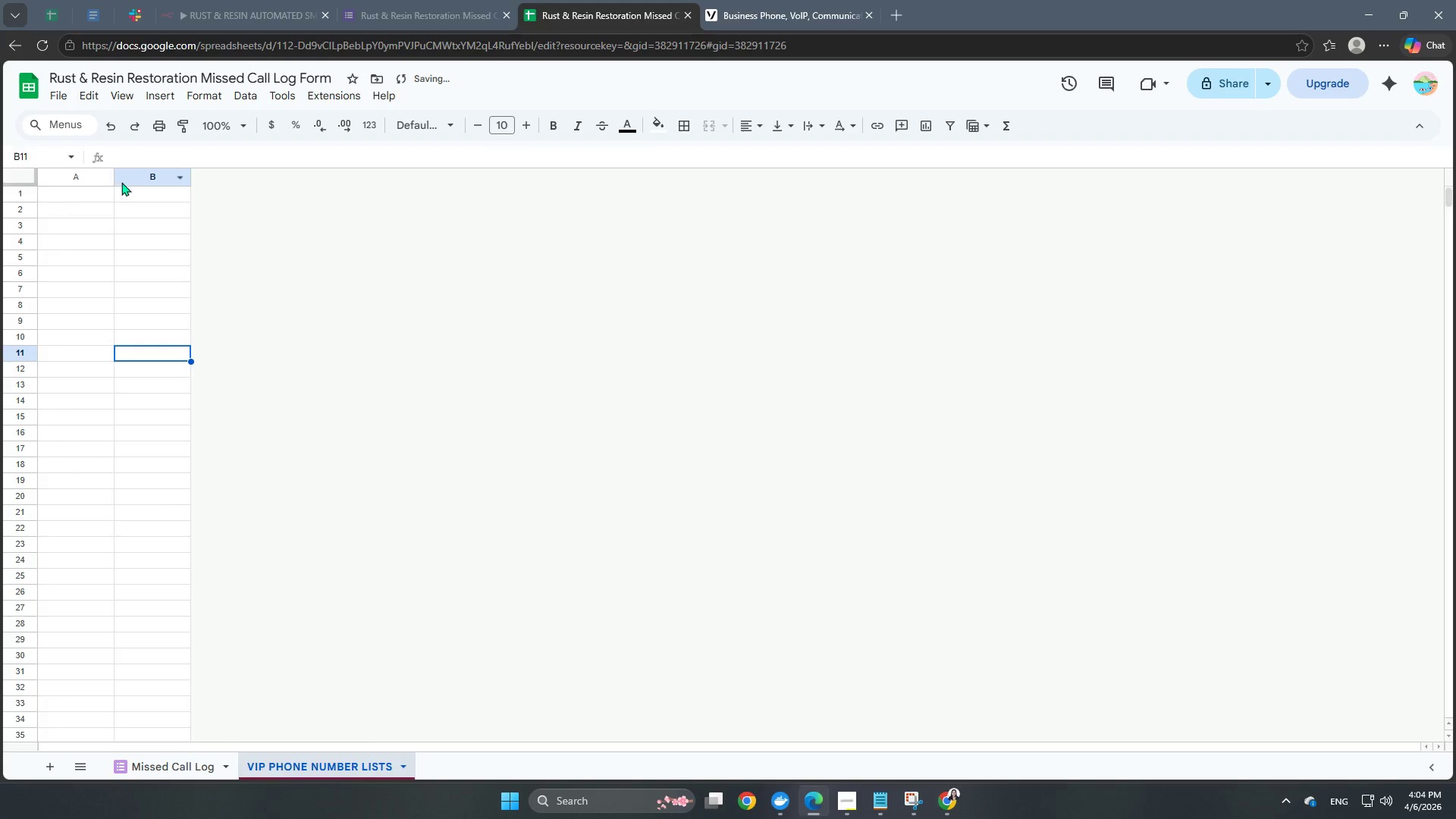 
left_click_drag(start_coordinate=[114, 179], to_coordinate=[290, 192])
 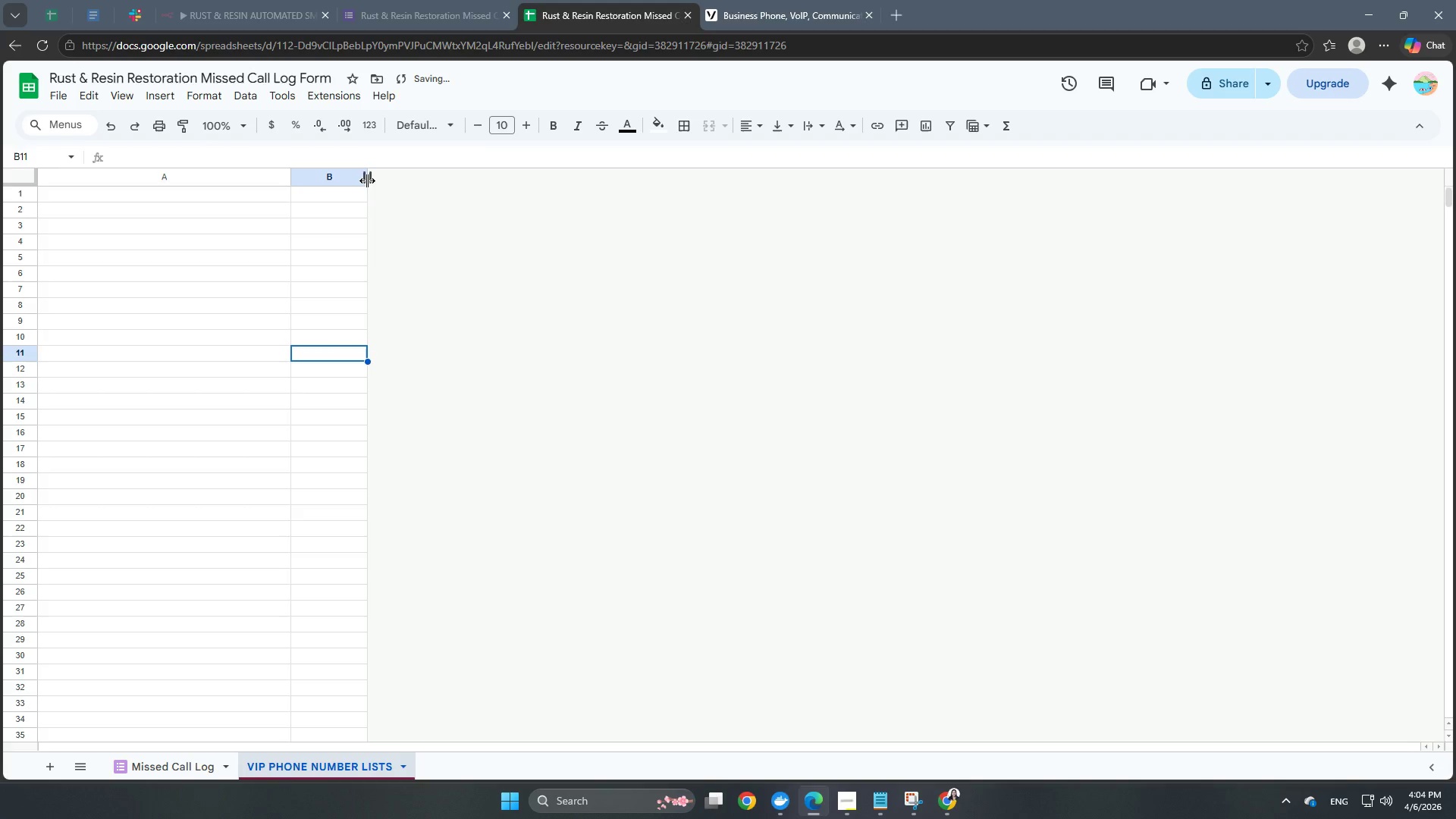 
left_click_drag(start_coordinate=[368, 180], to_coordinate=[527, 205])
 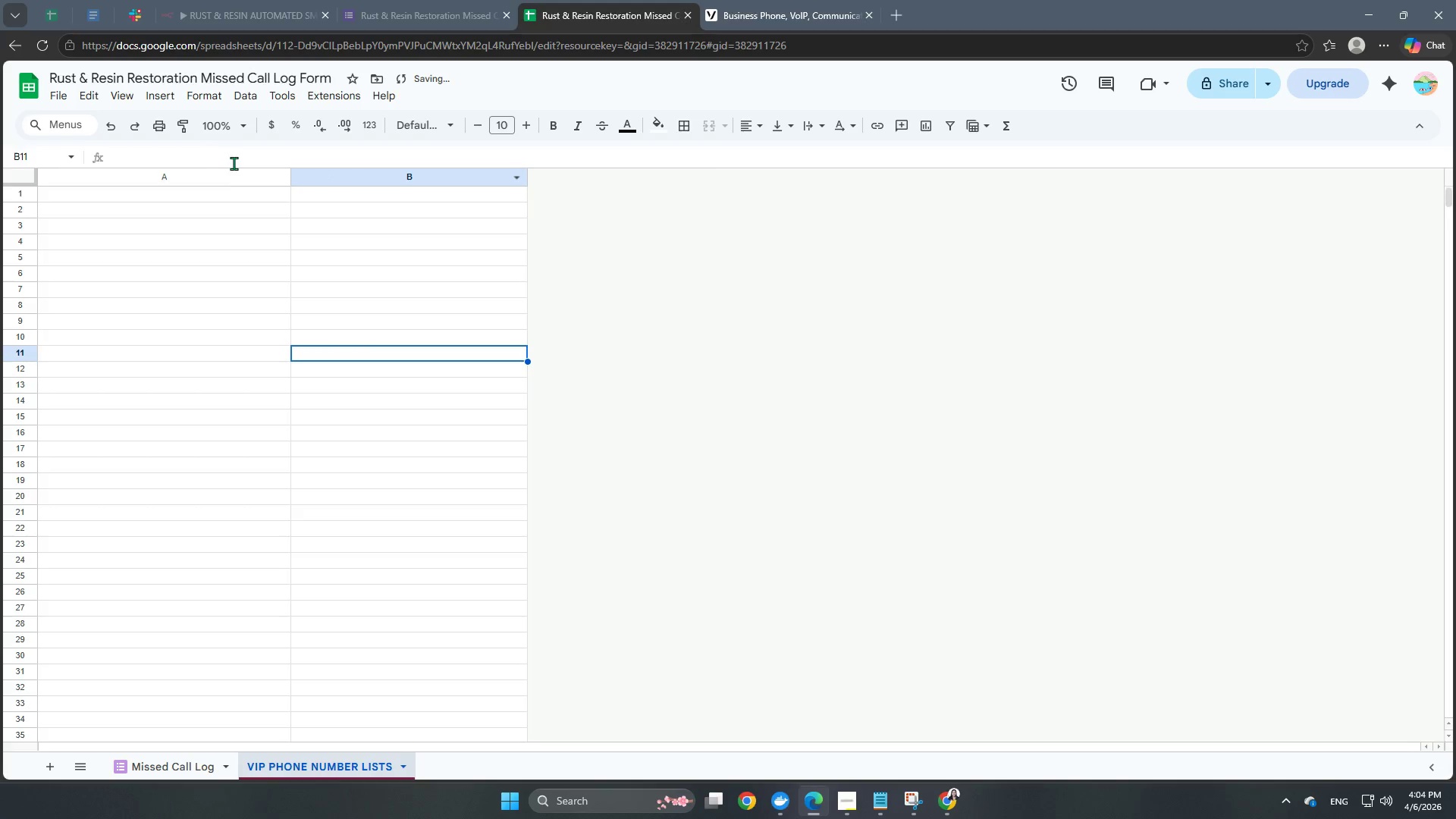 
left_click([211, 176])
 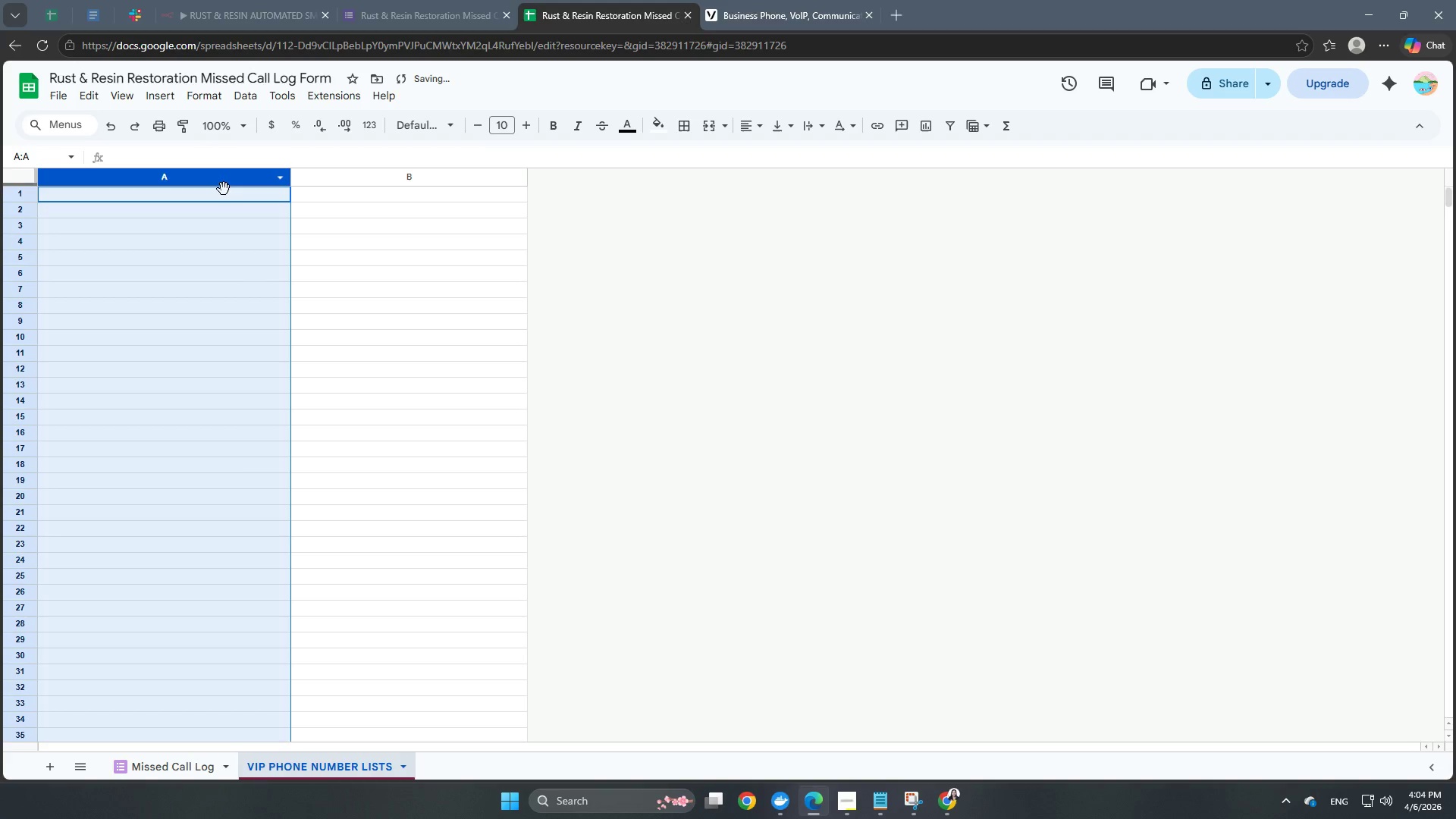 
hold_key(key=ShiftLeft, duration=1.05)
left_click([380, 178])
 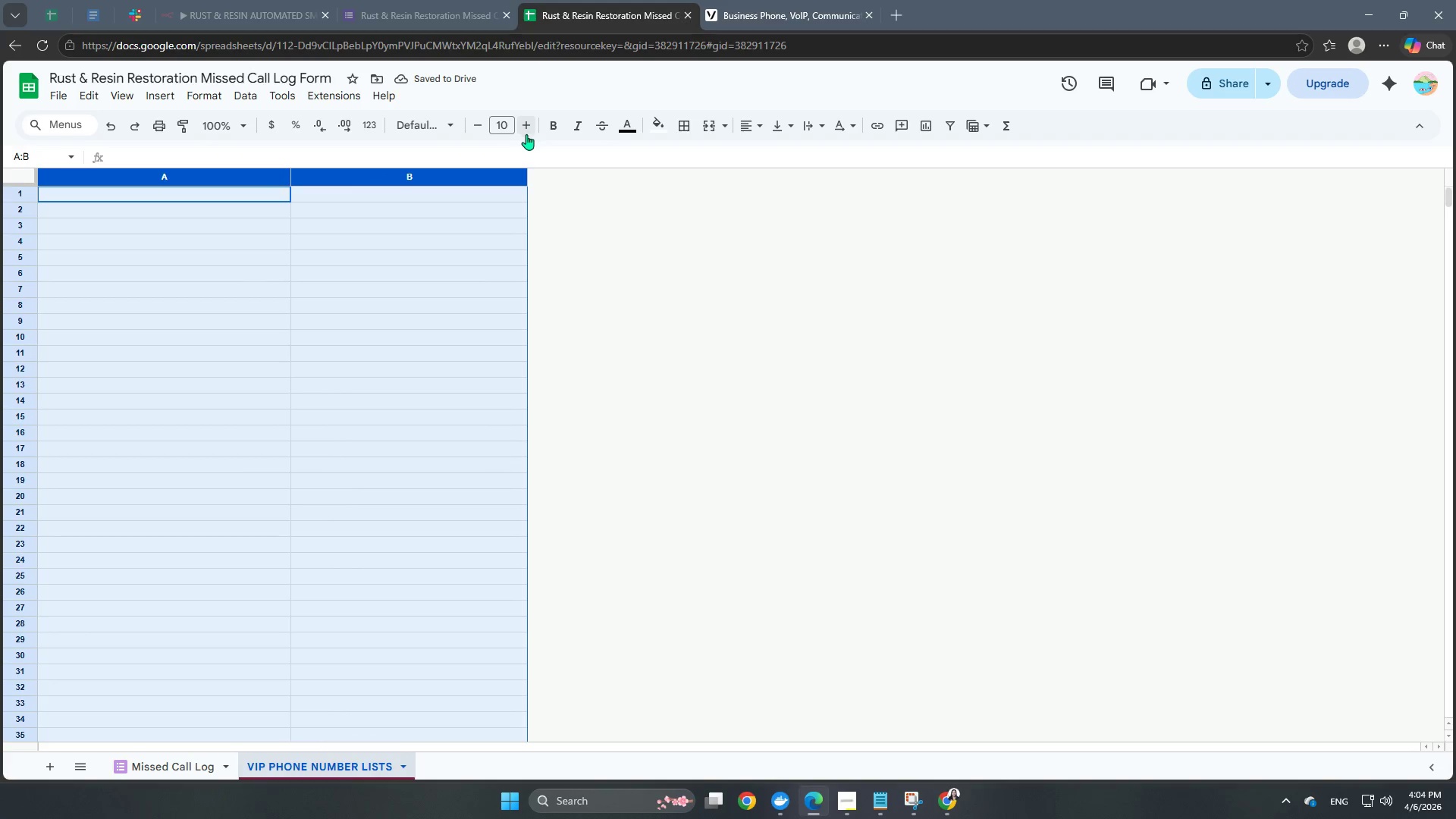 
double_click([526, 132])
 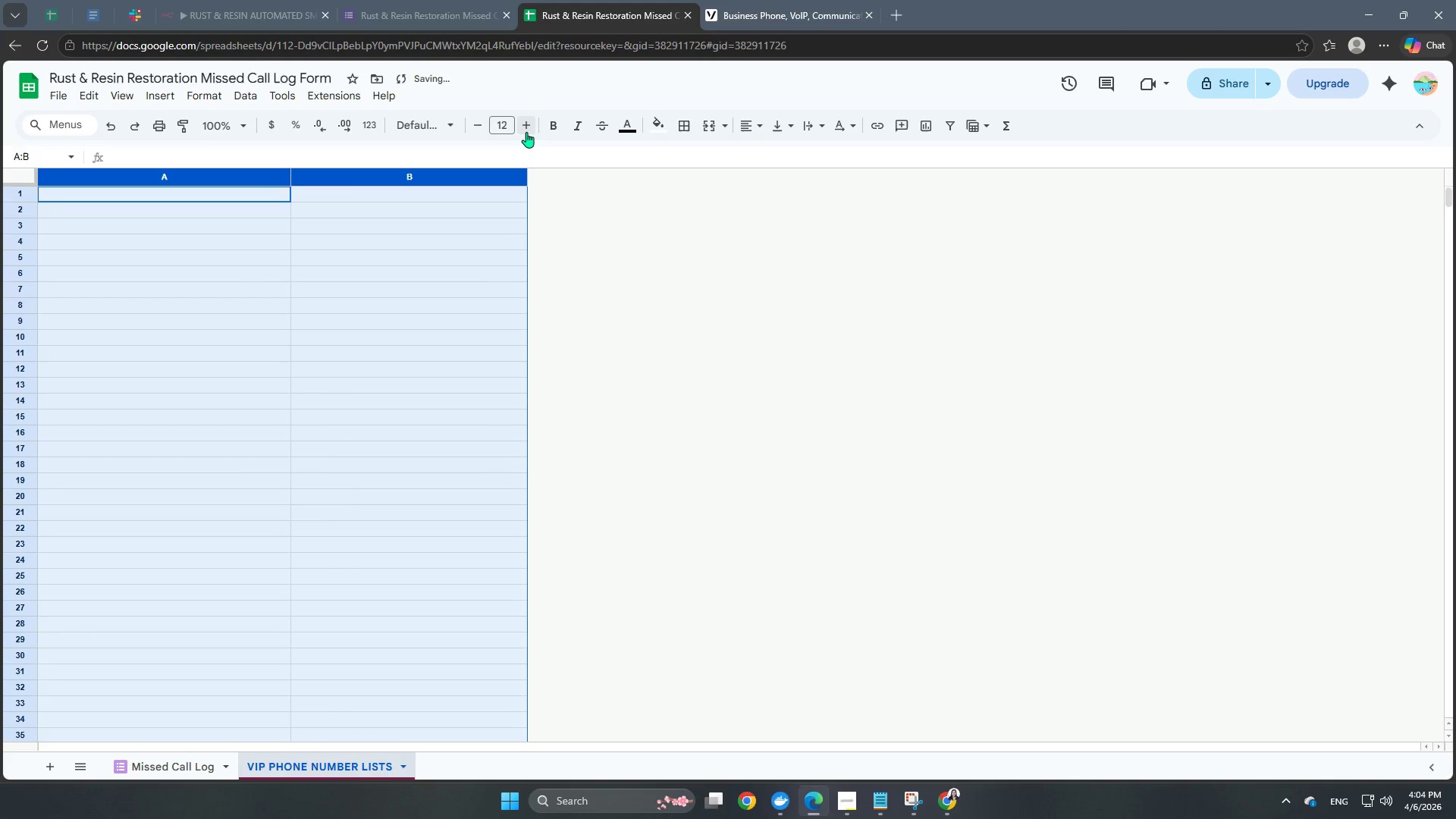 
triple_click([526, 132])
 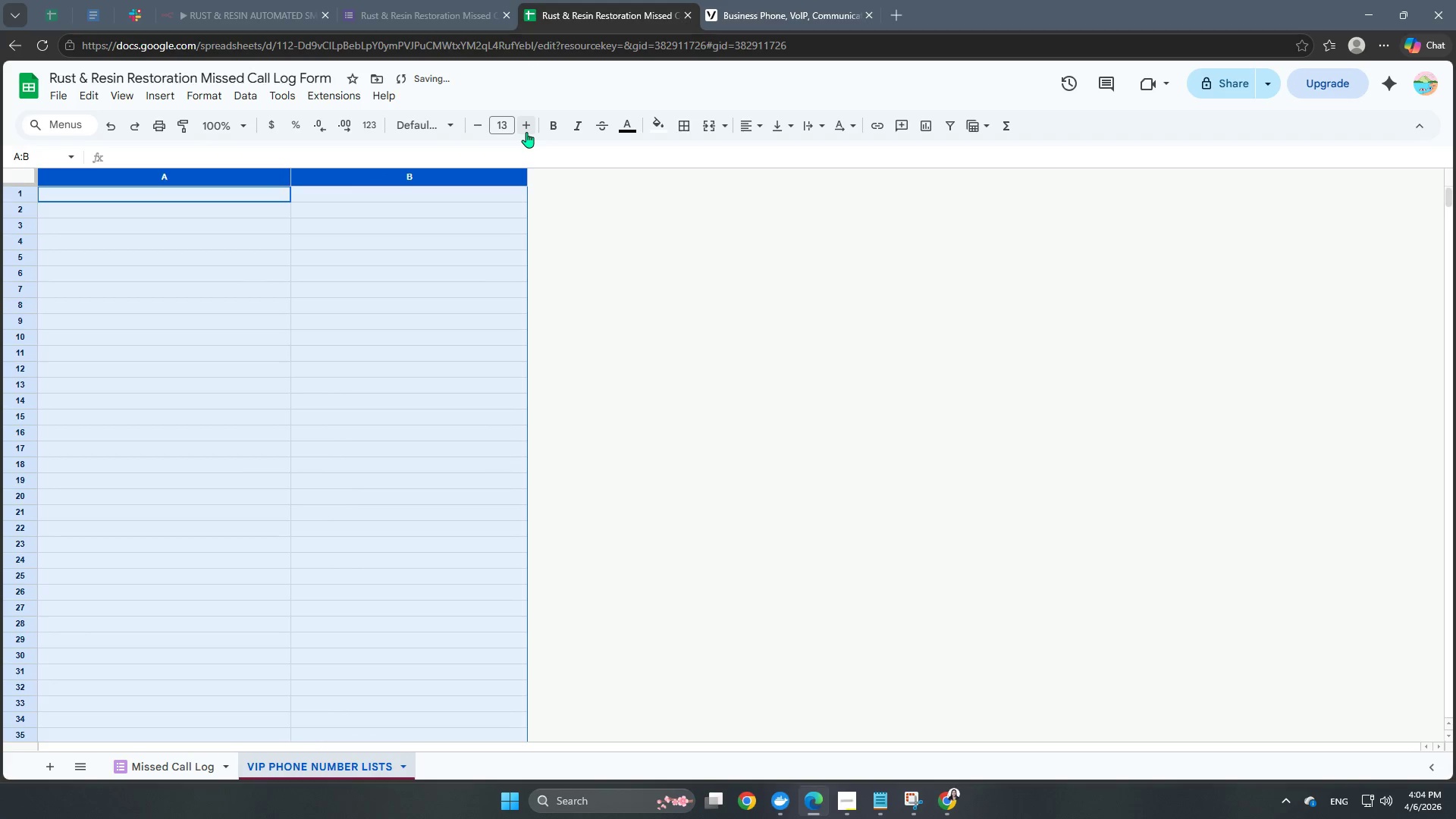 
triple_click([526, 132])
 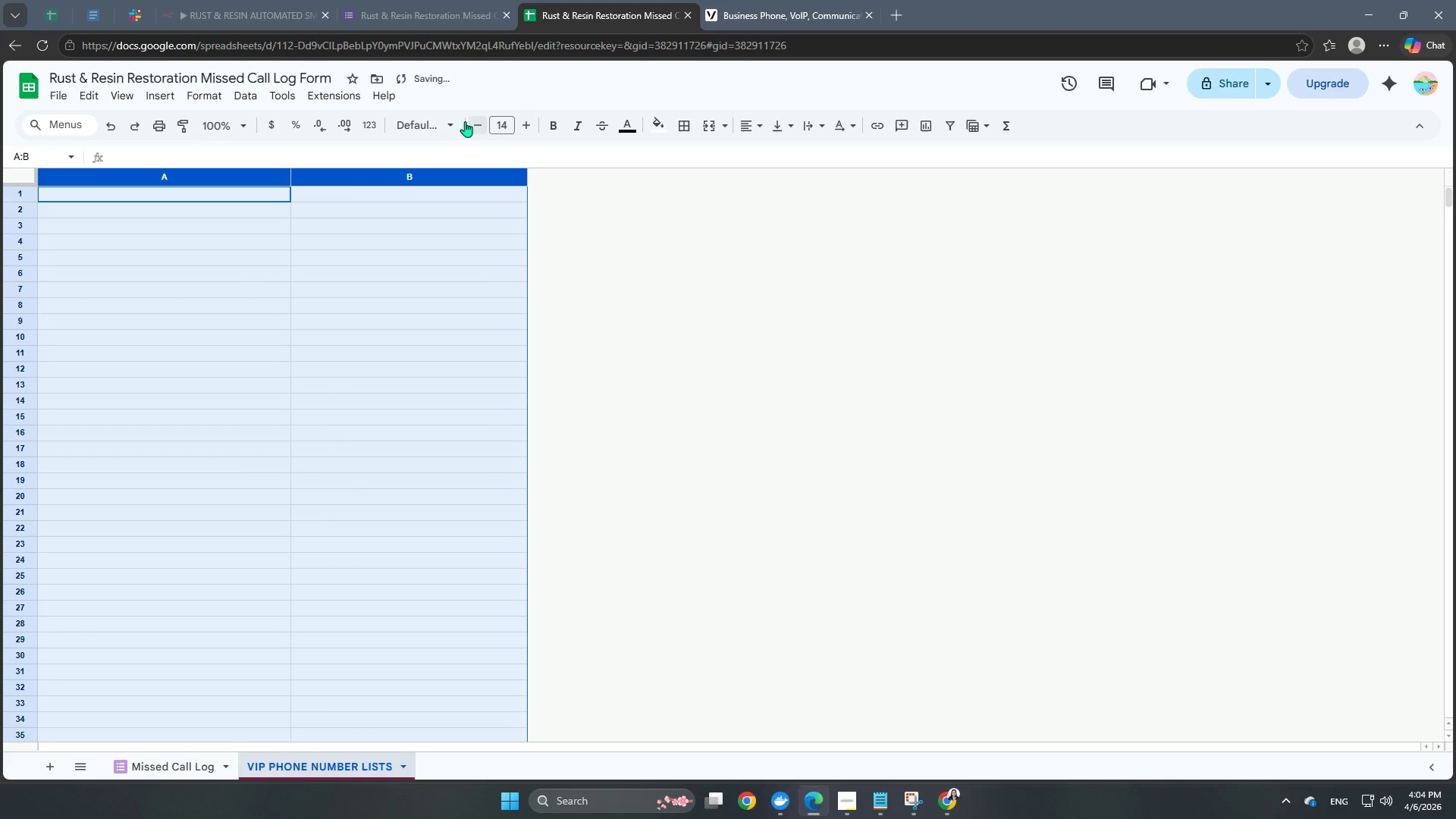 
left_click([444, 128])
 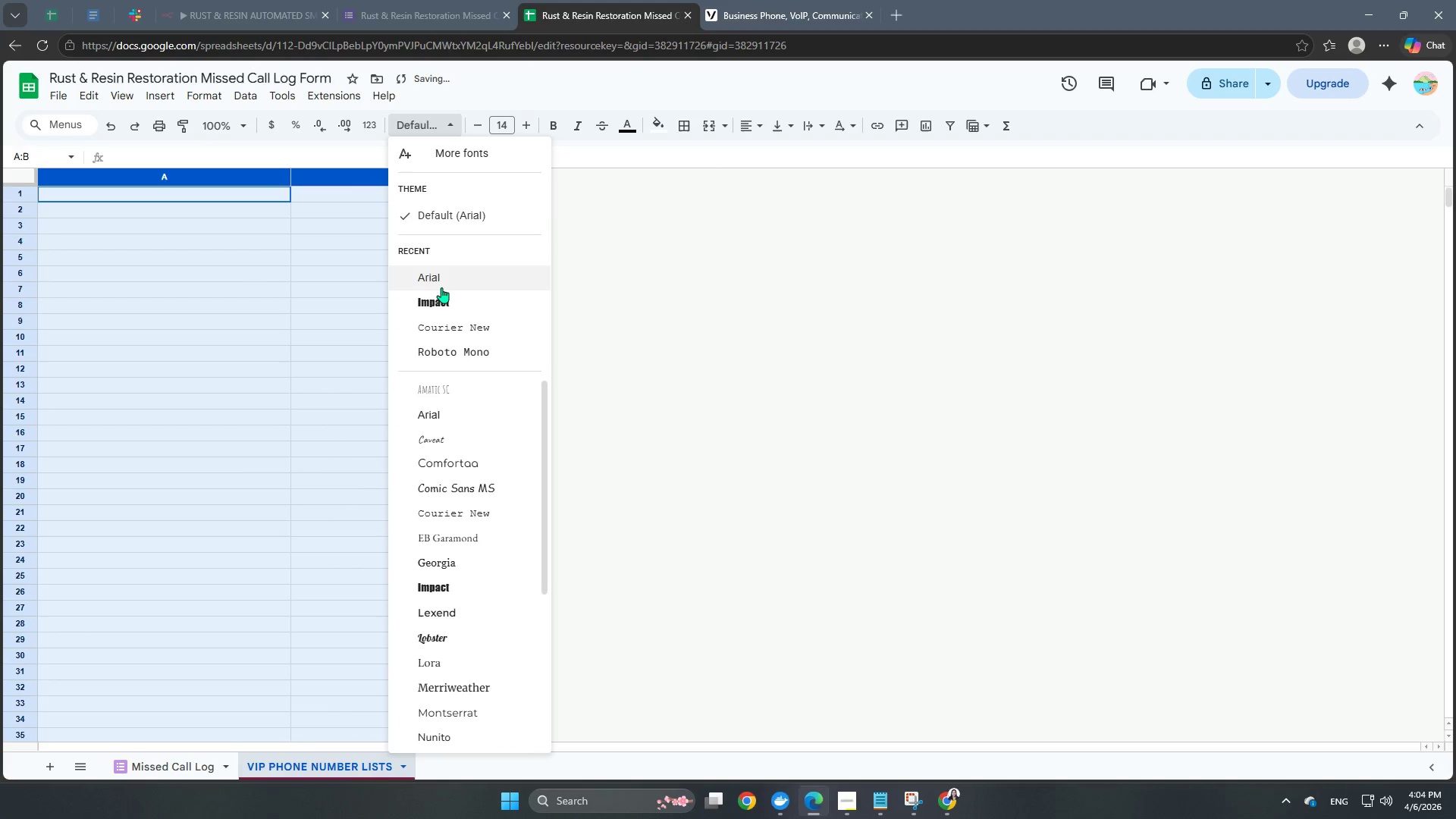 
left_click([441, 287])
 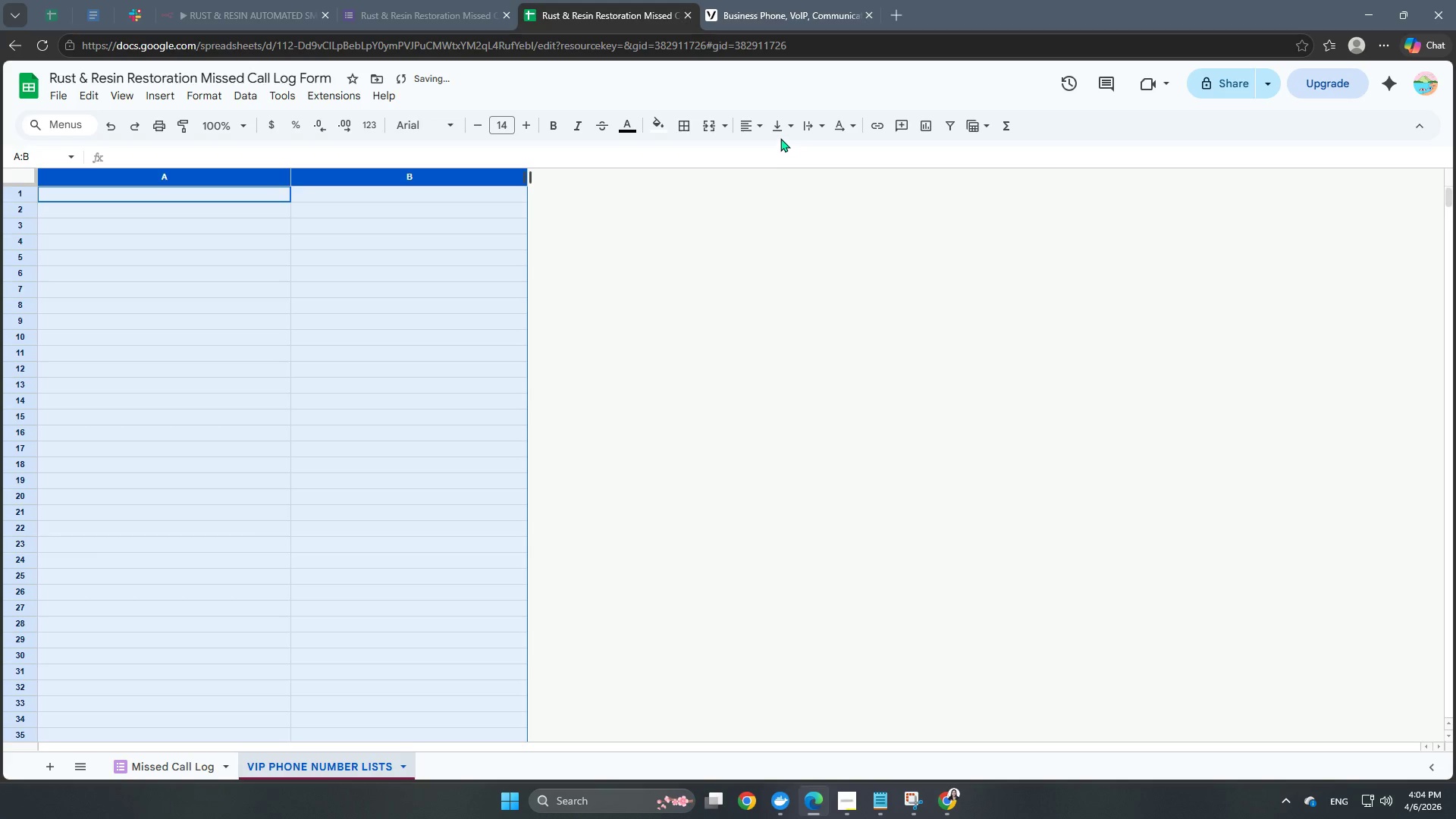 
left_click([749, 127])
 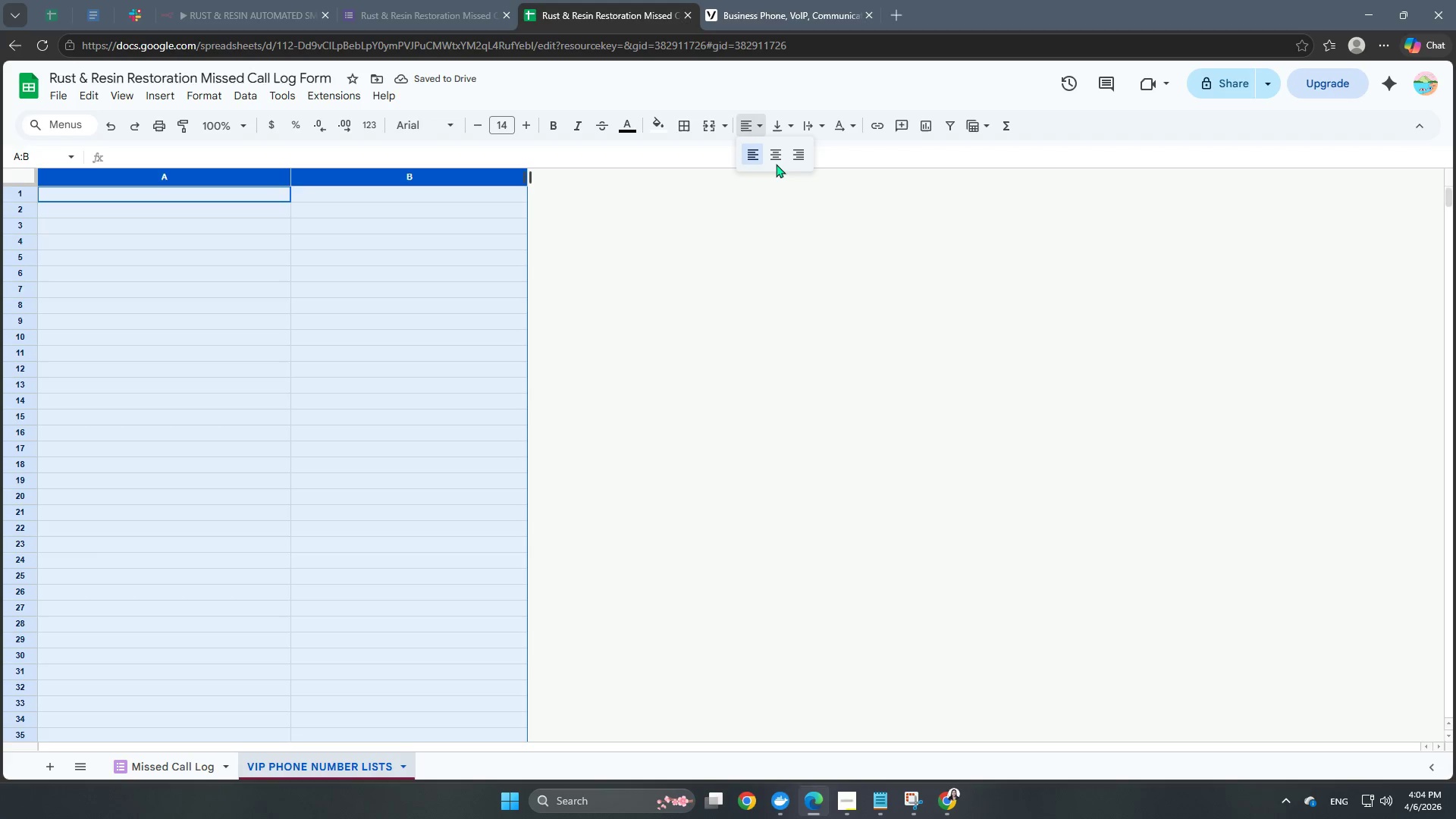 
left_click([777, 162])
 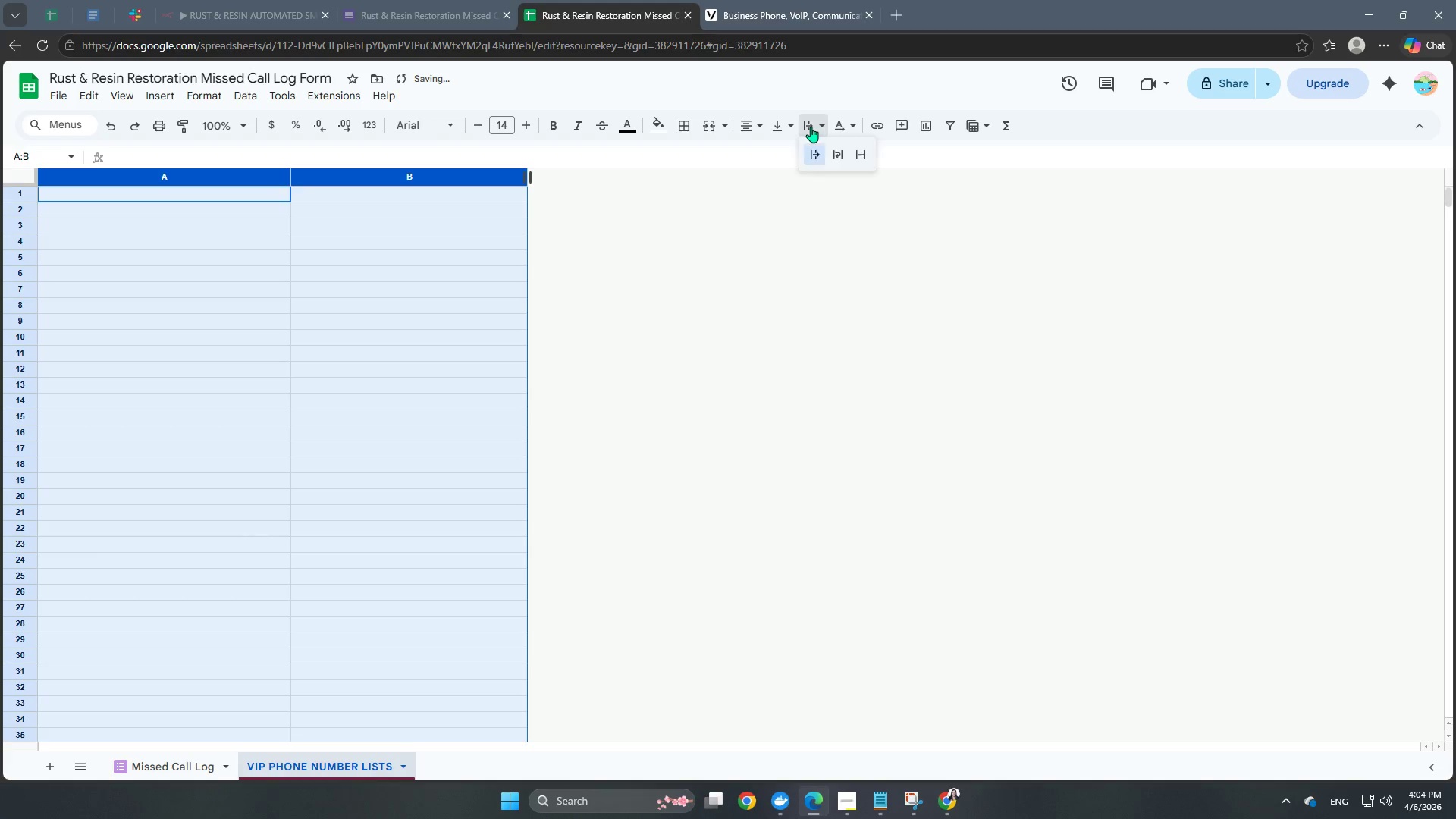 
double_click([836, 155])
 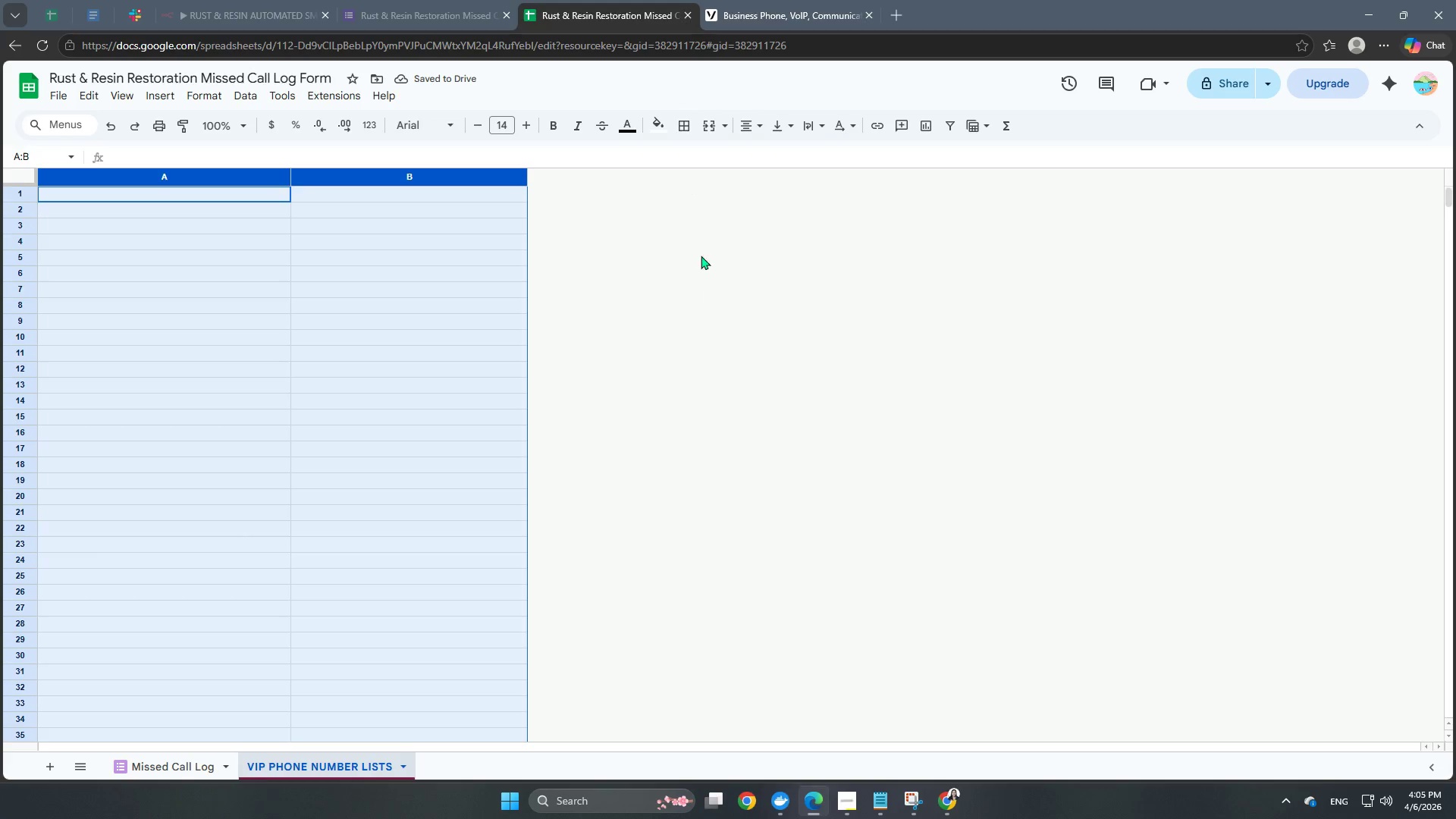 
left_click([666, 230])
 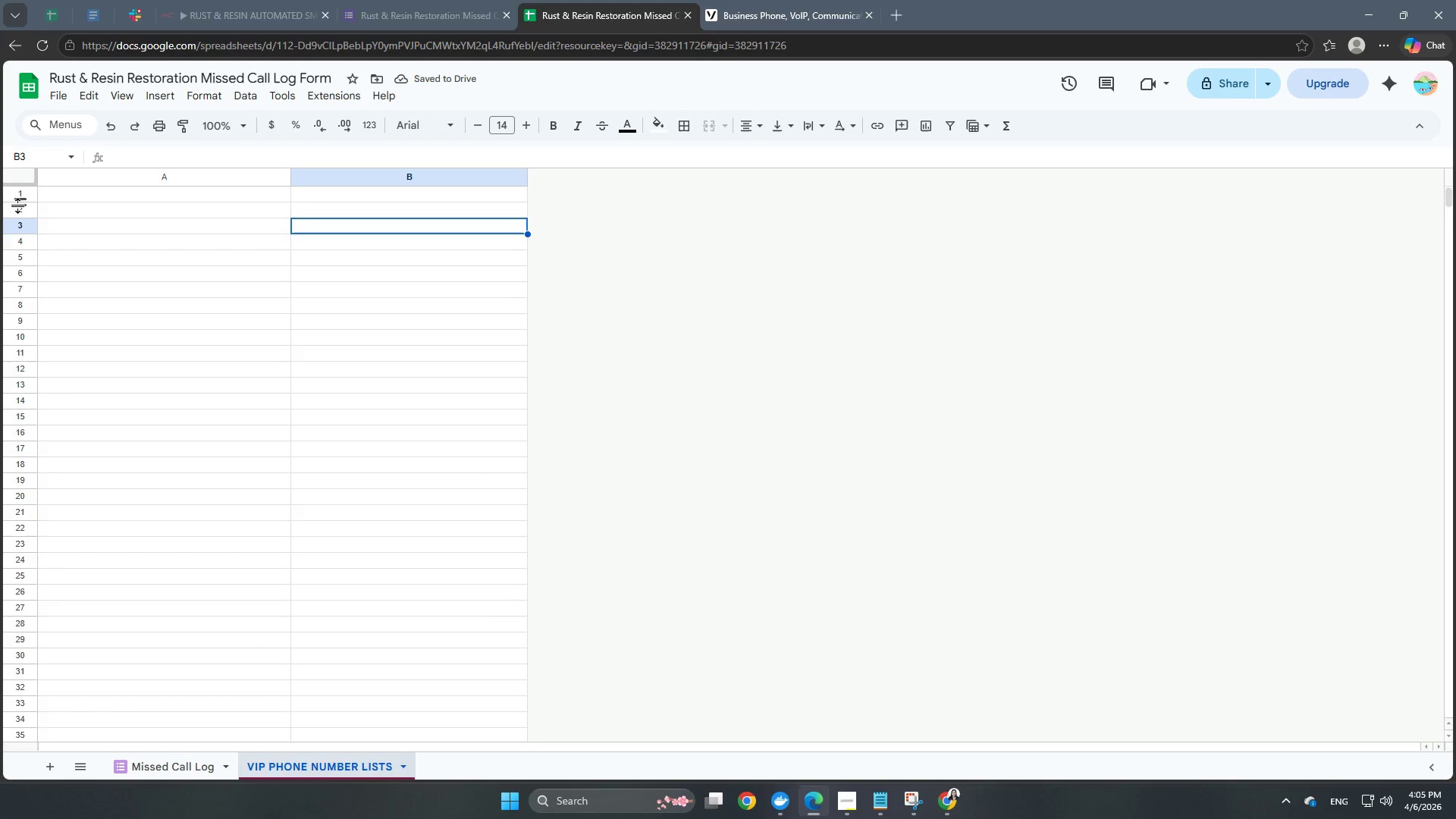 
left_click([21, 196])
 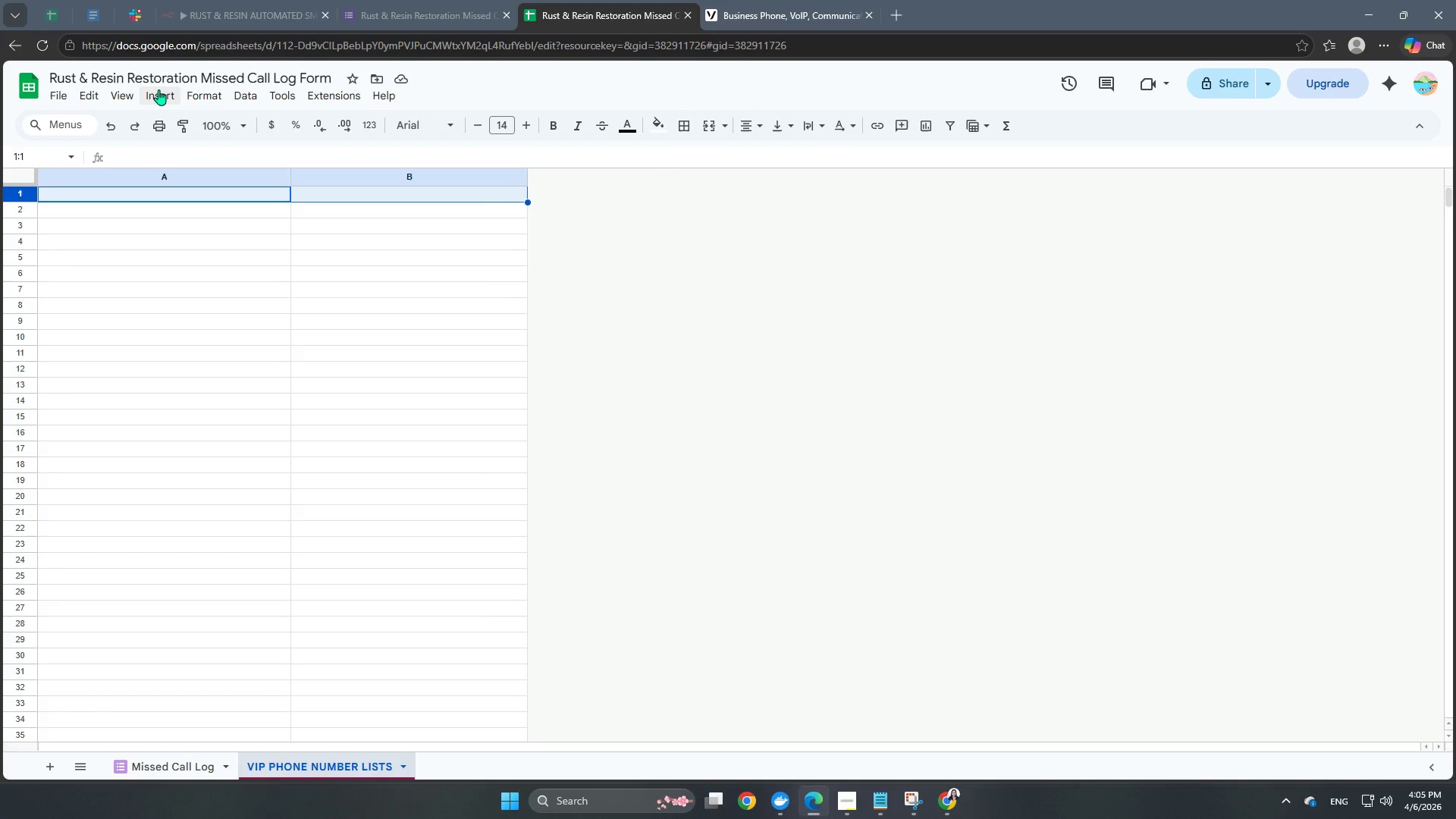 
left_click([119, 89])
 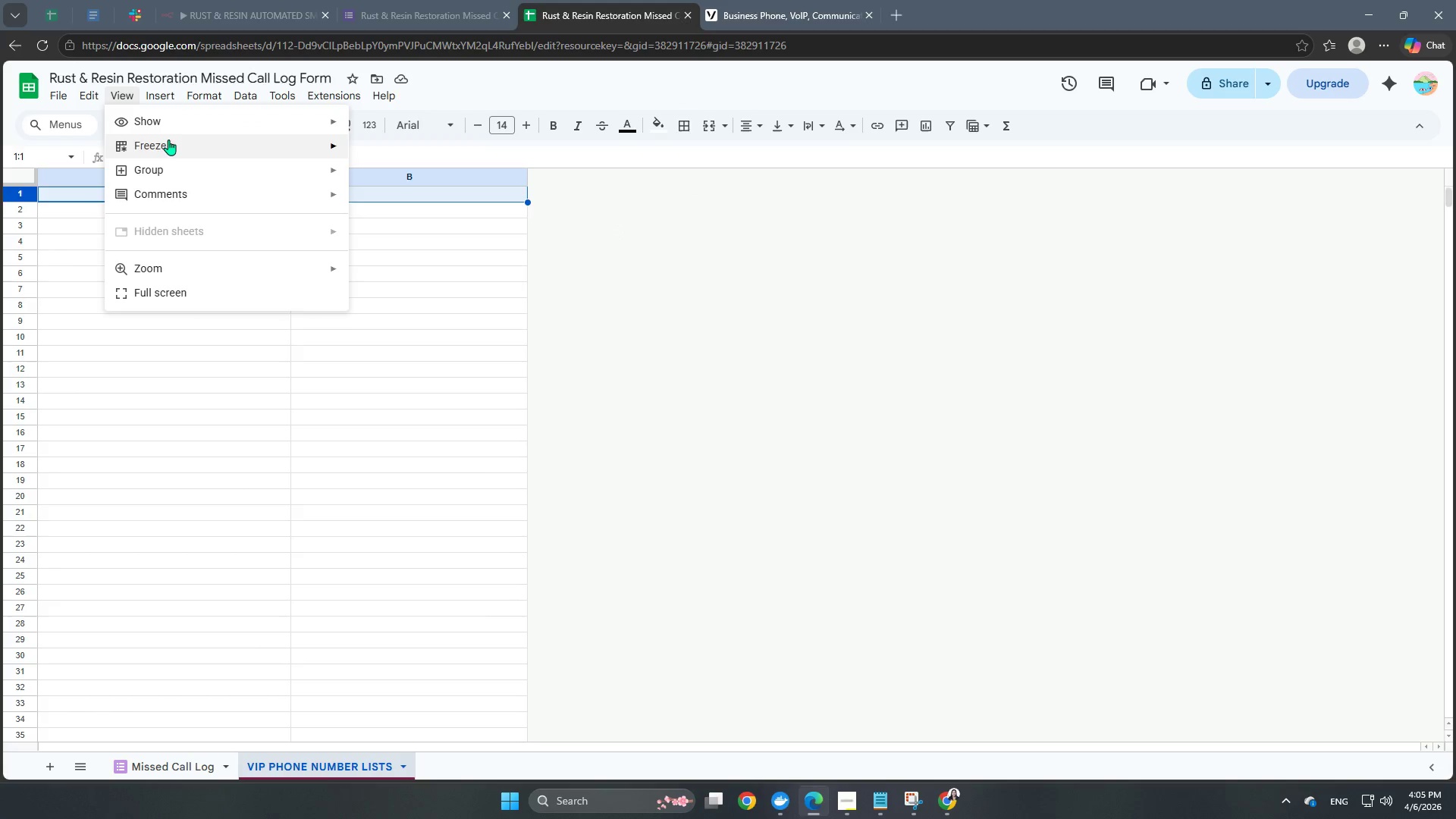 
left_click([168, 144])
 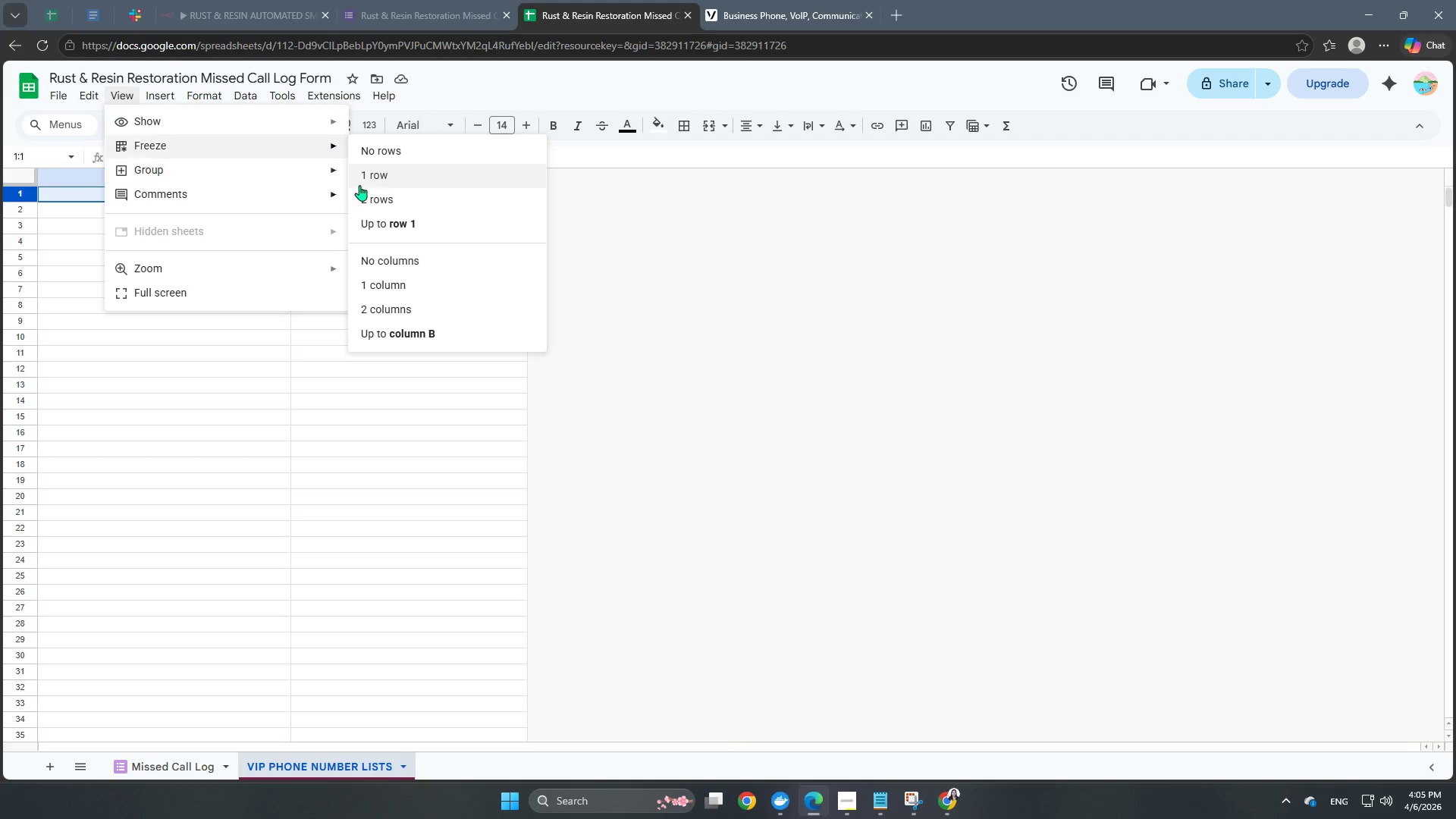 
left_click([369, 175])
 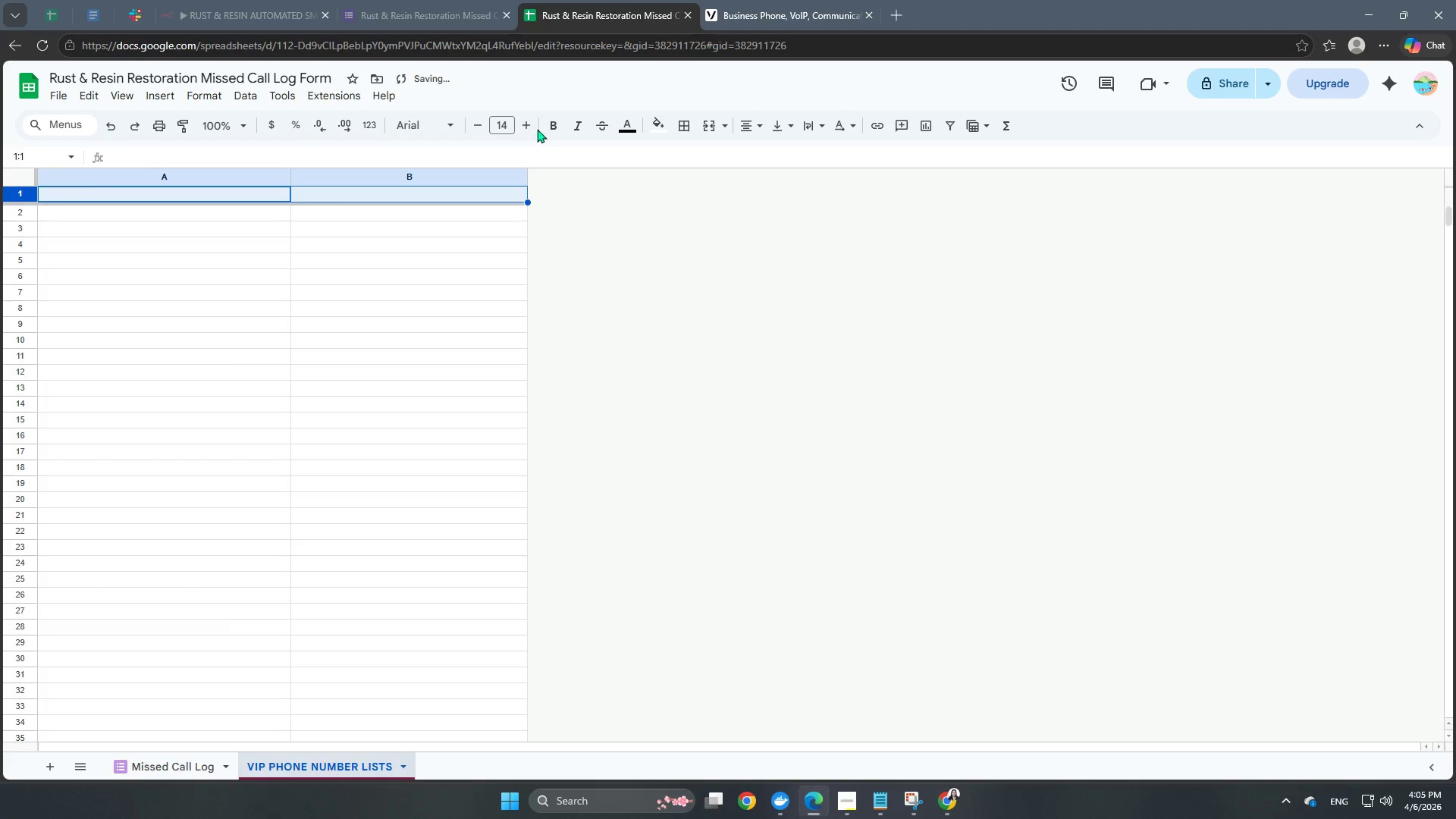 
double_click([528, 126])
 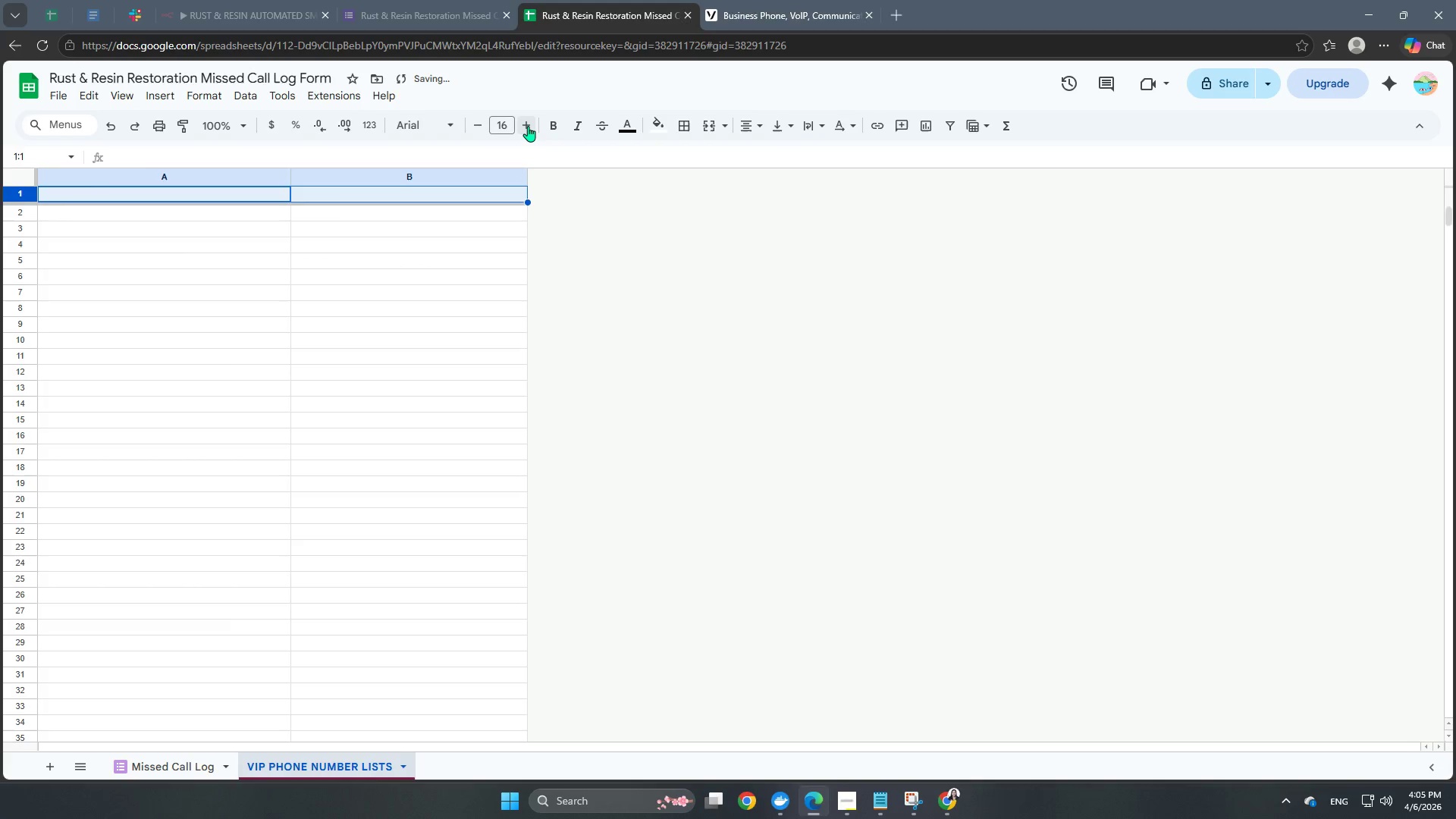 
triple_click([528, 126])
 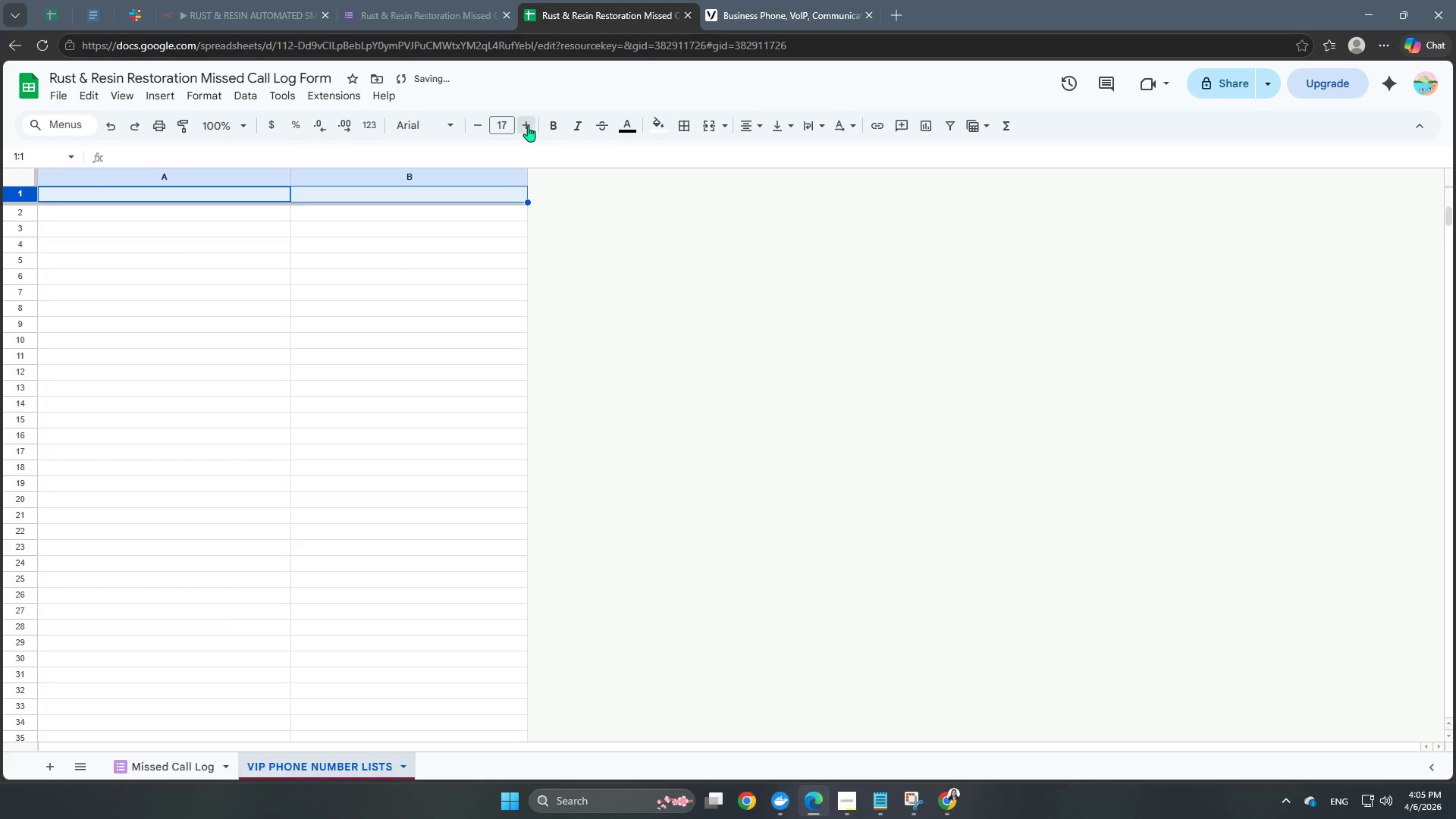 
triple_click([528, 126])
 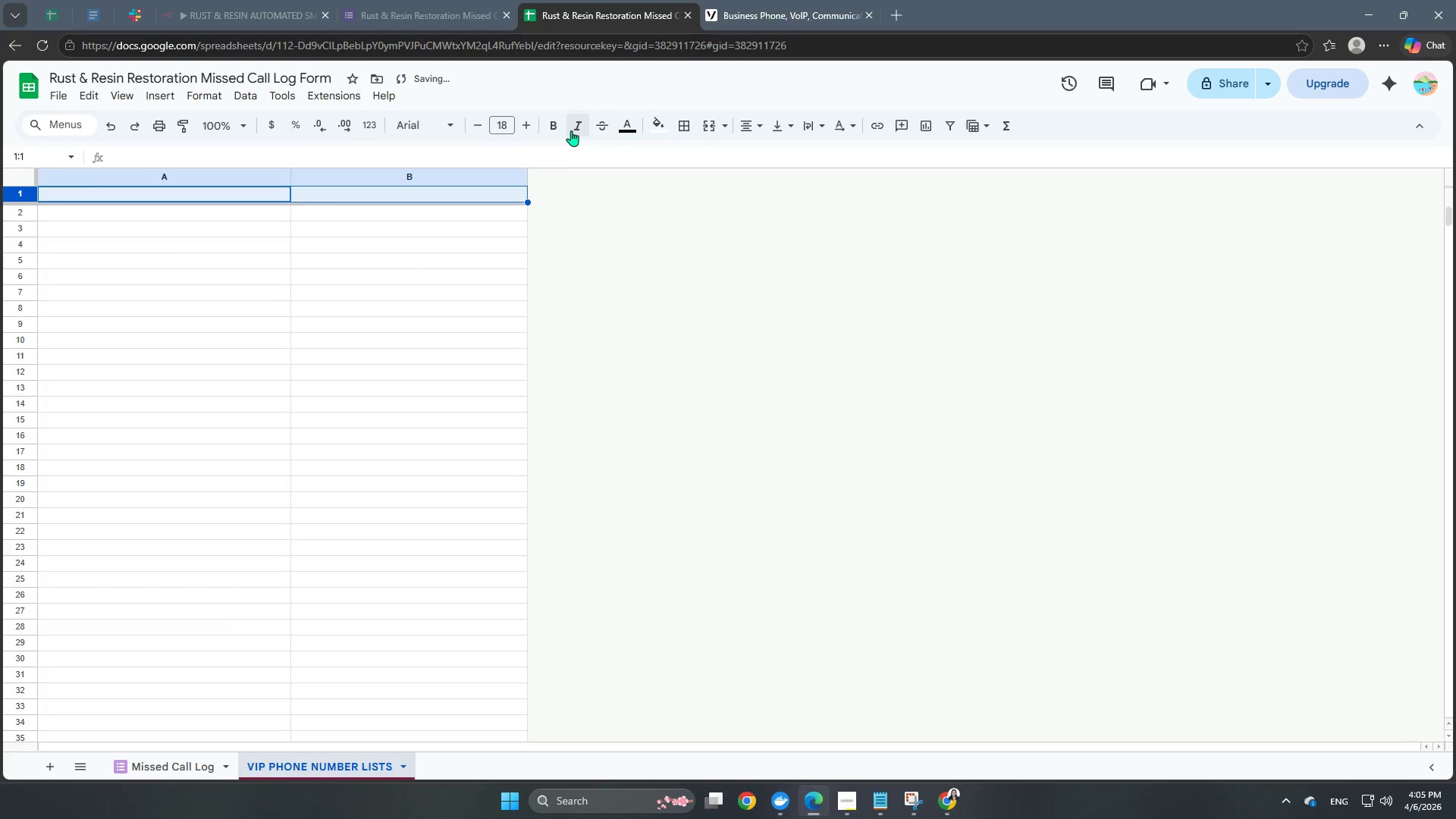 
left_click([564, 130])
 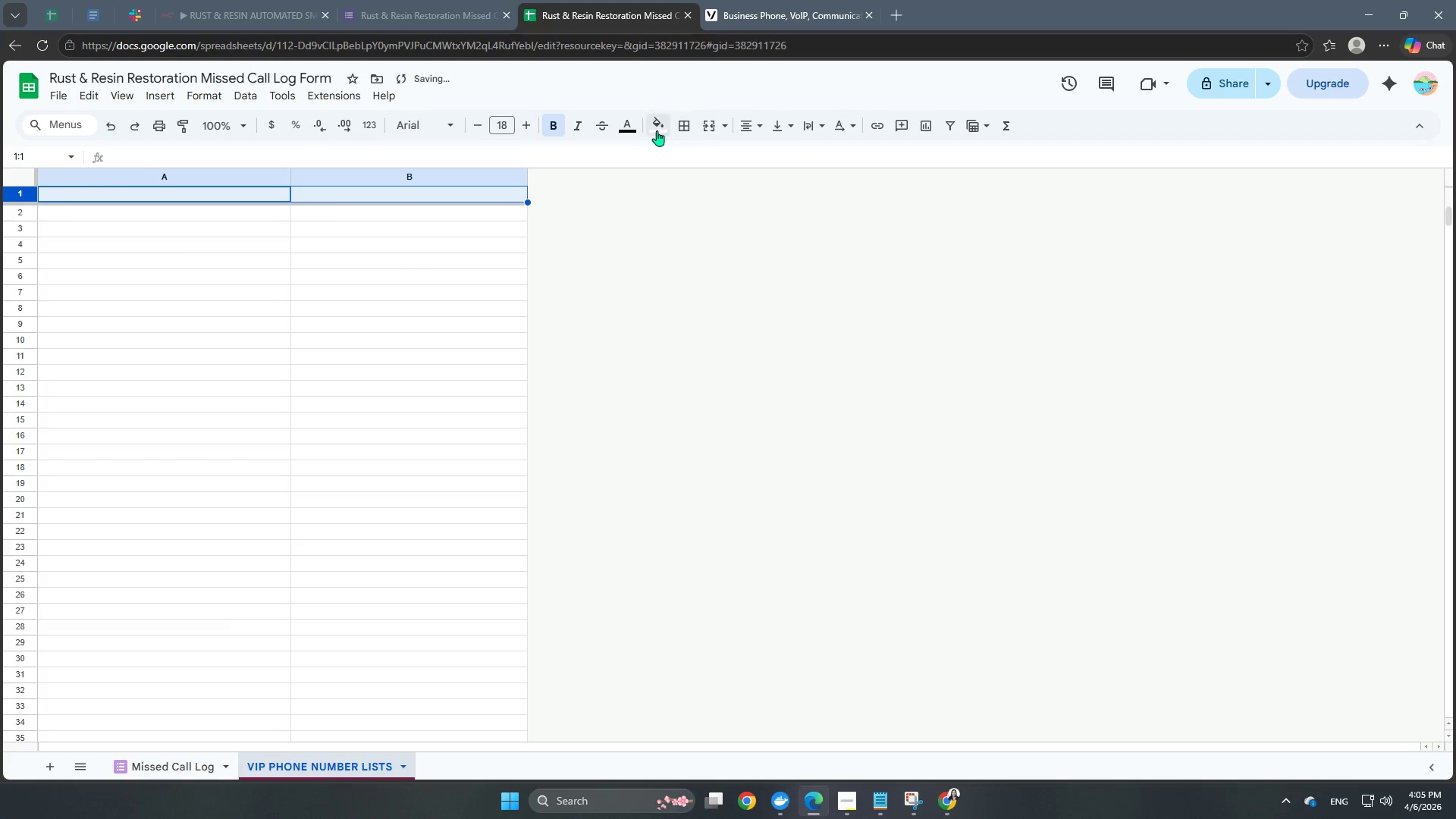 
left_click([654, 130])
 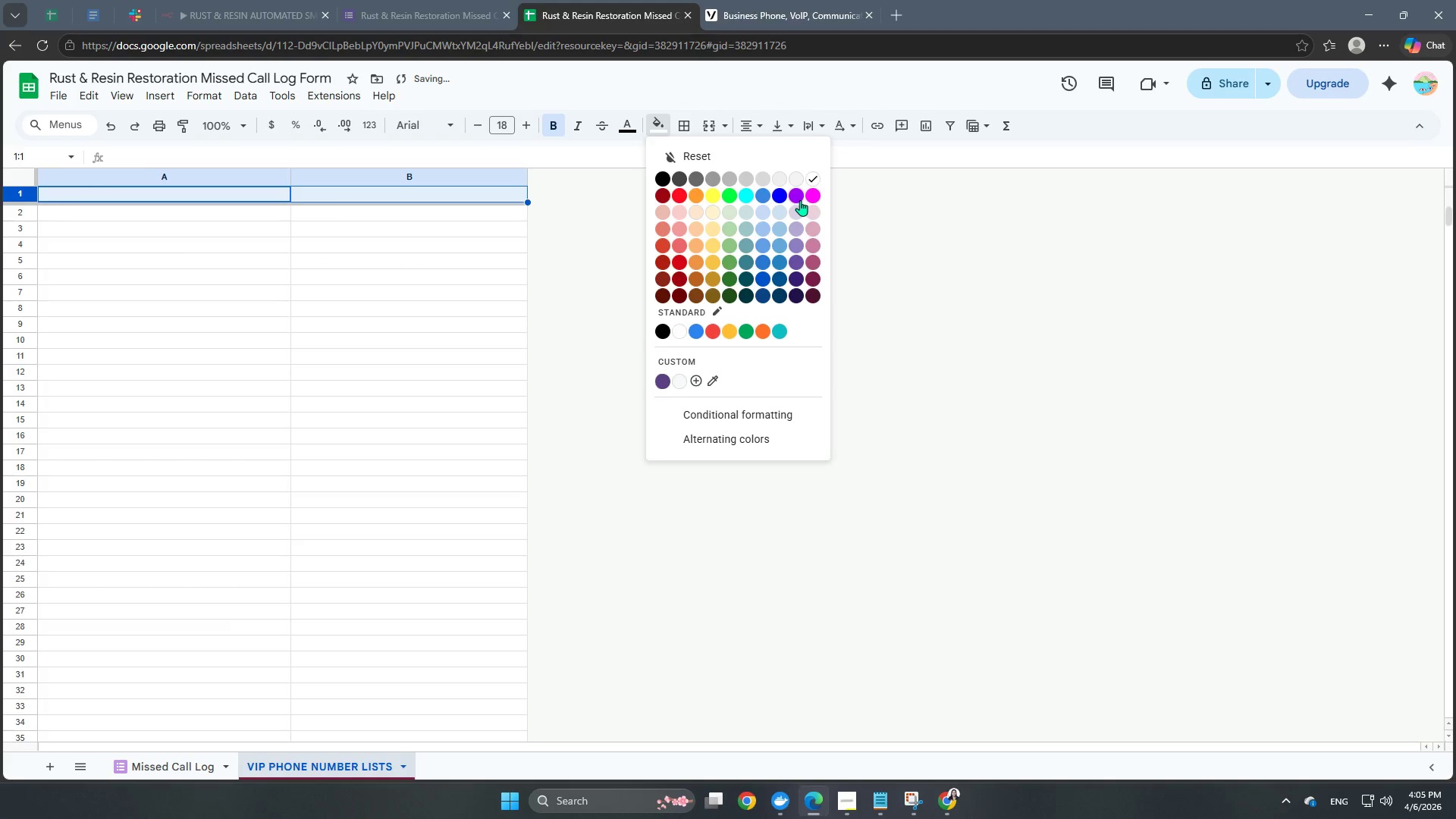 
left_click([816, 207])
 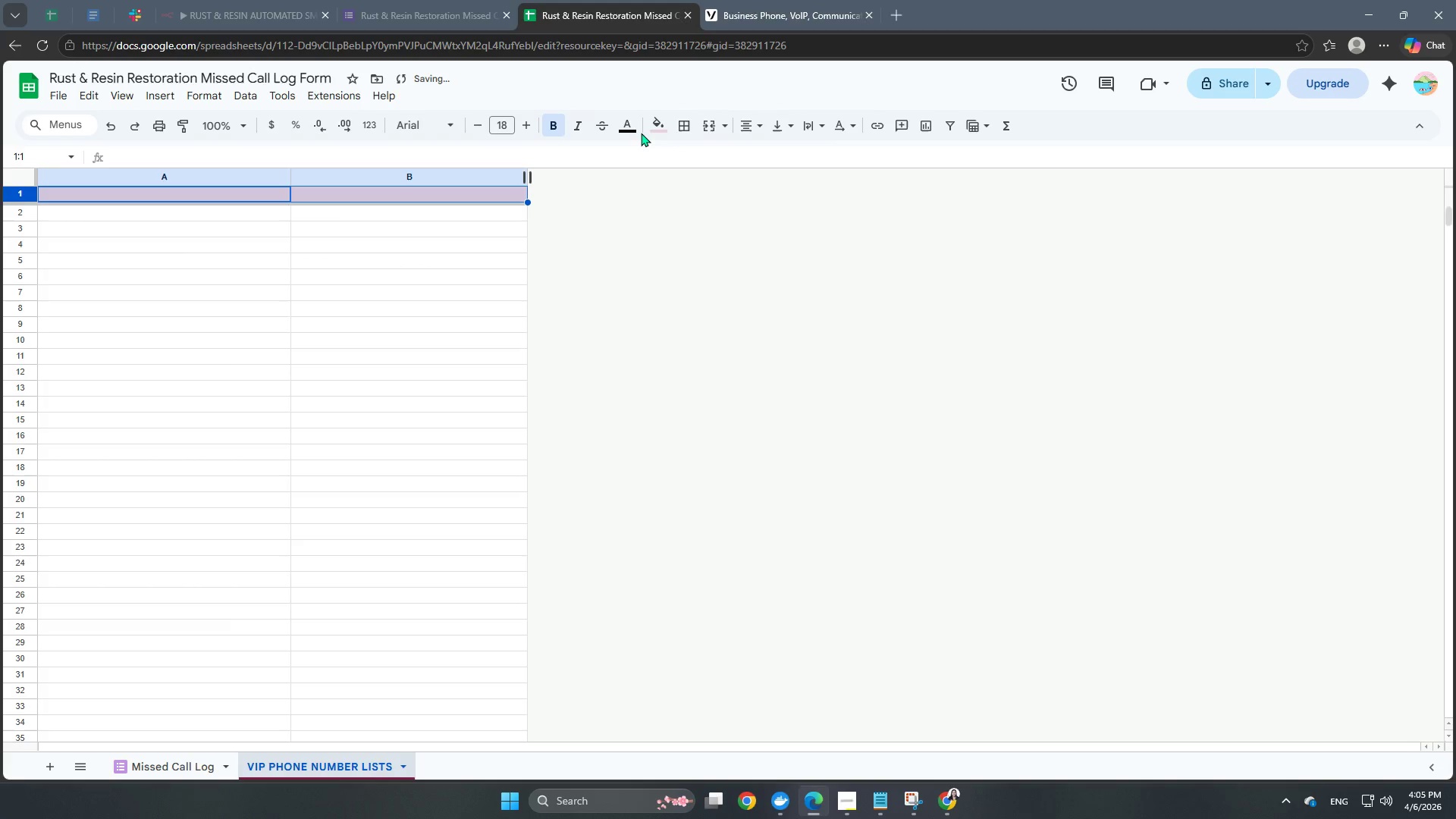 
left_click([629, 130])
 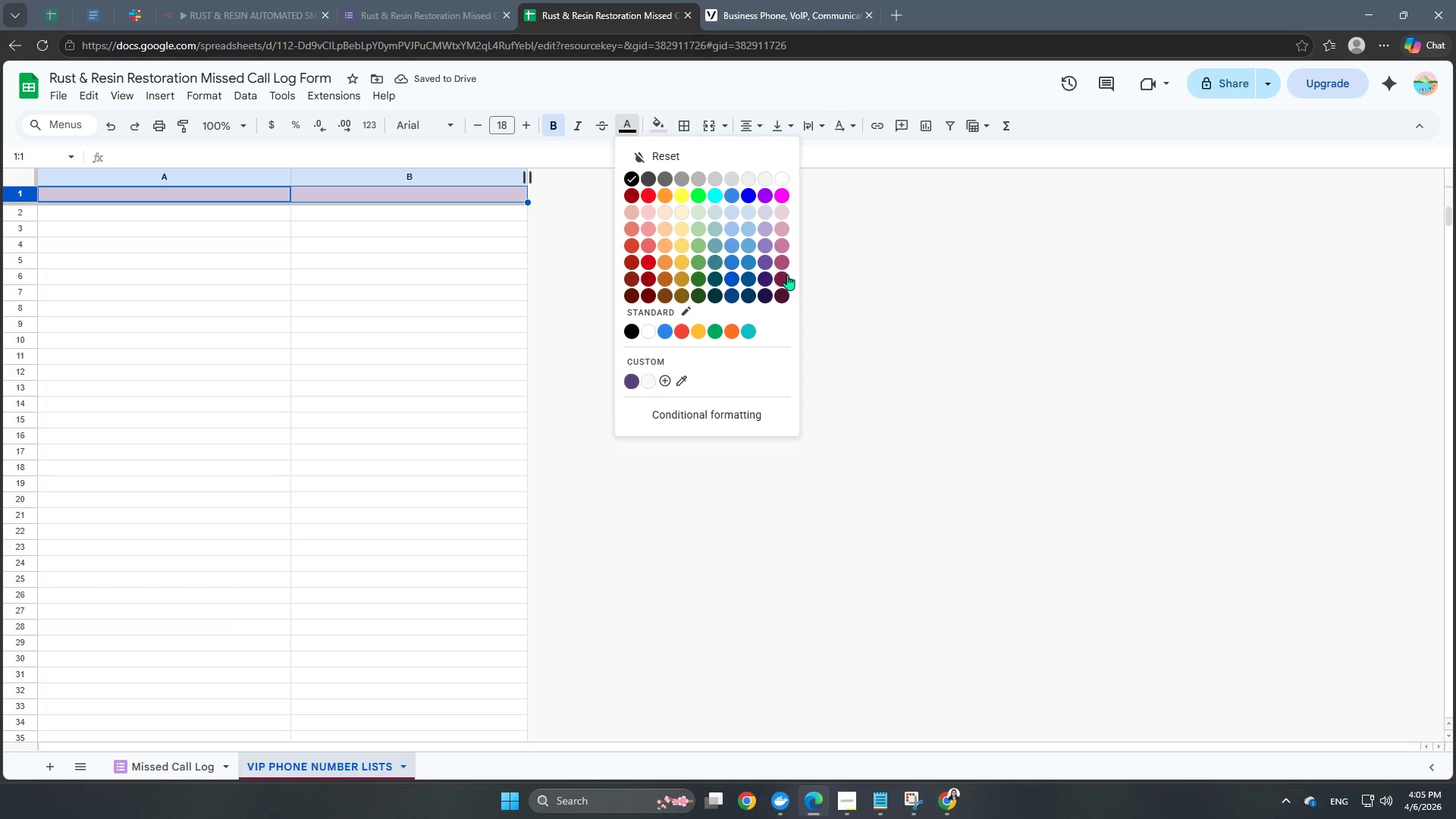 
left_click([786, 278])
 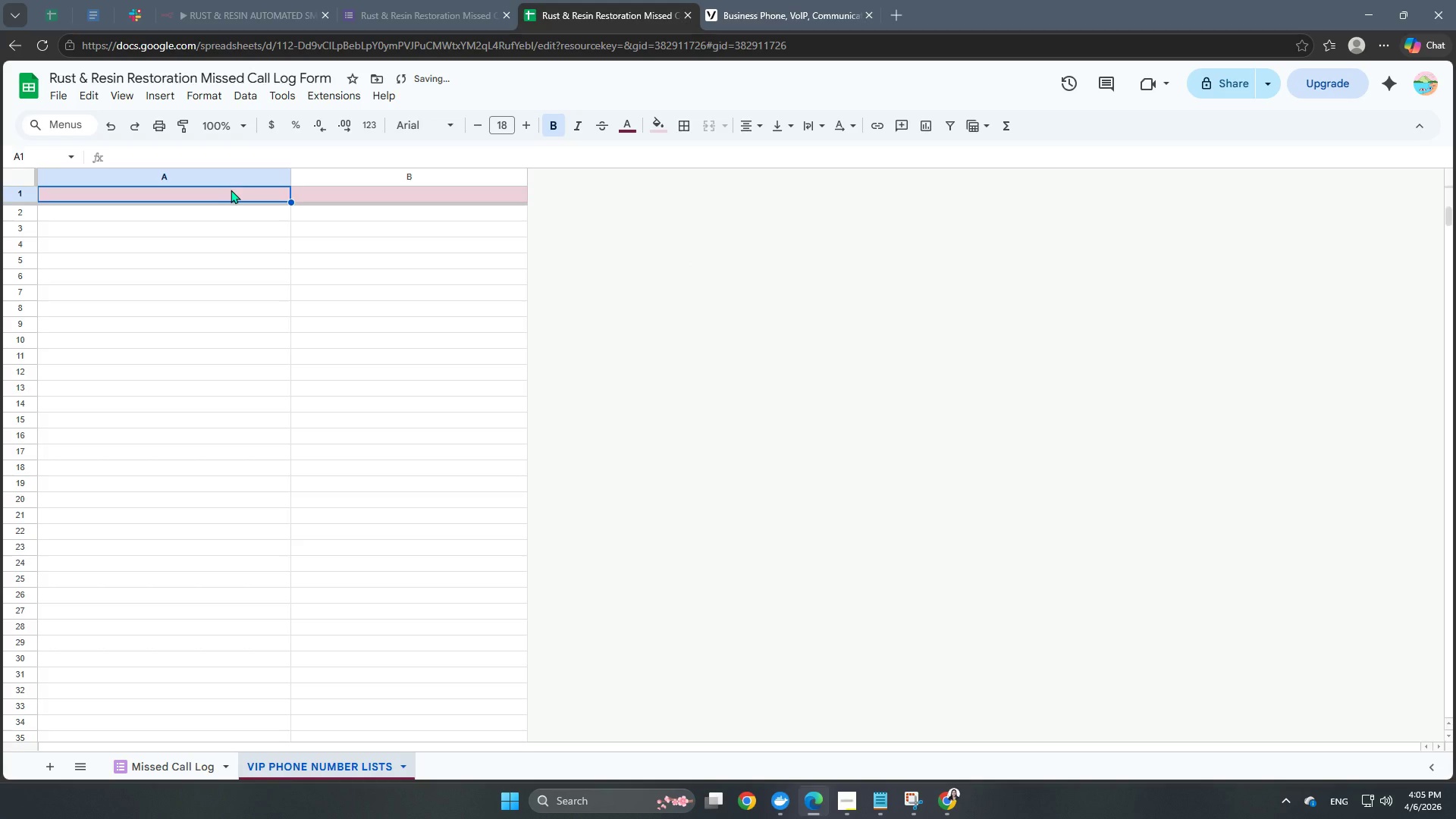 
double_click([226, 195])
 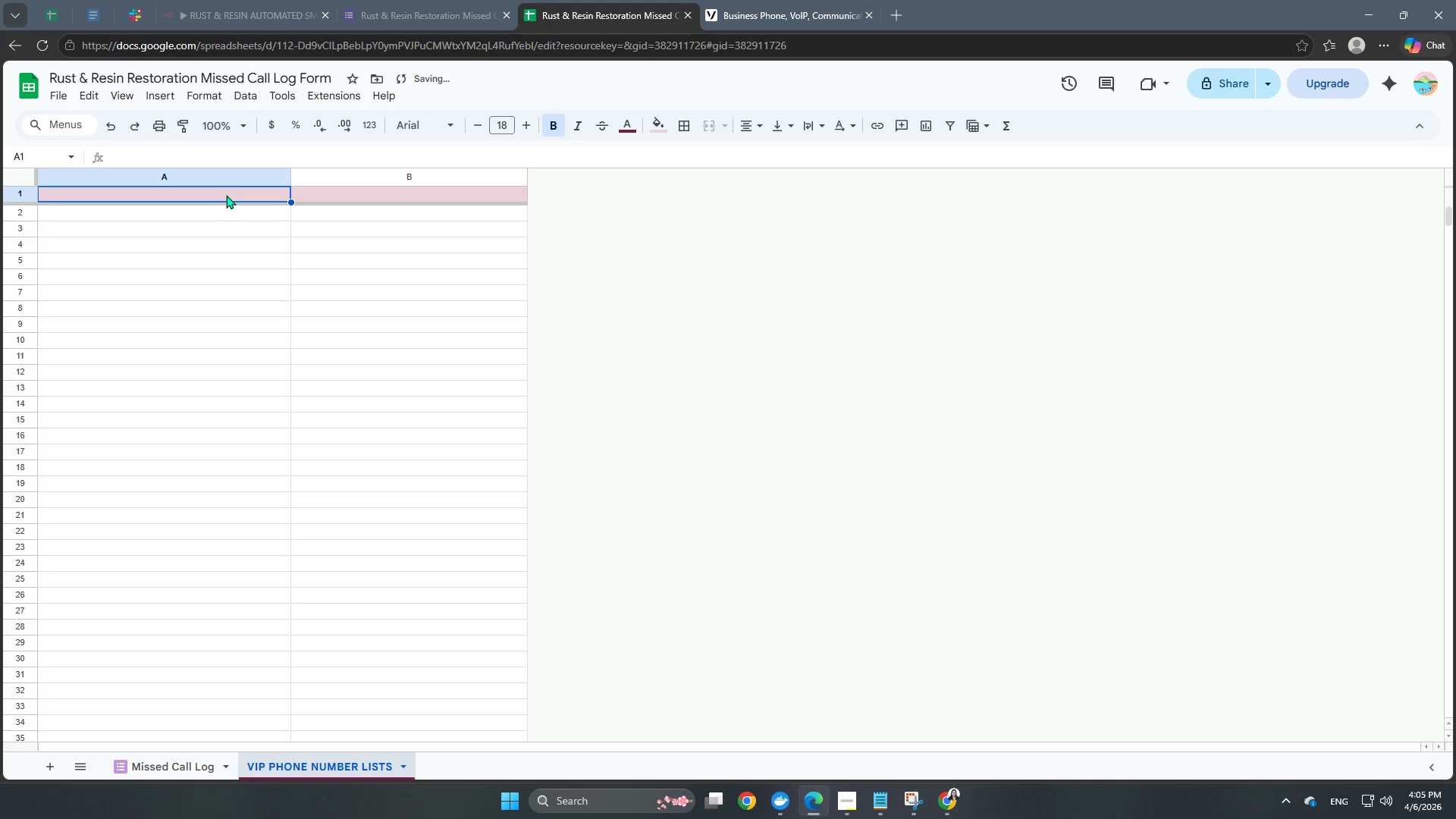 
triple_click([226, 195])
 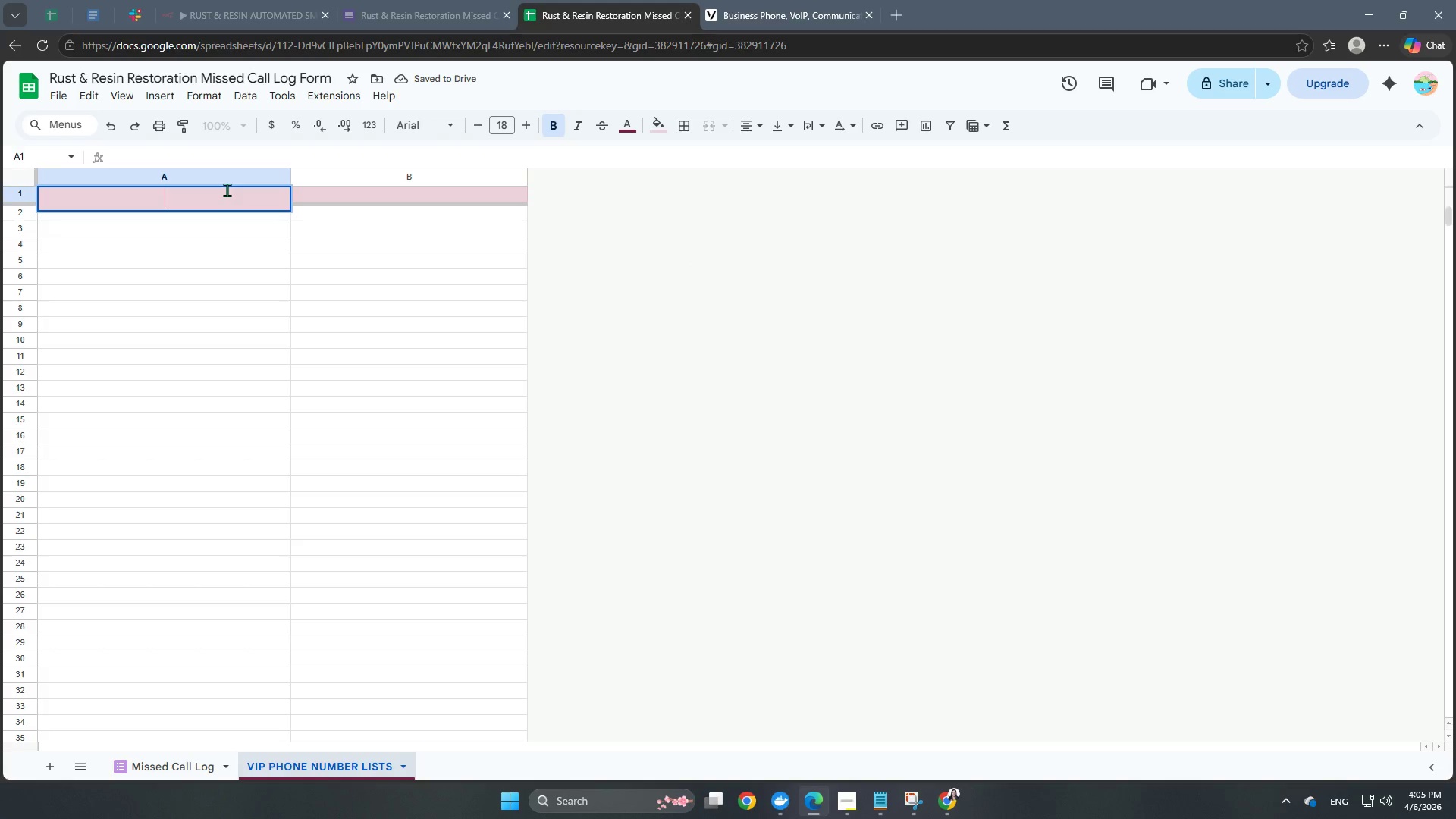 
type(LC)
key(Backspace)
key(Backspace)
type(cUSTOMER nAME)
 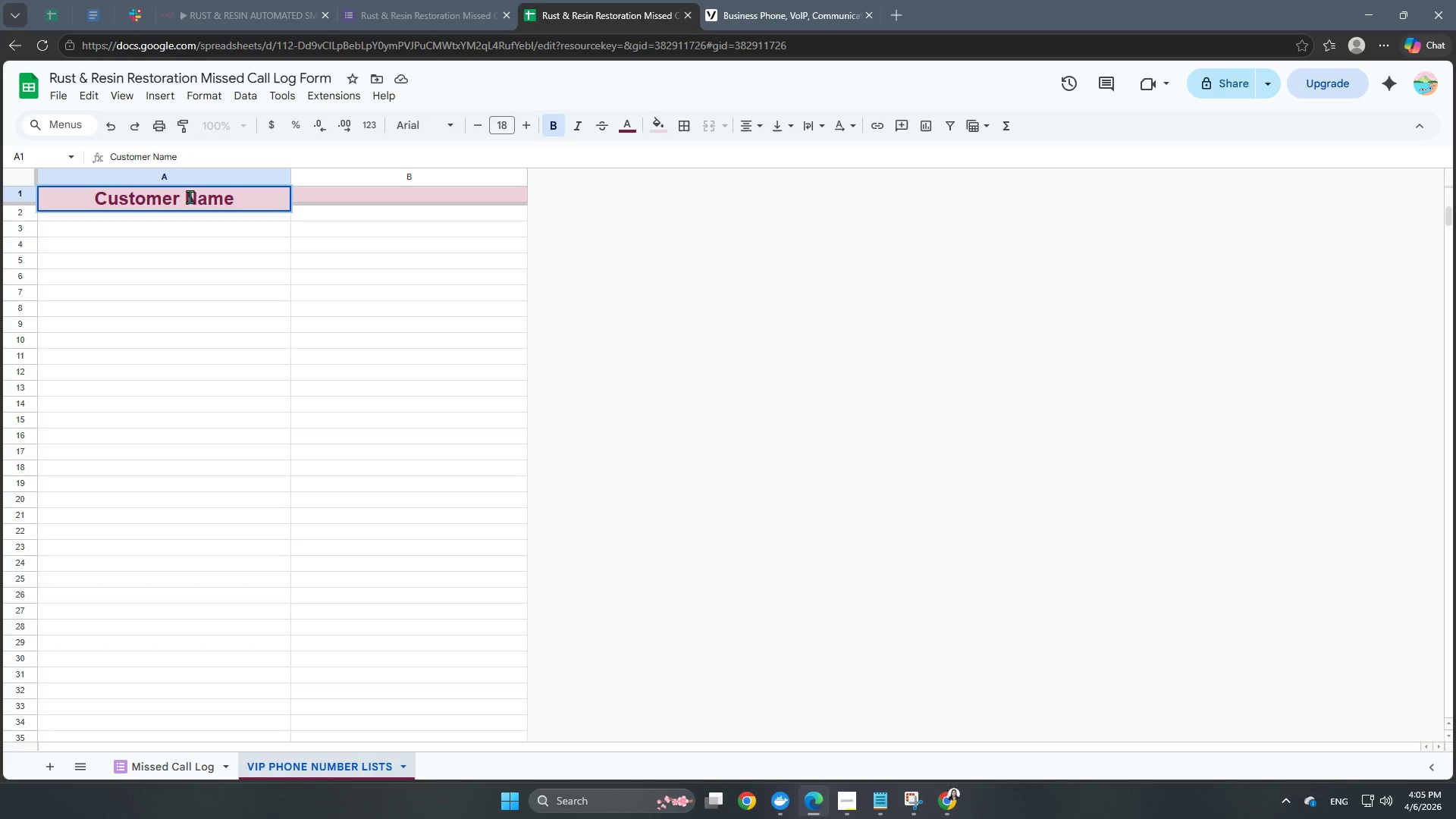 
key(Backspace)
 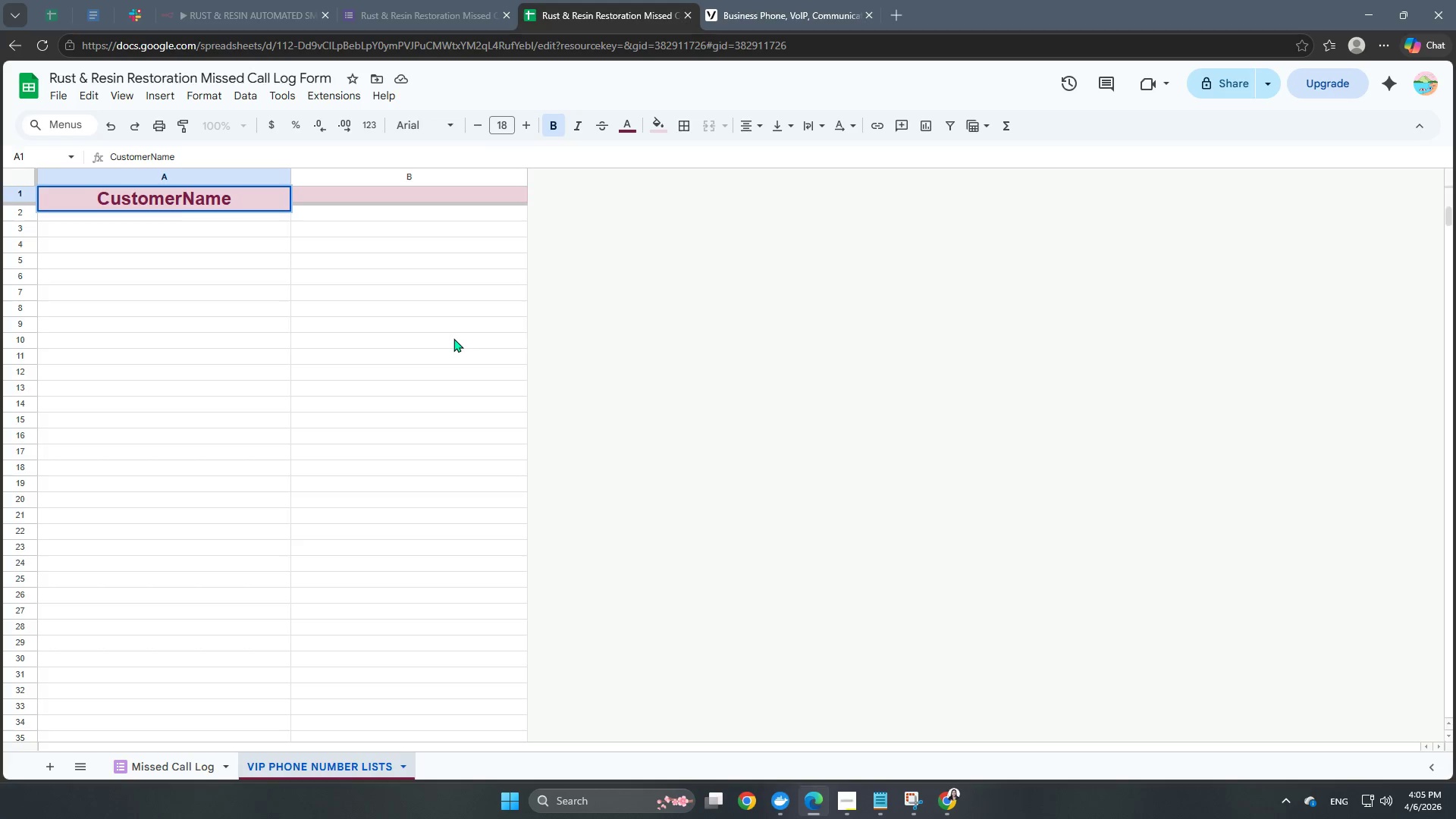 
key(Shift+Minus)
 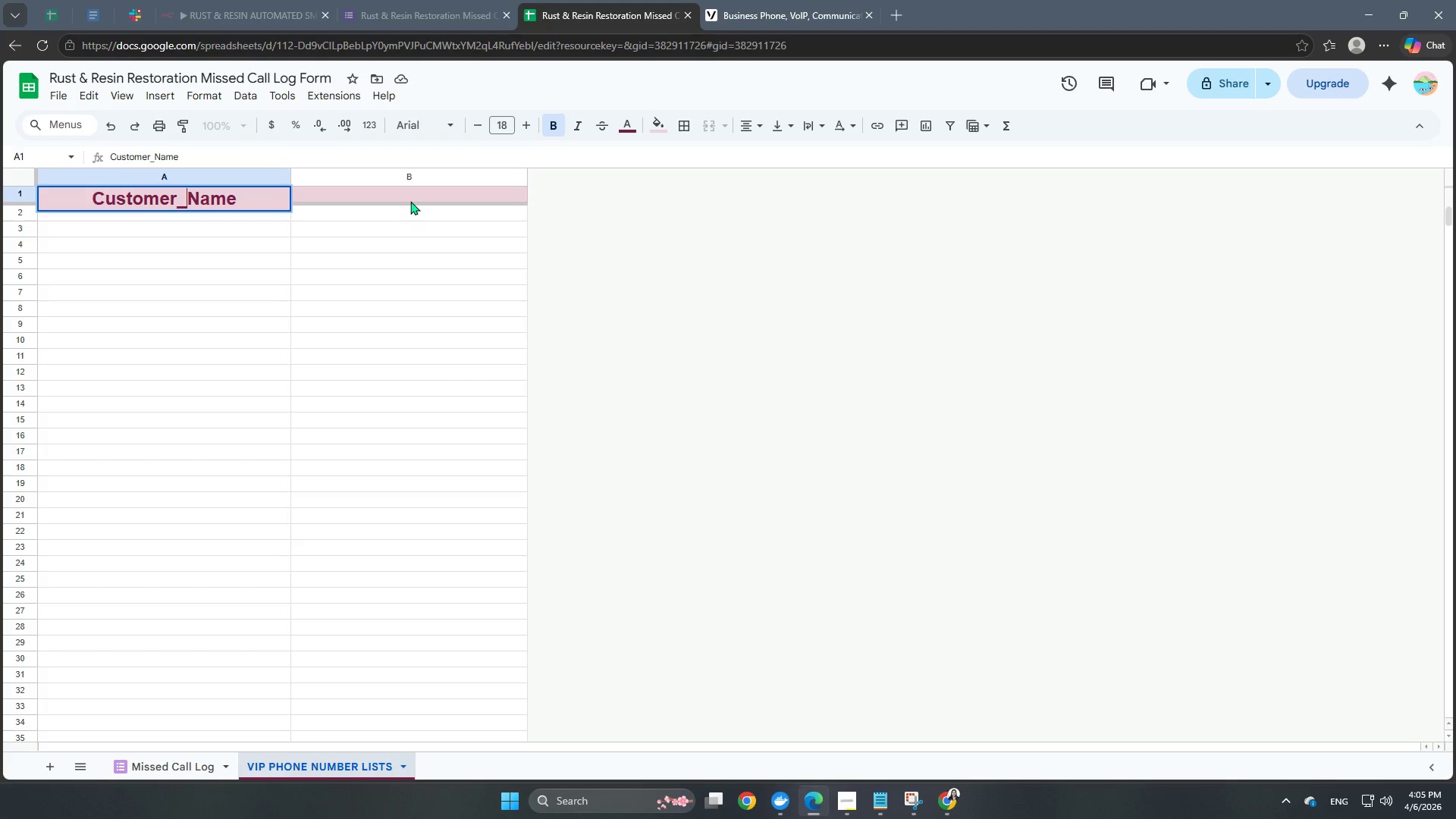 
left_click([407, 193])
 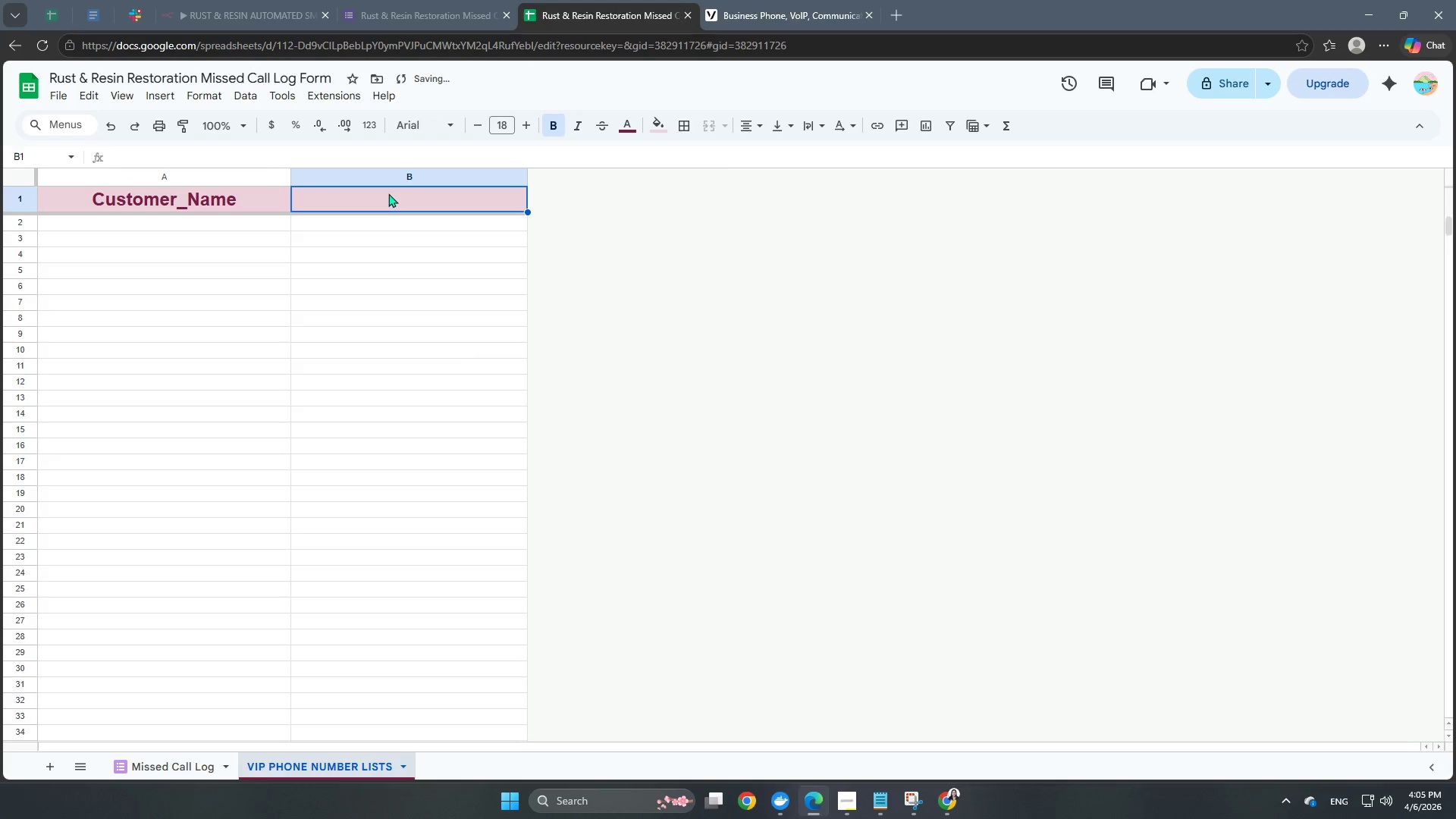 
double_click([388, 193])
 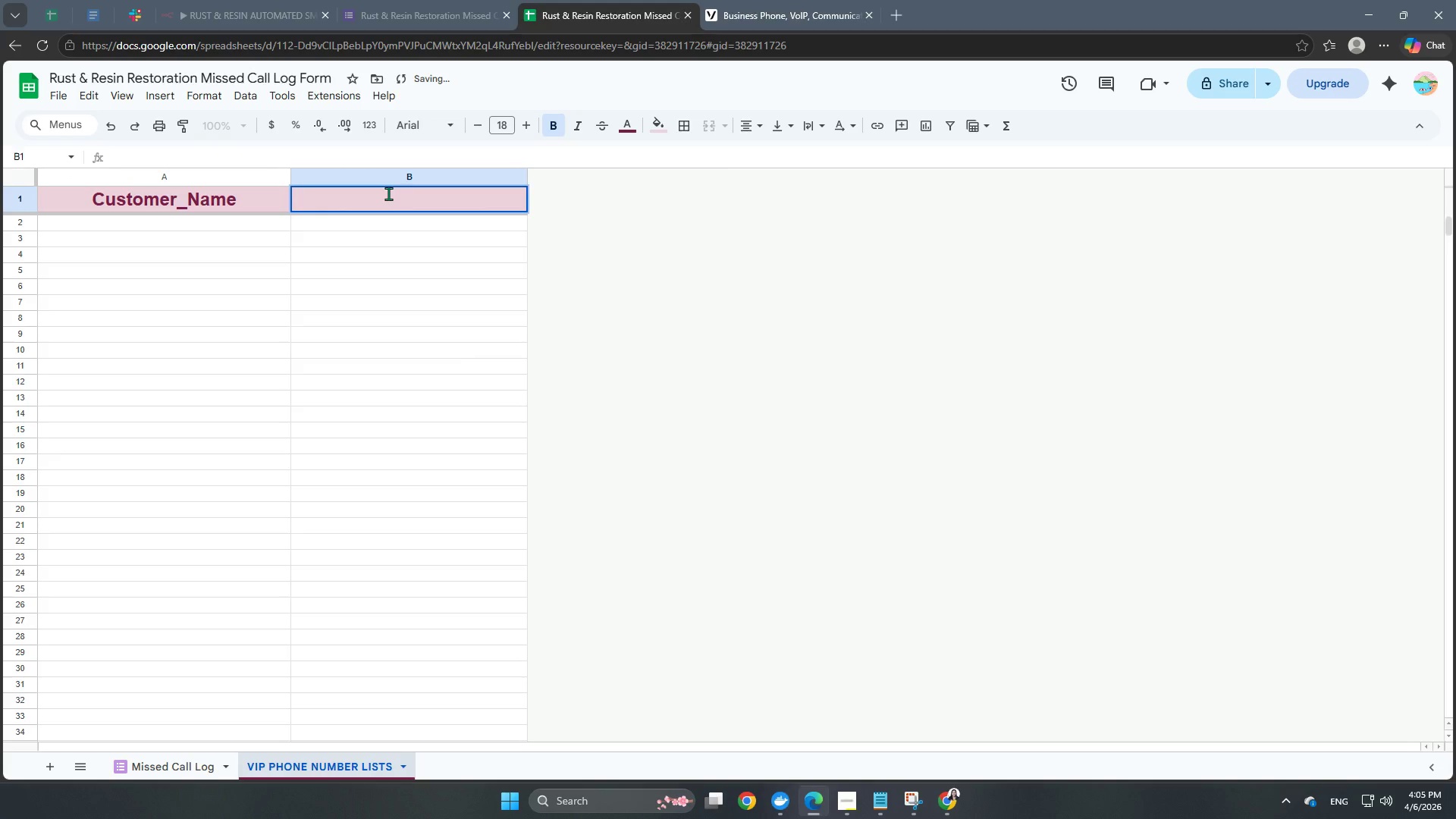 
type(Phon e)
key(Backspace)
 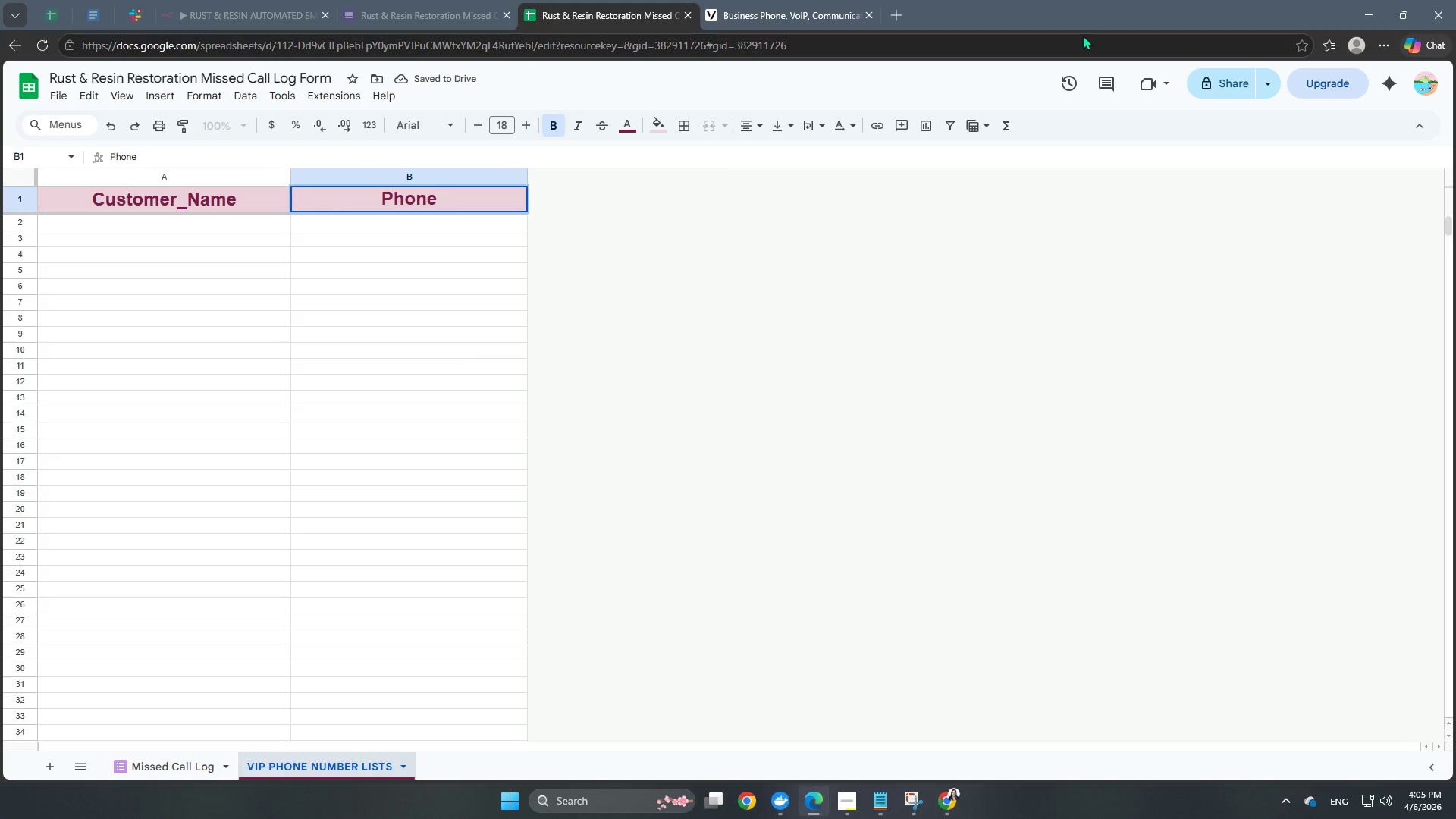 
type(_Number)
 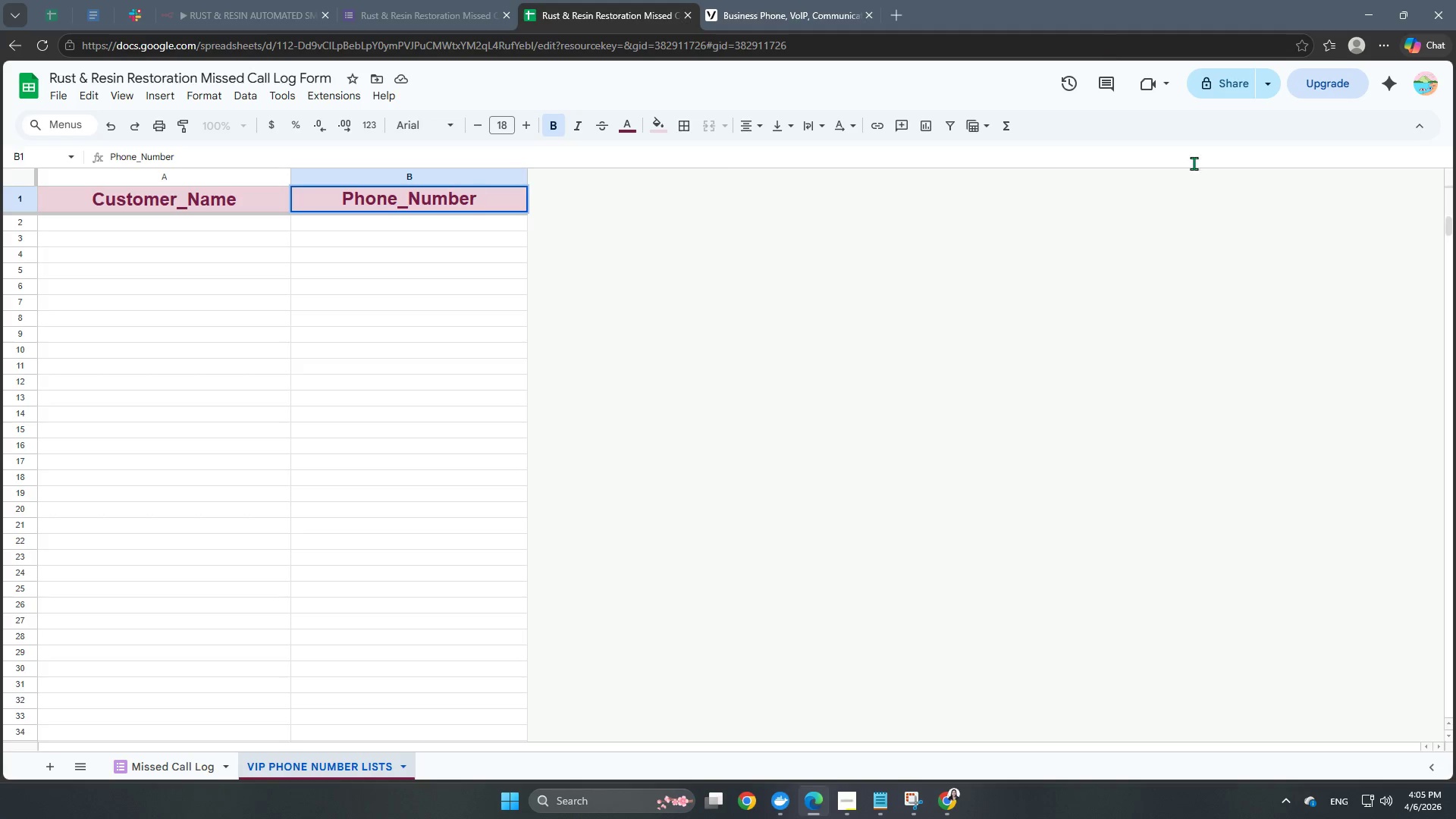 
left_click([690, 362])
 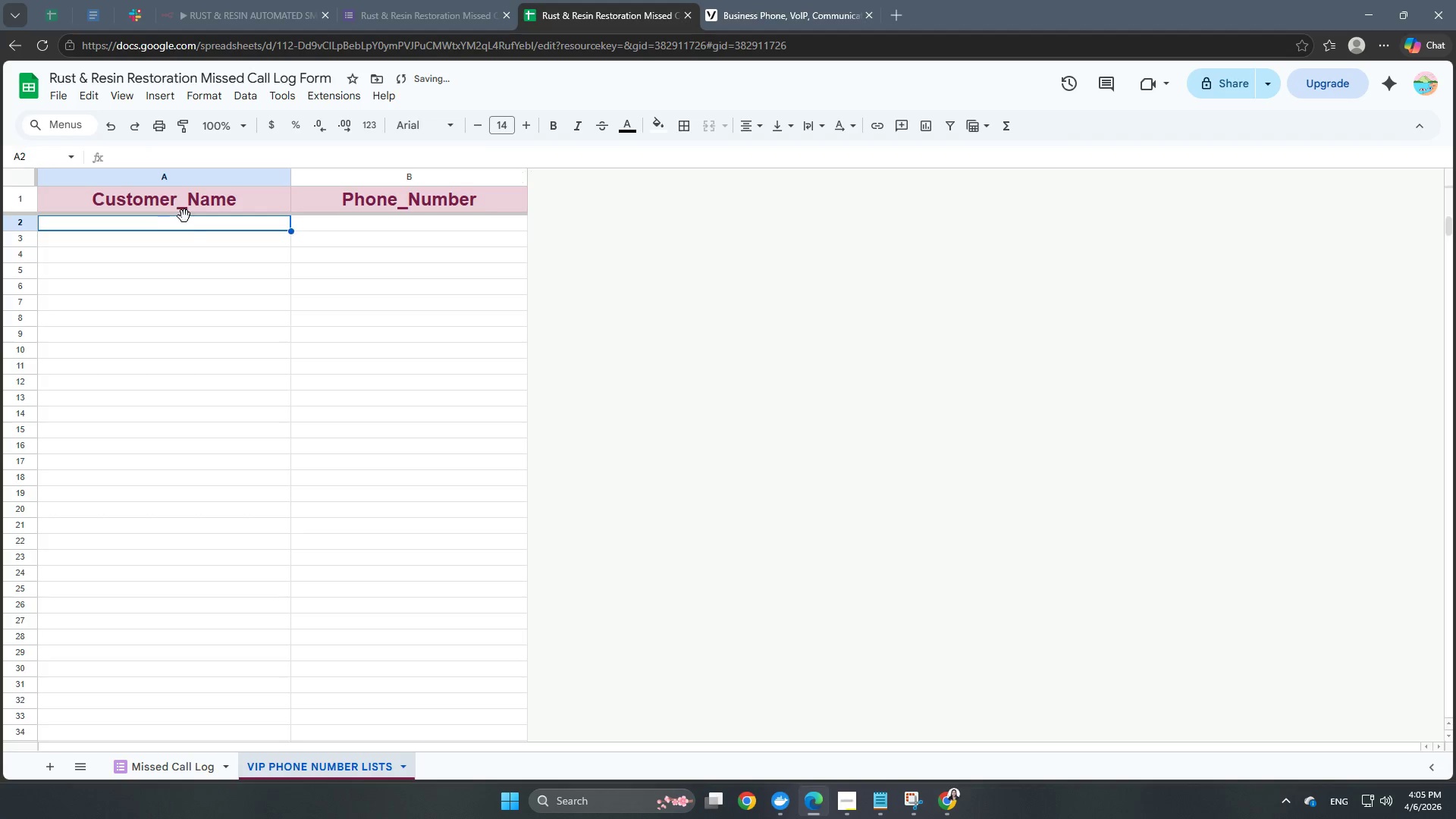 
double_click([184, 224])
 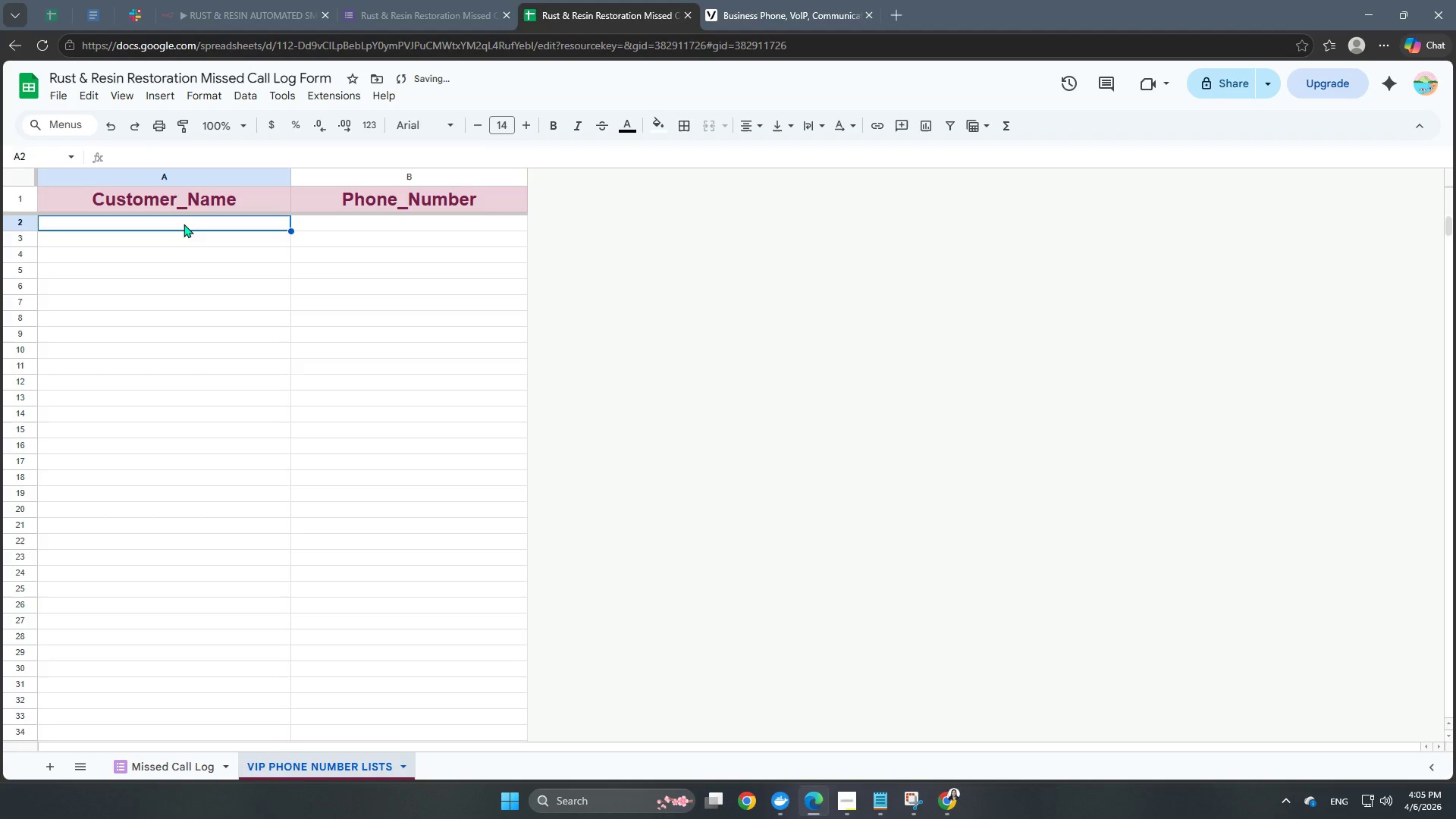 
triple_click([184, 224])
 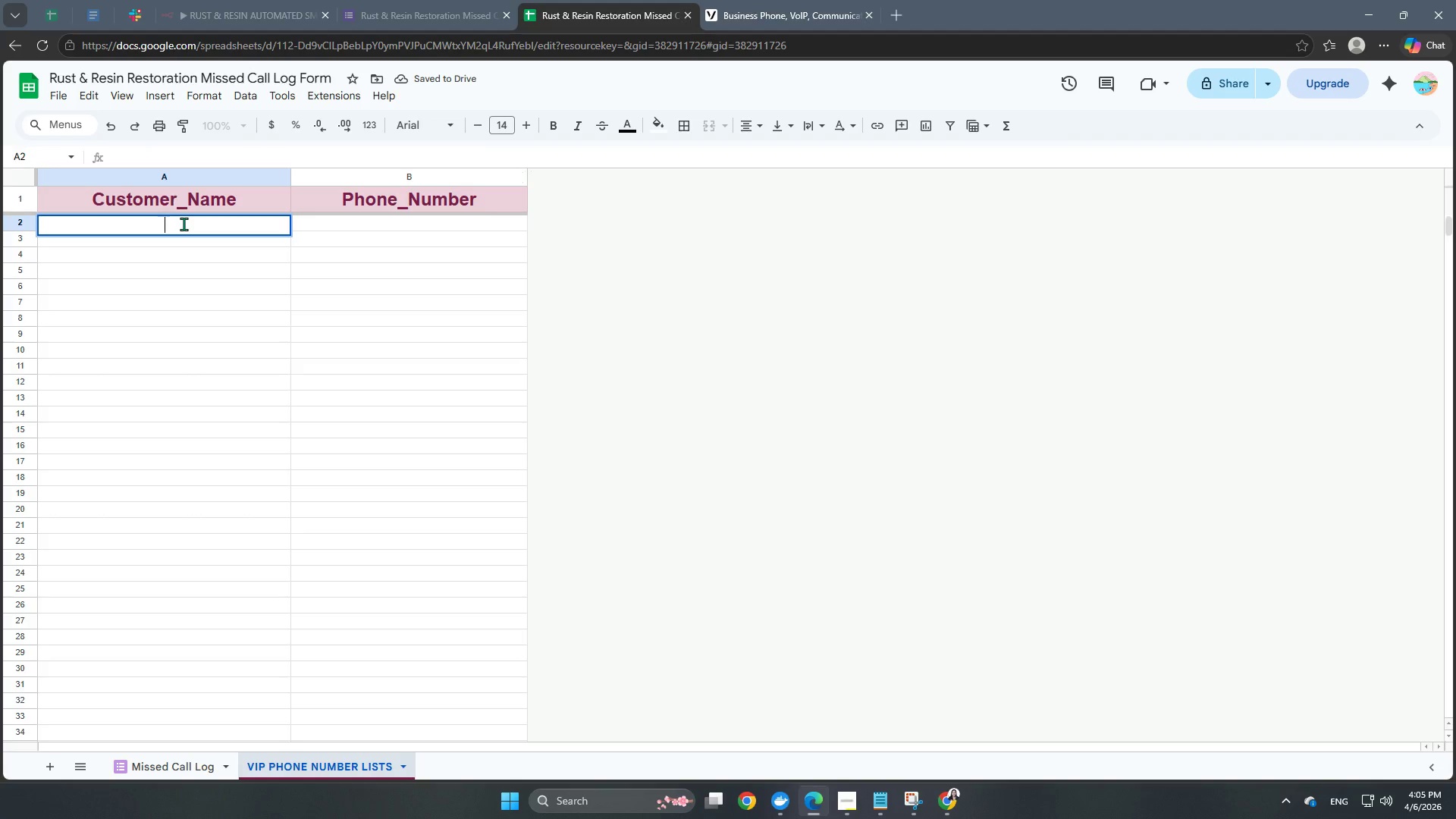 
type(l)
key(Backspace)
type(Luffy. )
key(Backspace)
key(Backspace)
type( D. M<)
 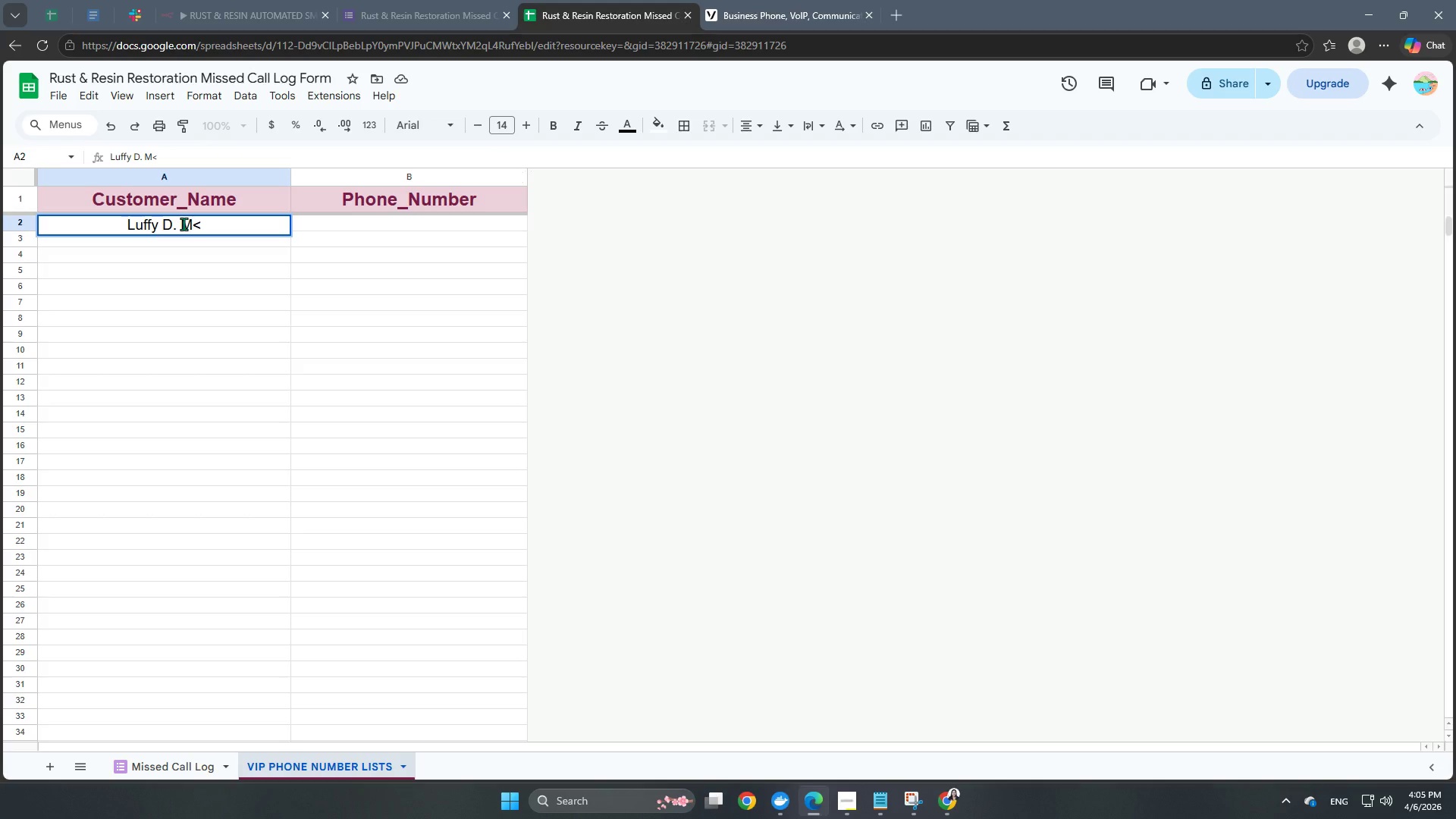 
key(Backspace)
type(onkey)
 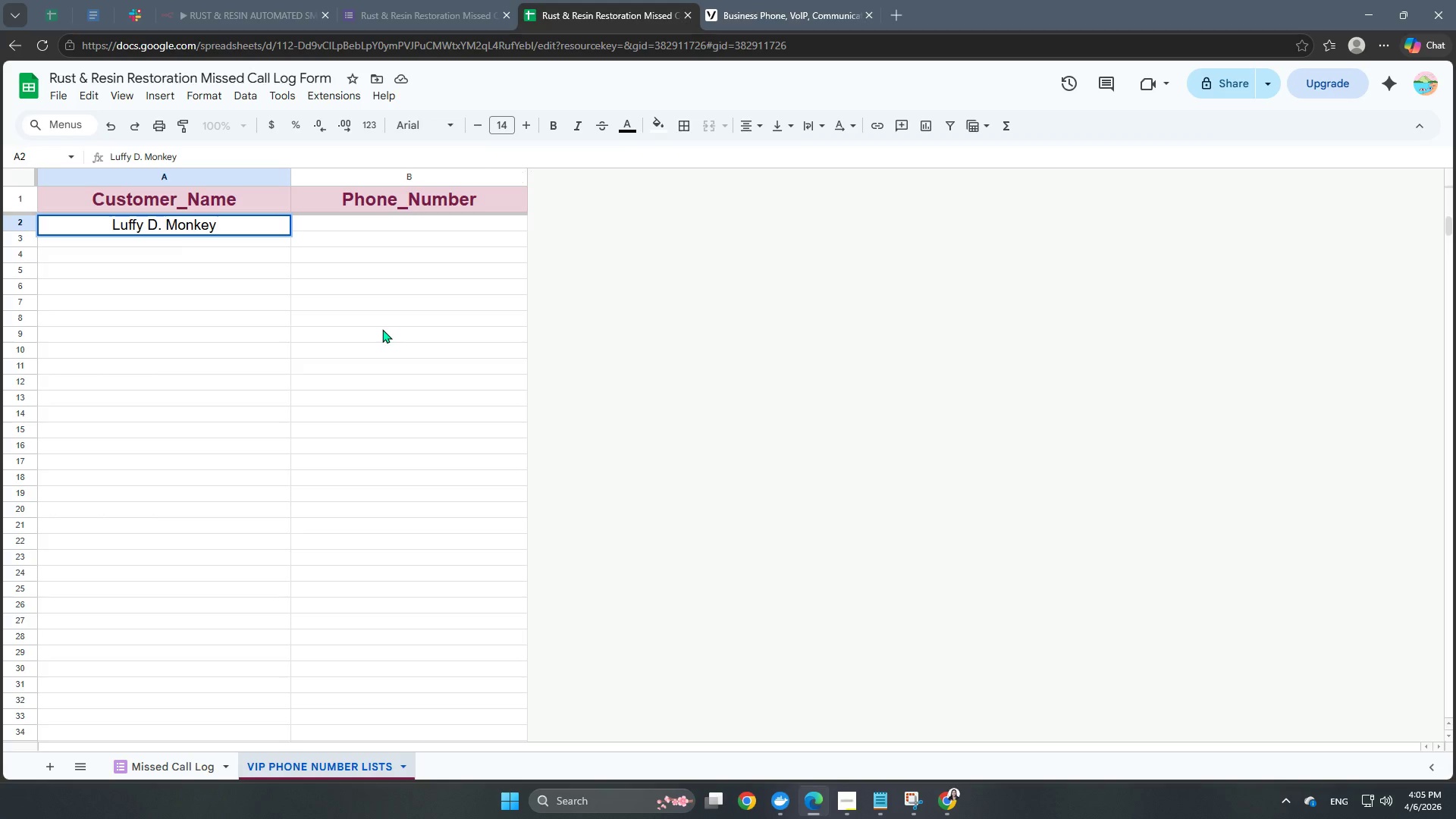 
key(ArrowDown)
 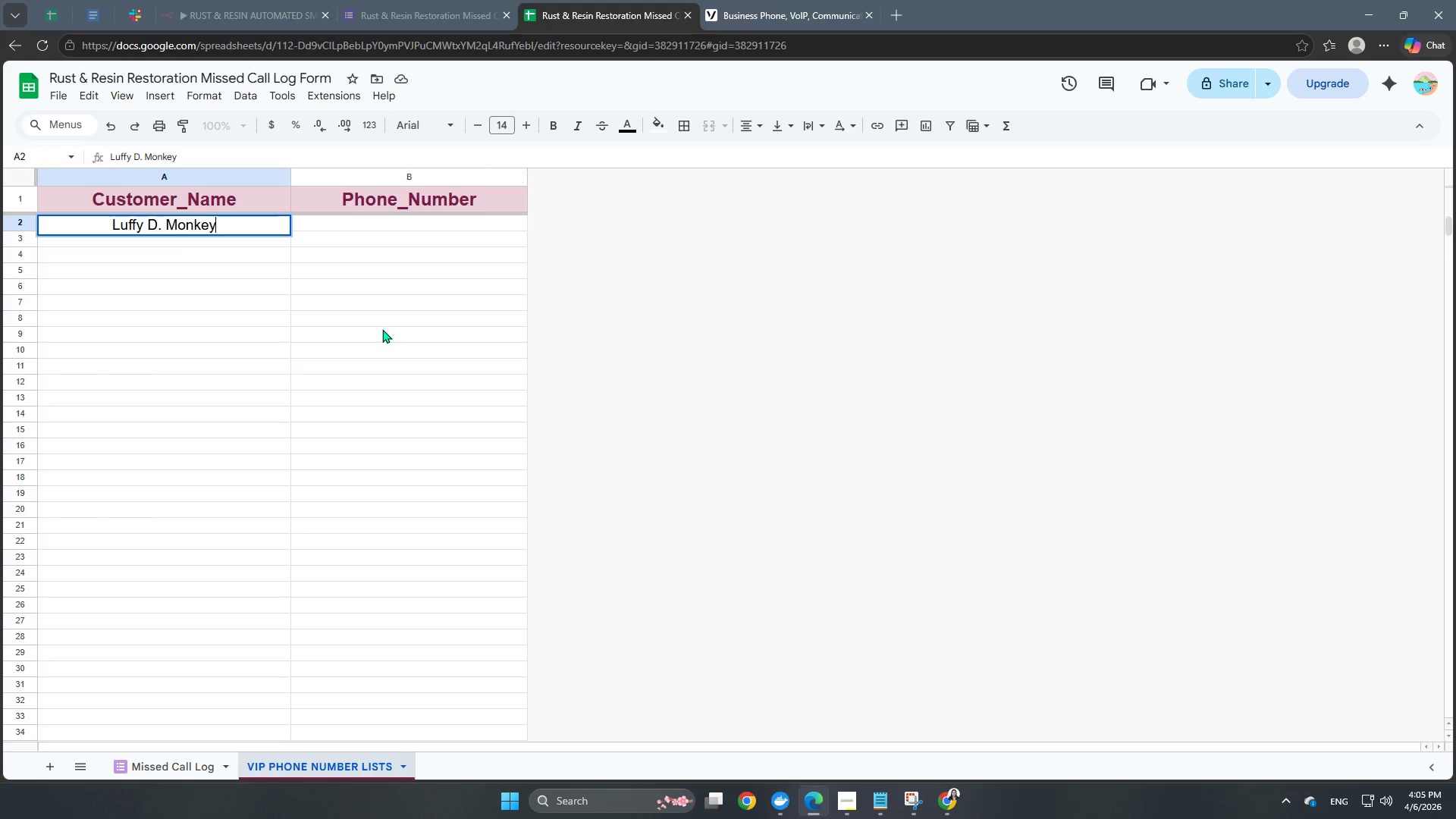 
type(Joy)
key(Backspace)
key(Backspace)
key(Backspace)
 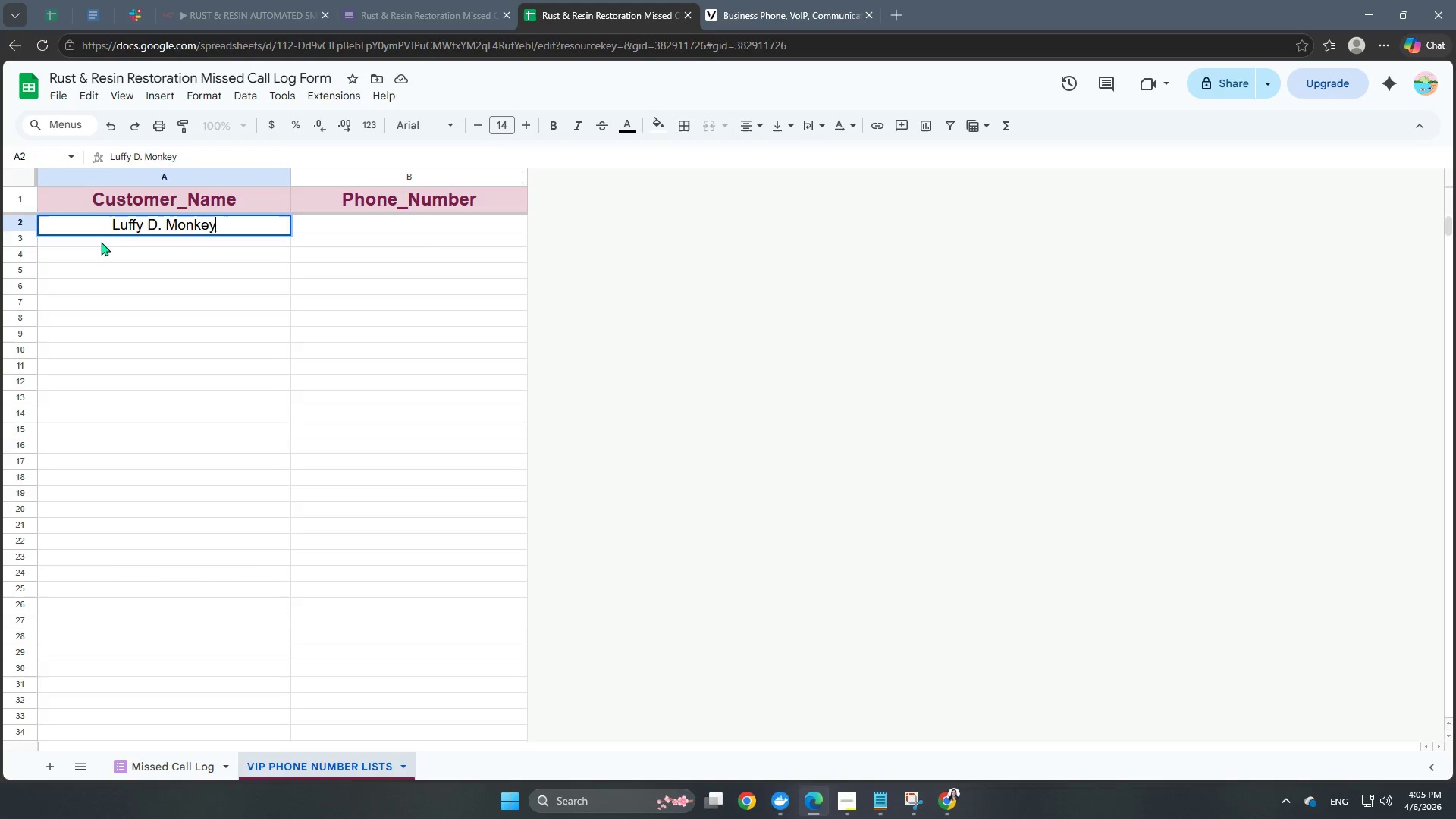 
double_click([136, 243])
 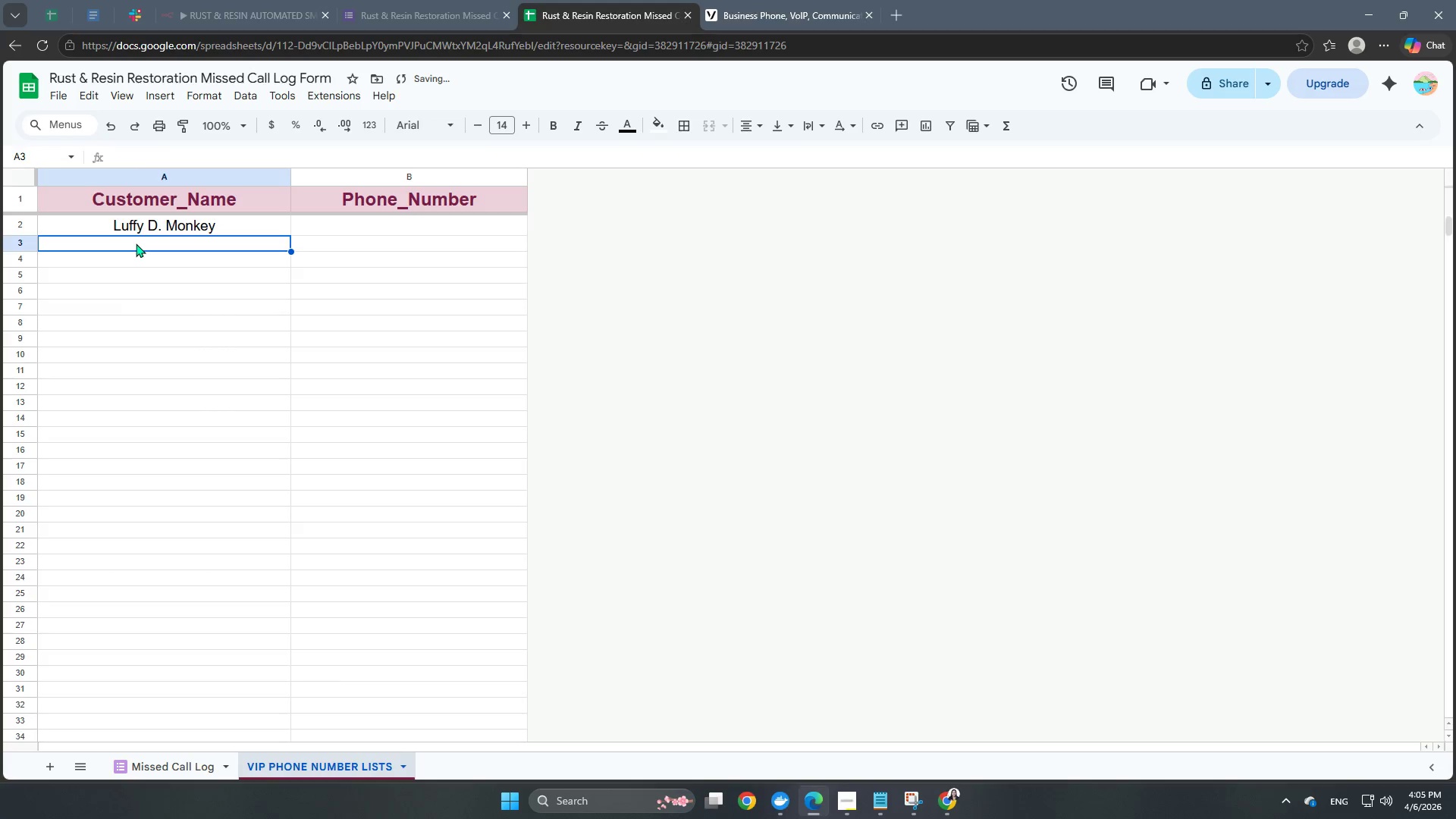 
triple_click([136, 243])
 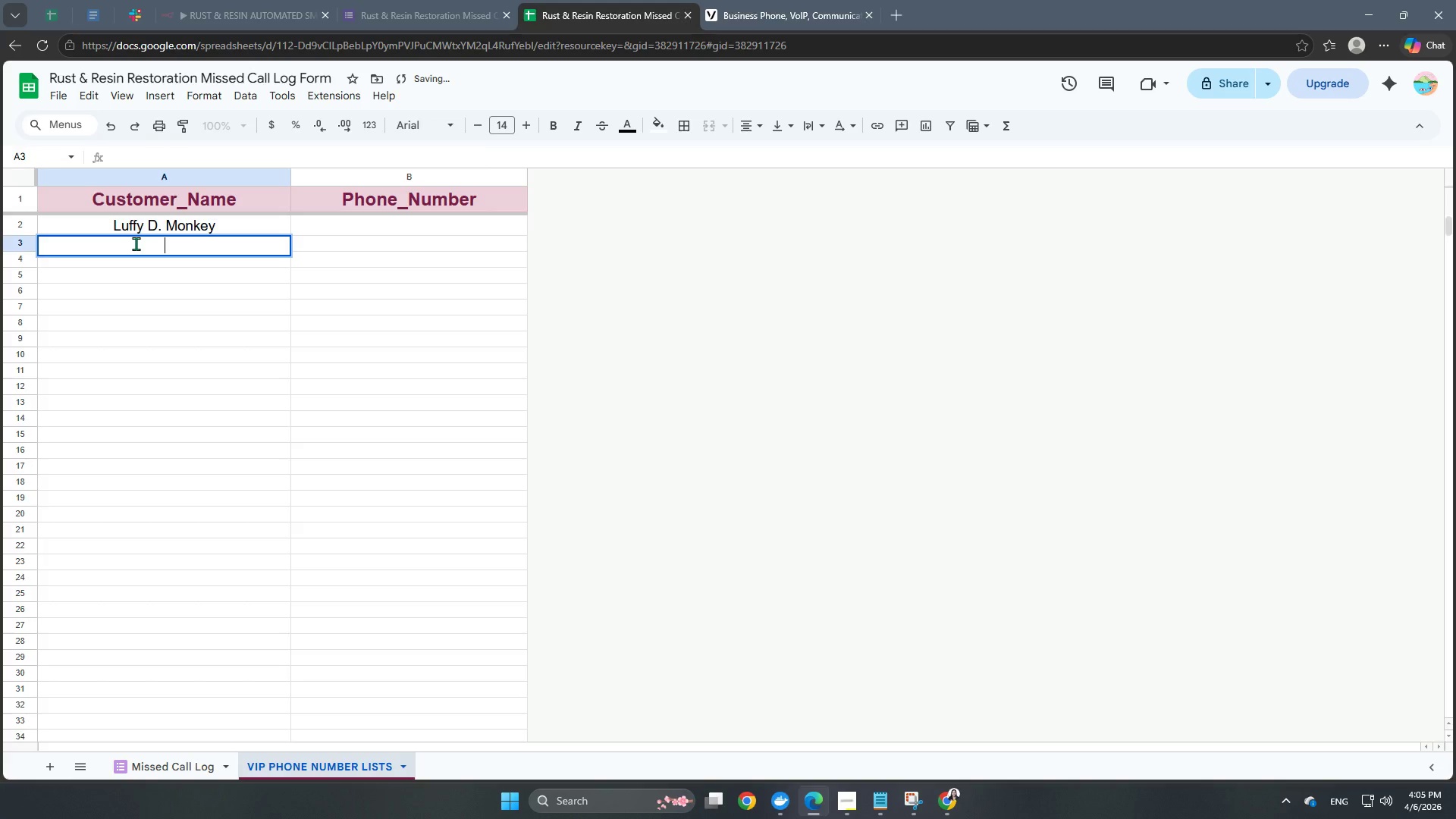 
type(Joy Boy)
 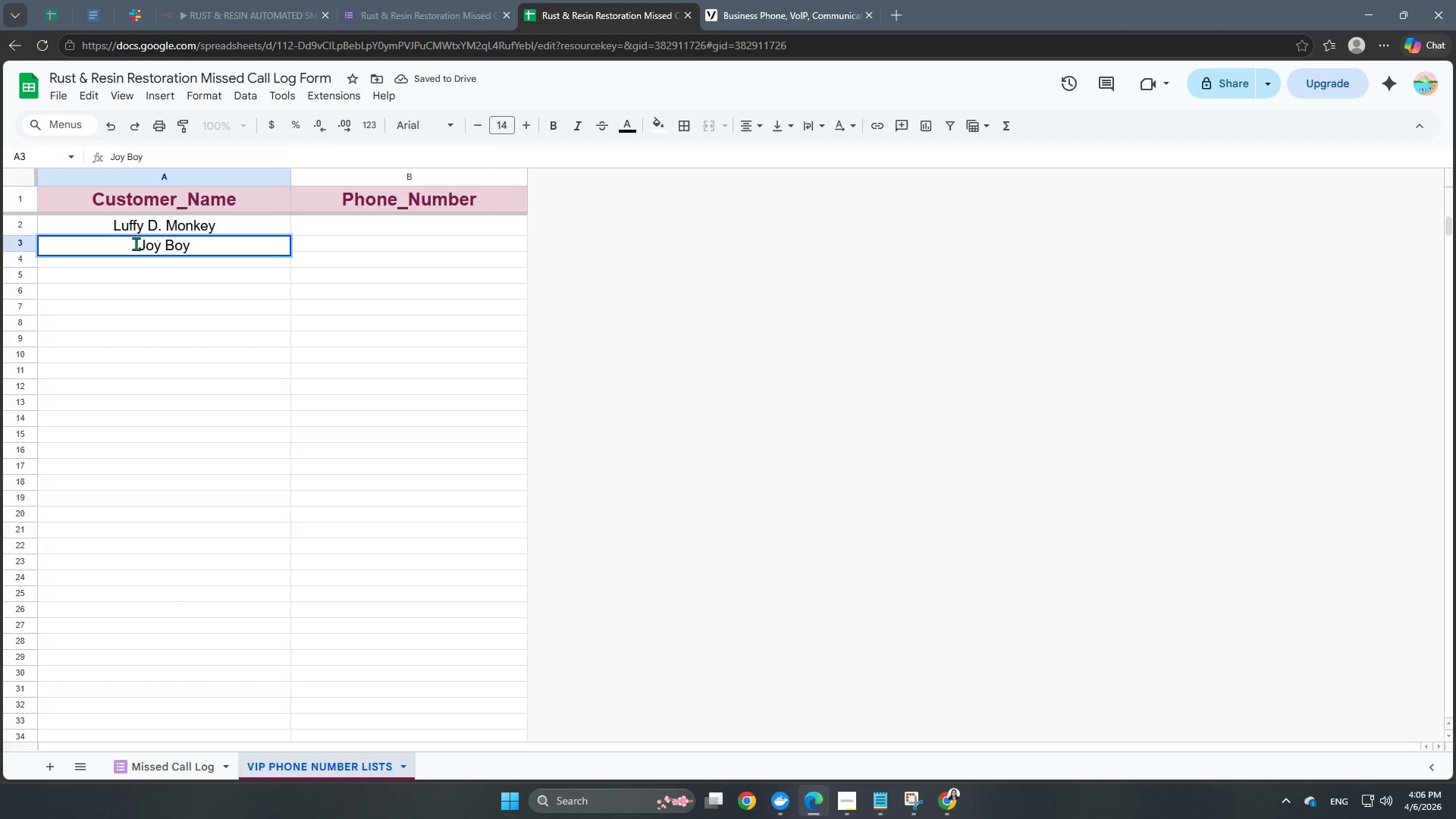 
double_click([171, 262])
 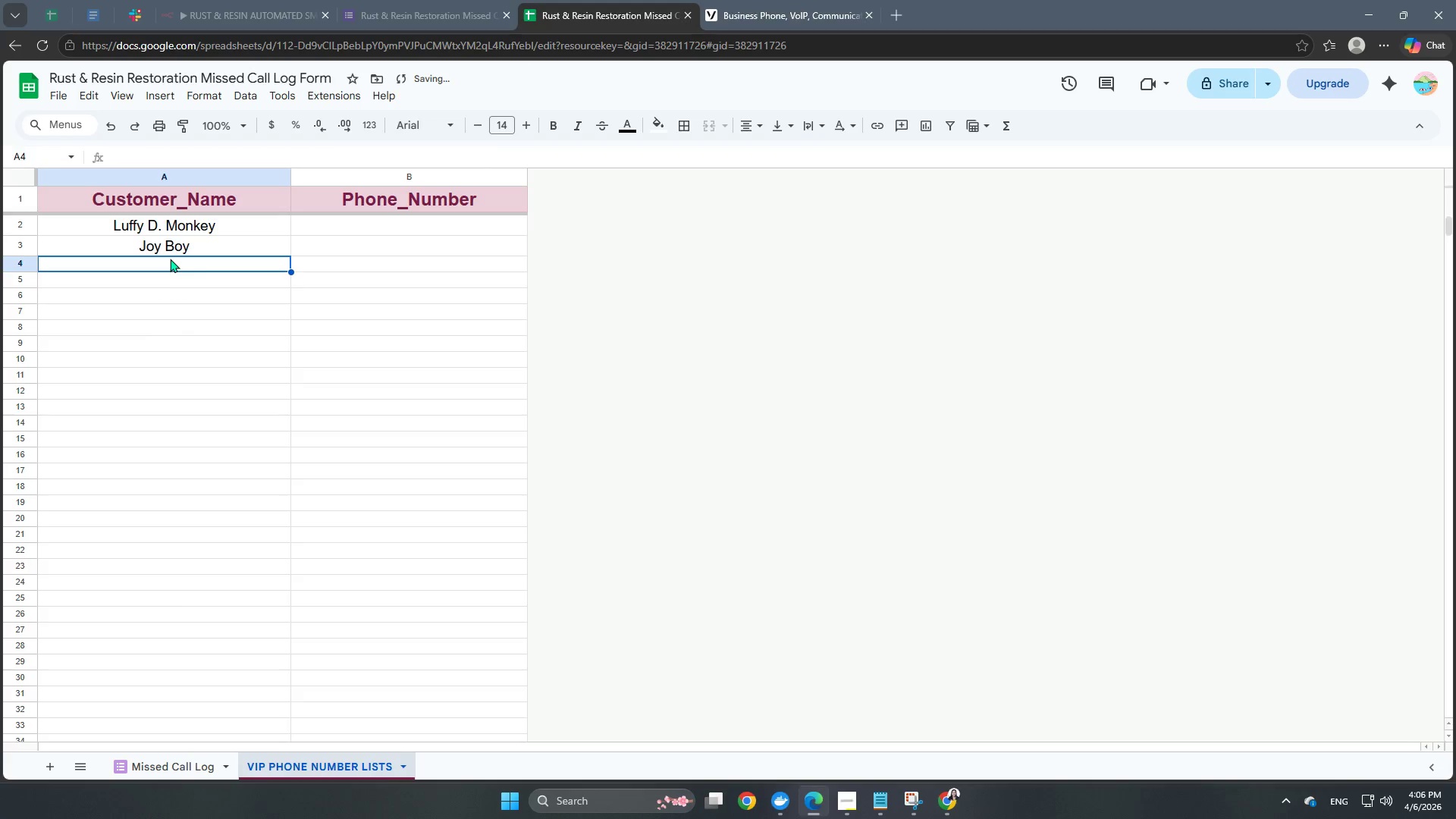 
triple_click([170, 259])
 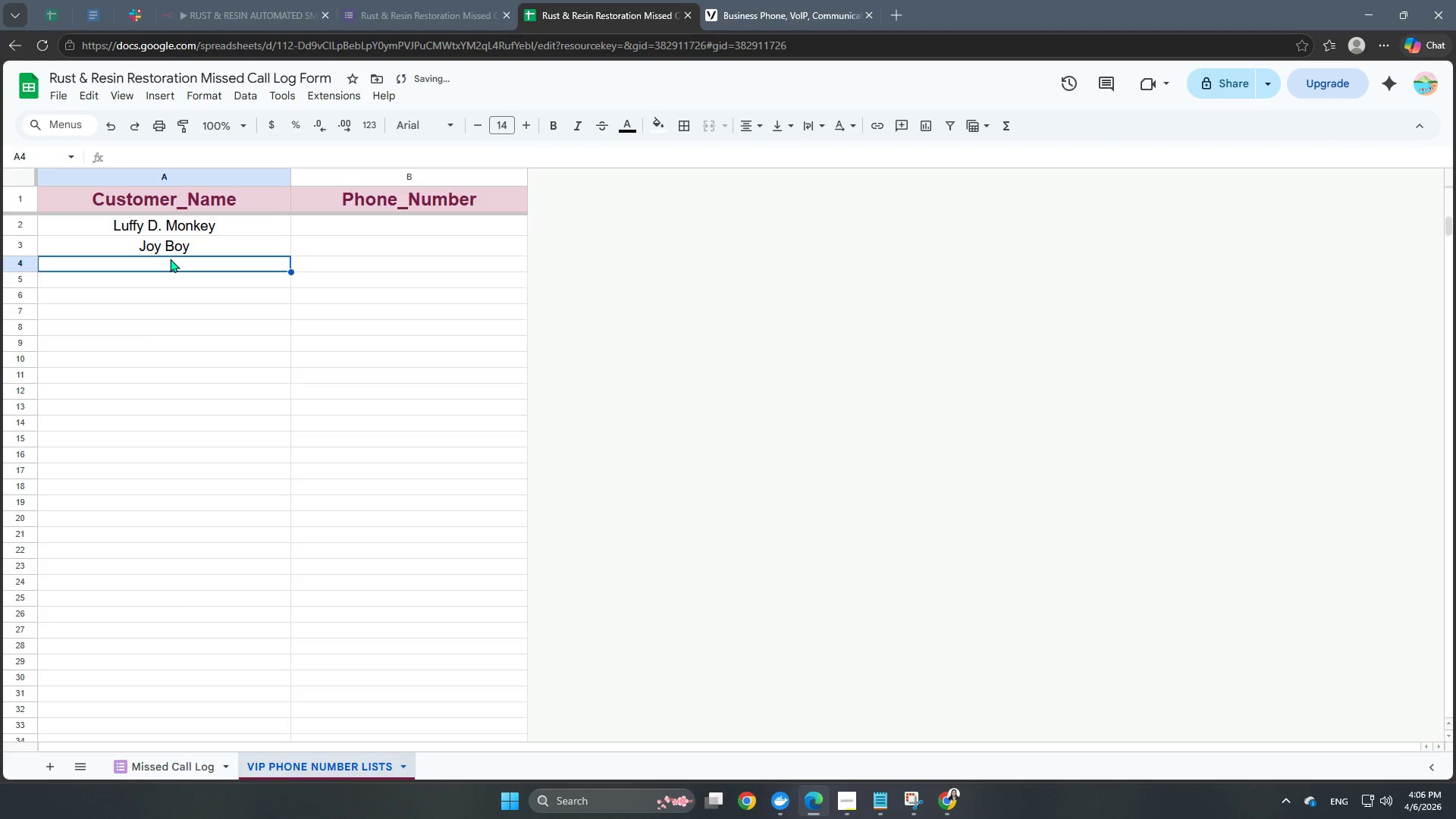 
triple_click([170, 259])
 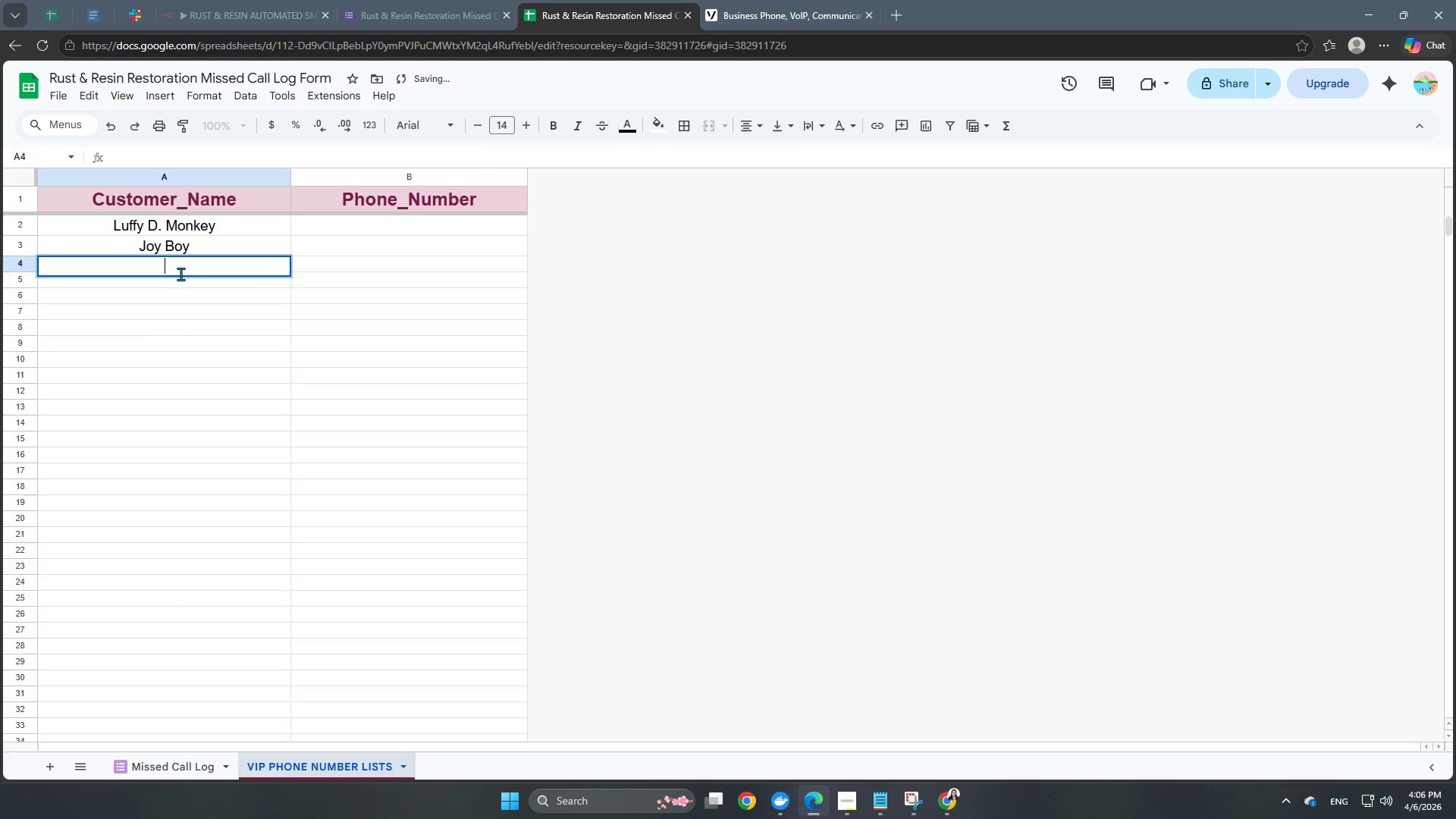 
type(Roronoa Zoror)
 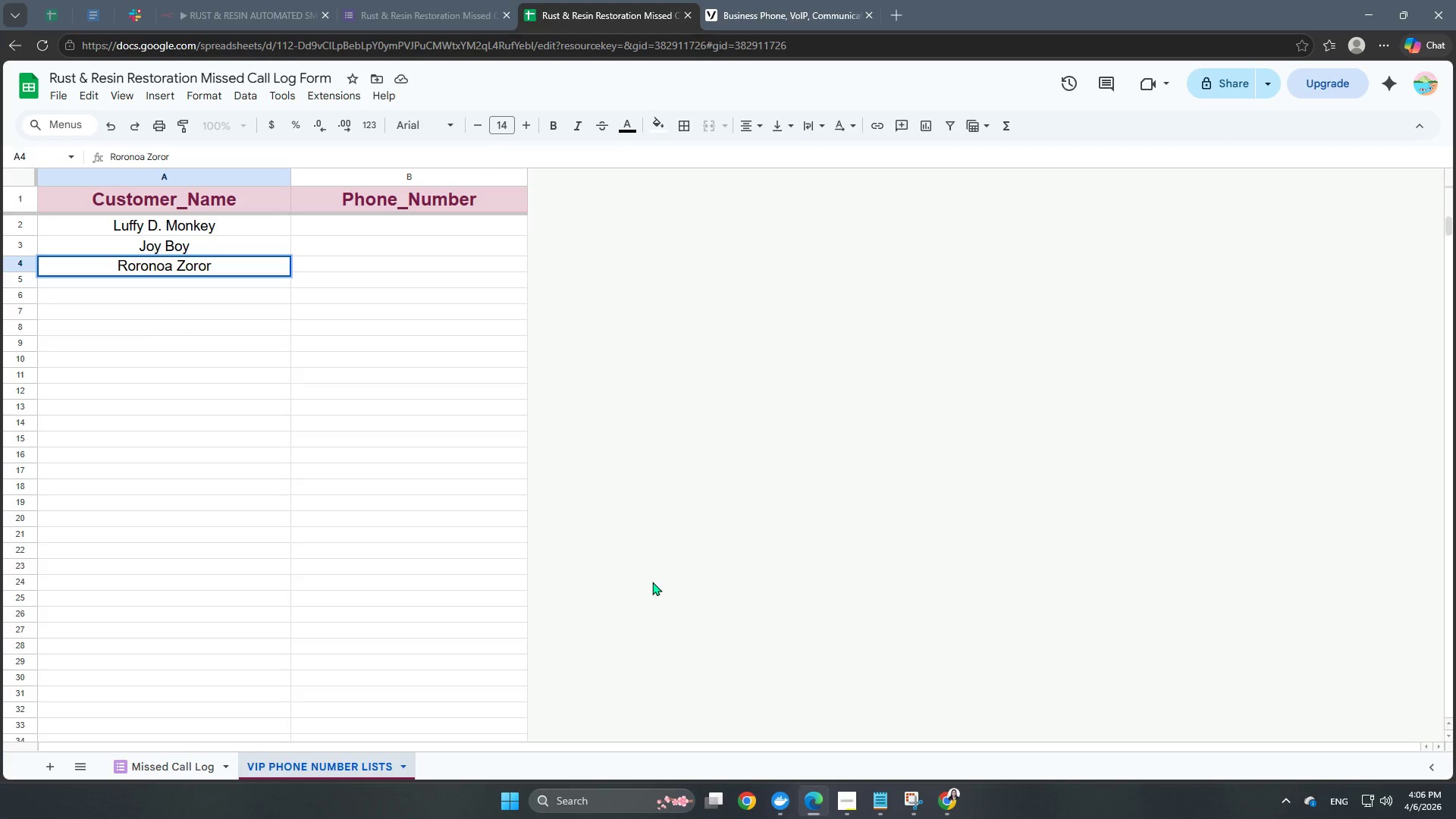 
key(Backspace)
 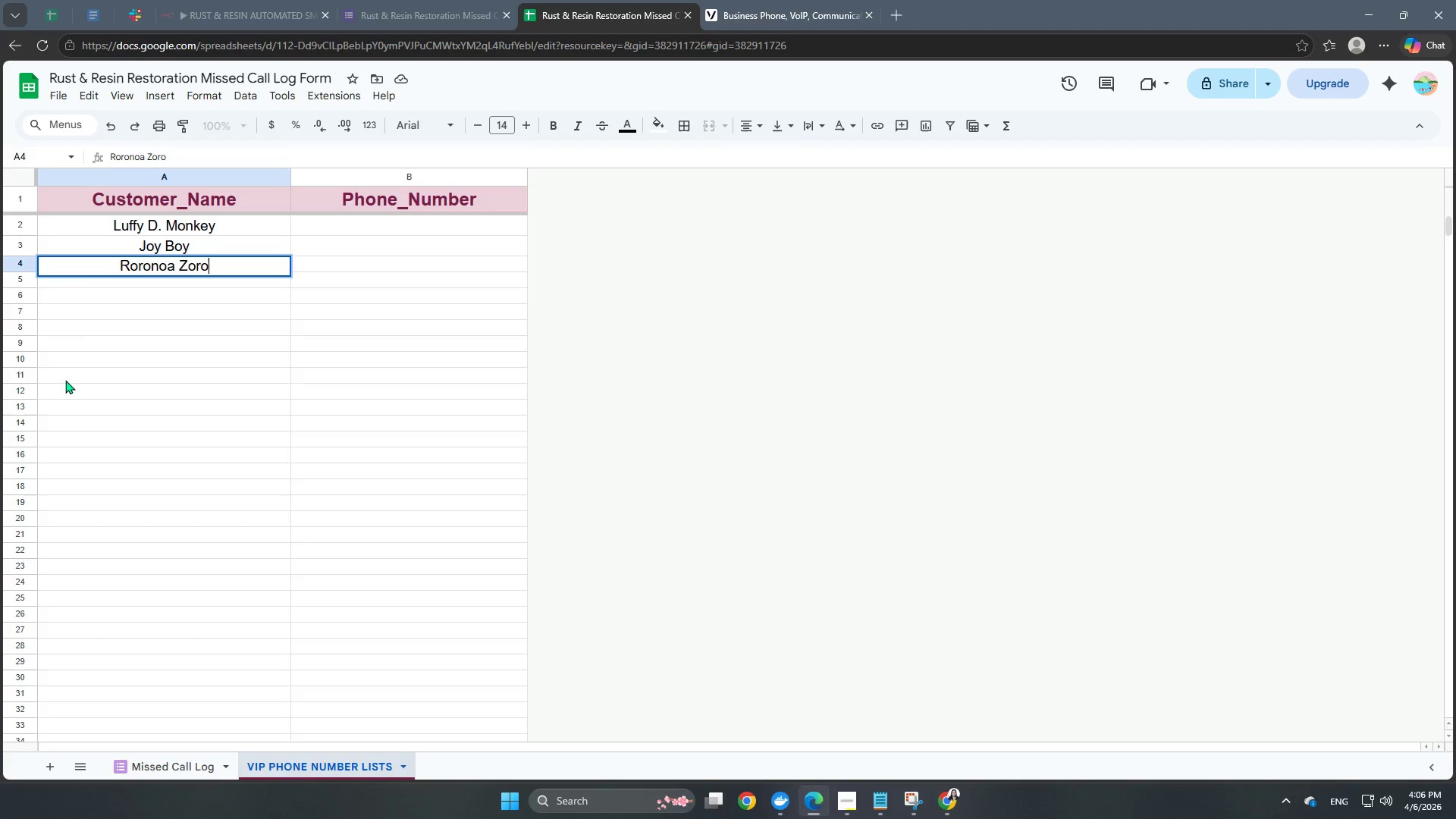 
left_click([185, 276])
 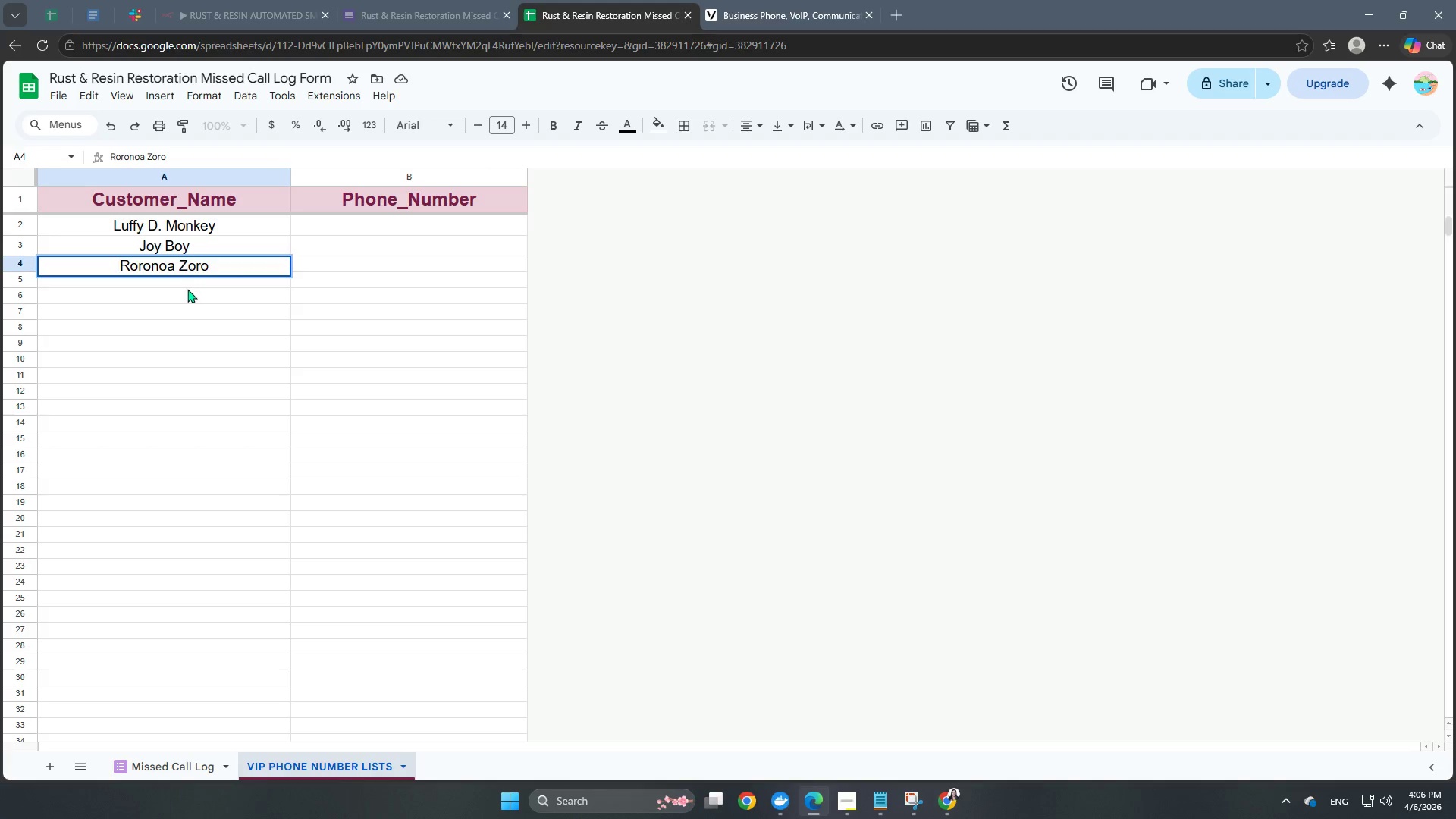 
left_click([184, 297])
 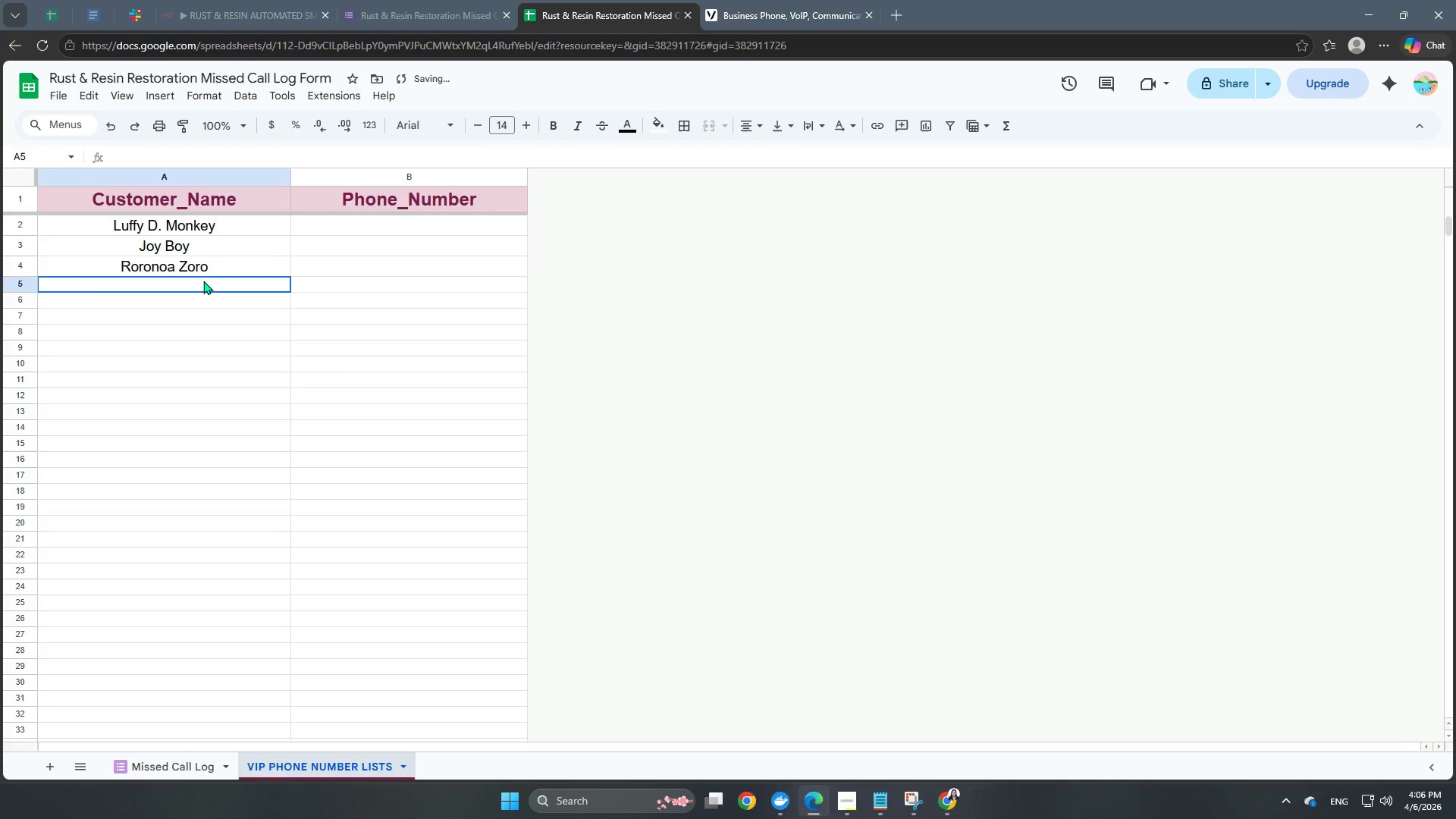 
double_click([203, 278])
 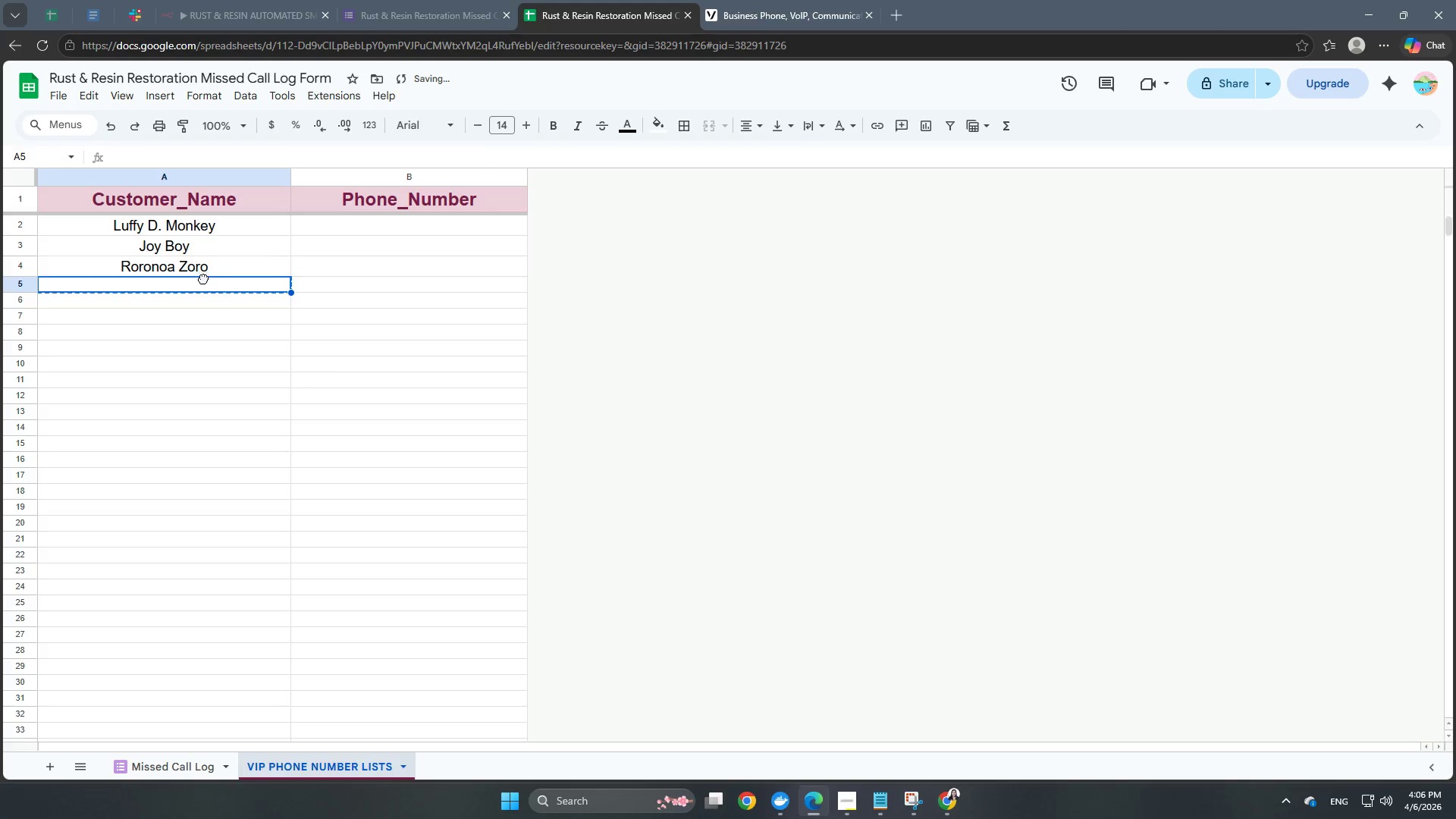 
triple_click([203, 278])
 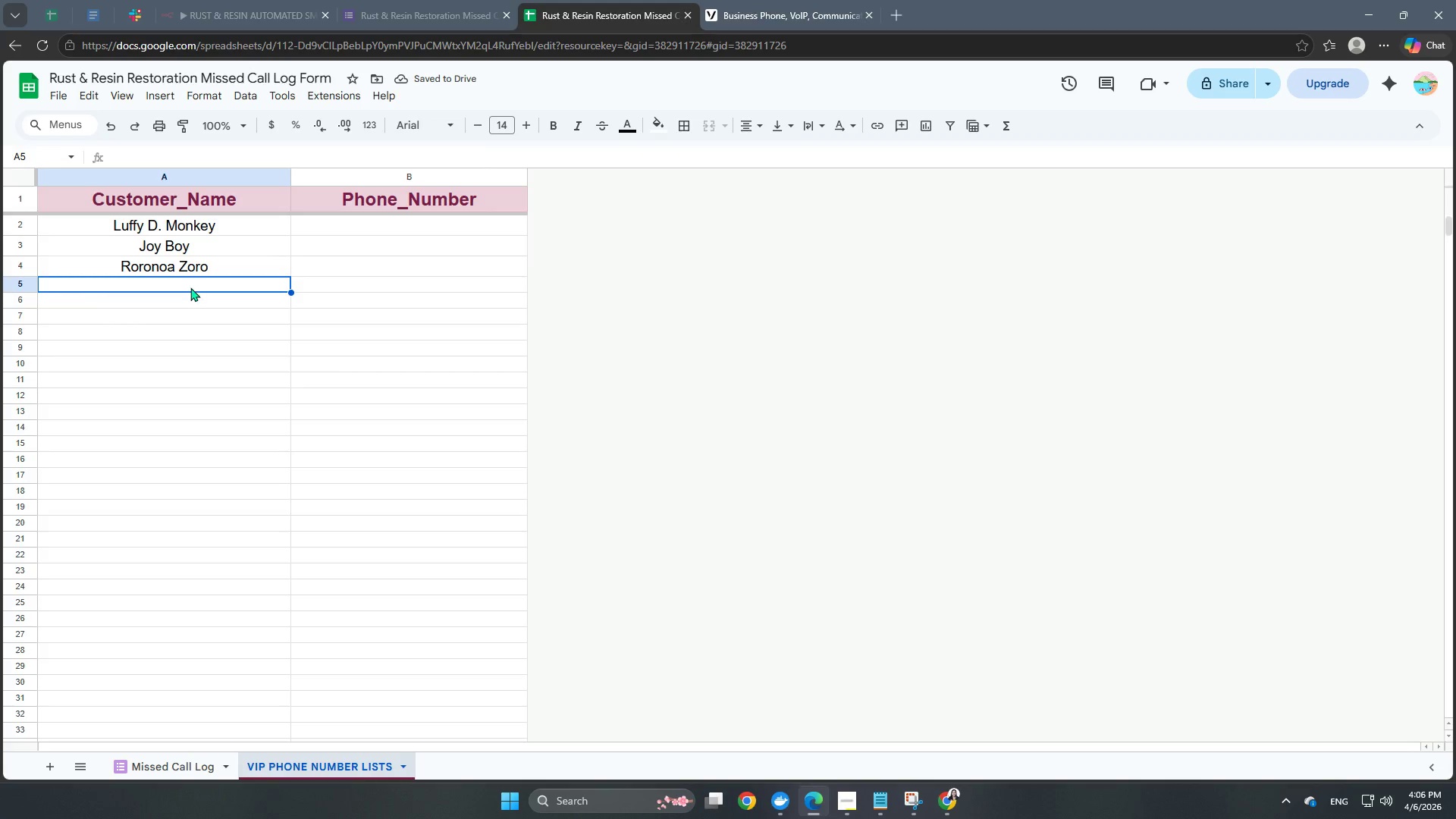 
double_click([190, 287])
 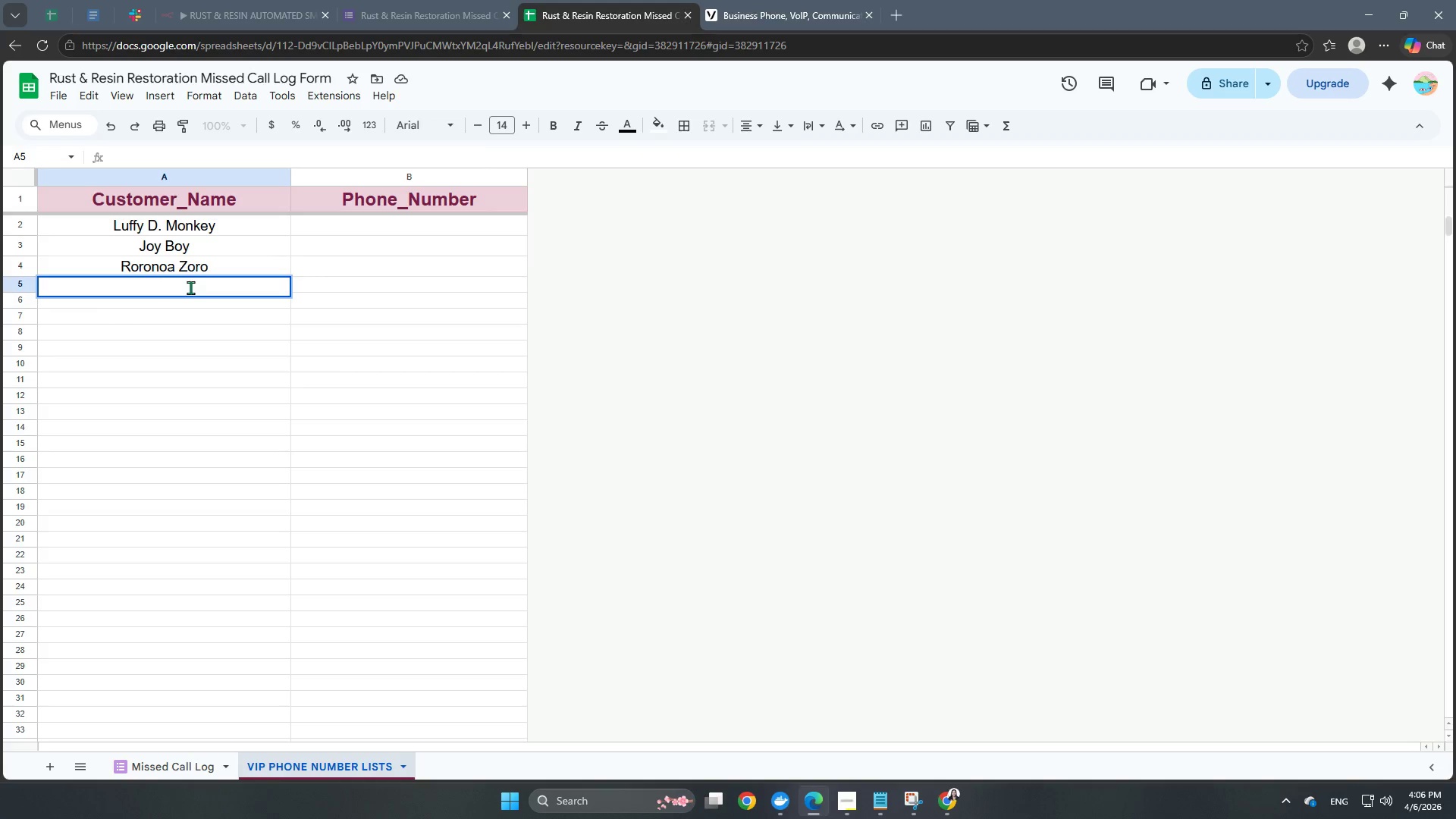 
wait(7.78)
 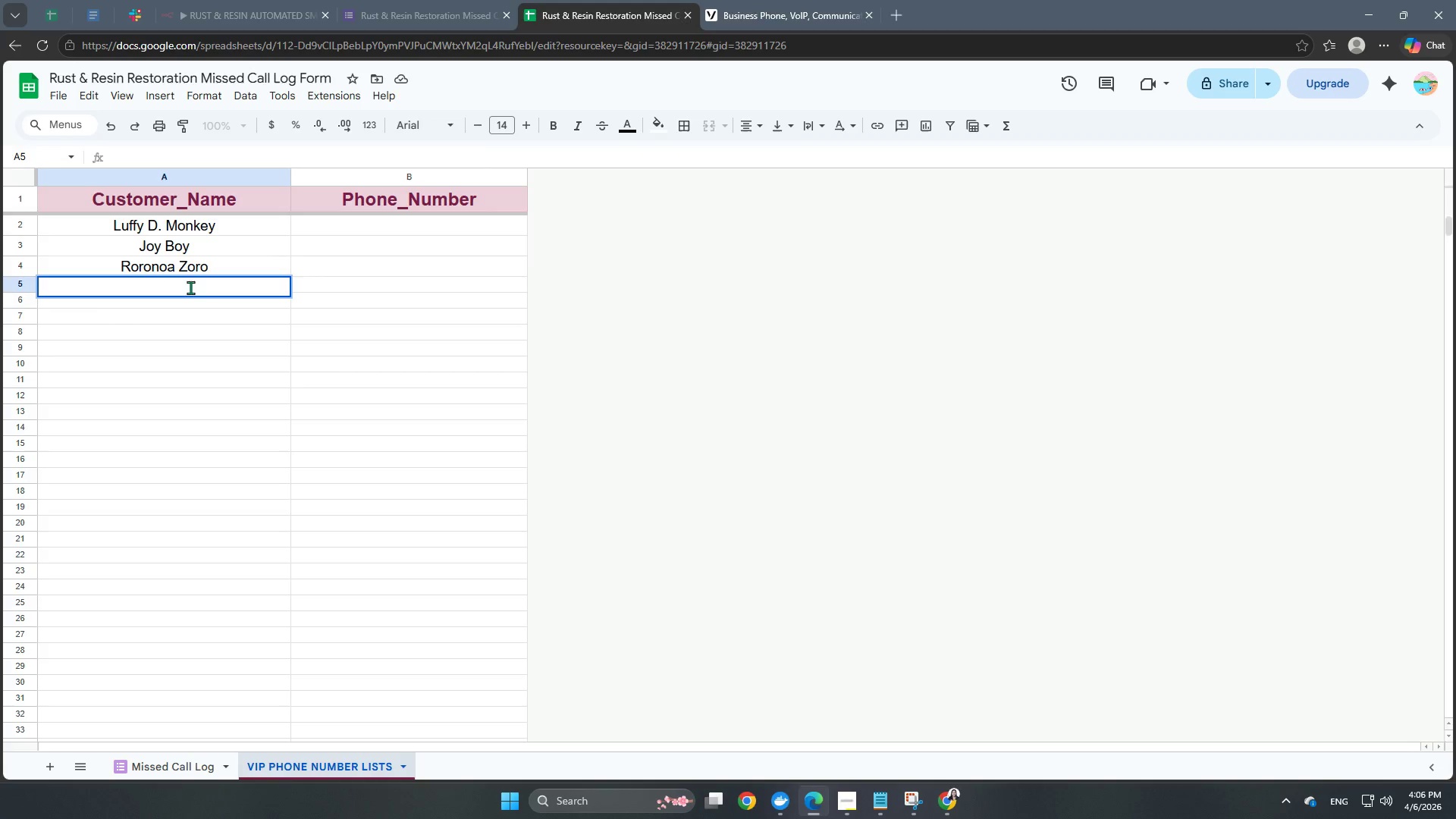 
type(Marshall D. Teach)
 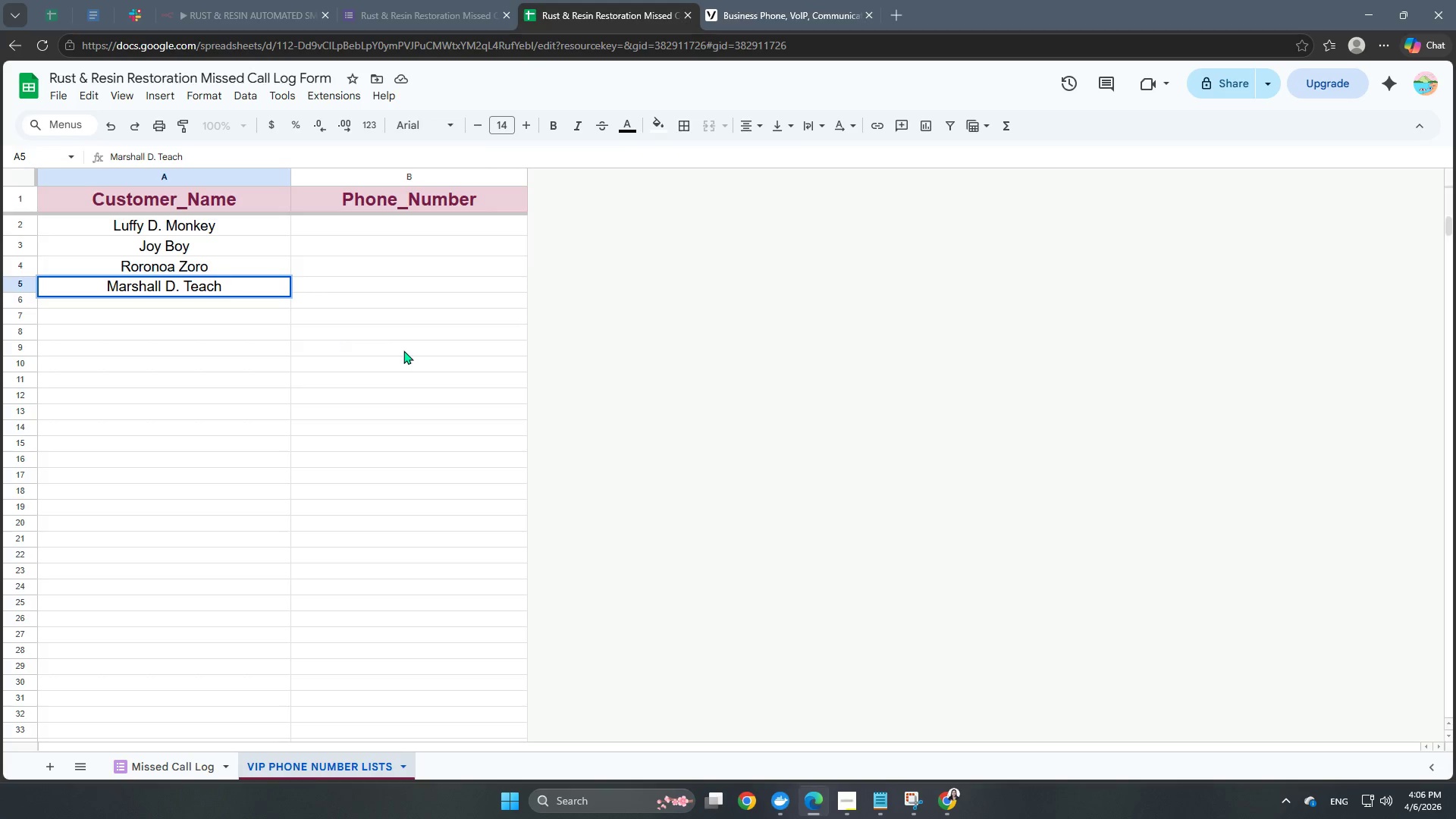 
left_click([400, 224])
 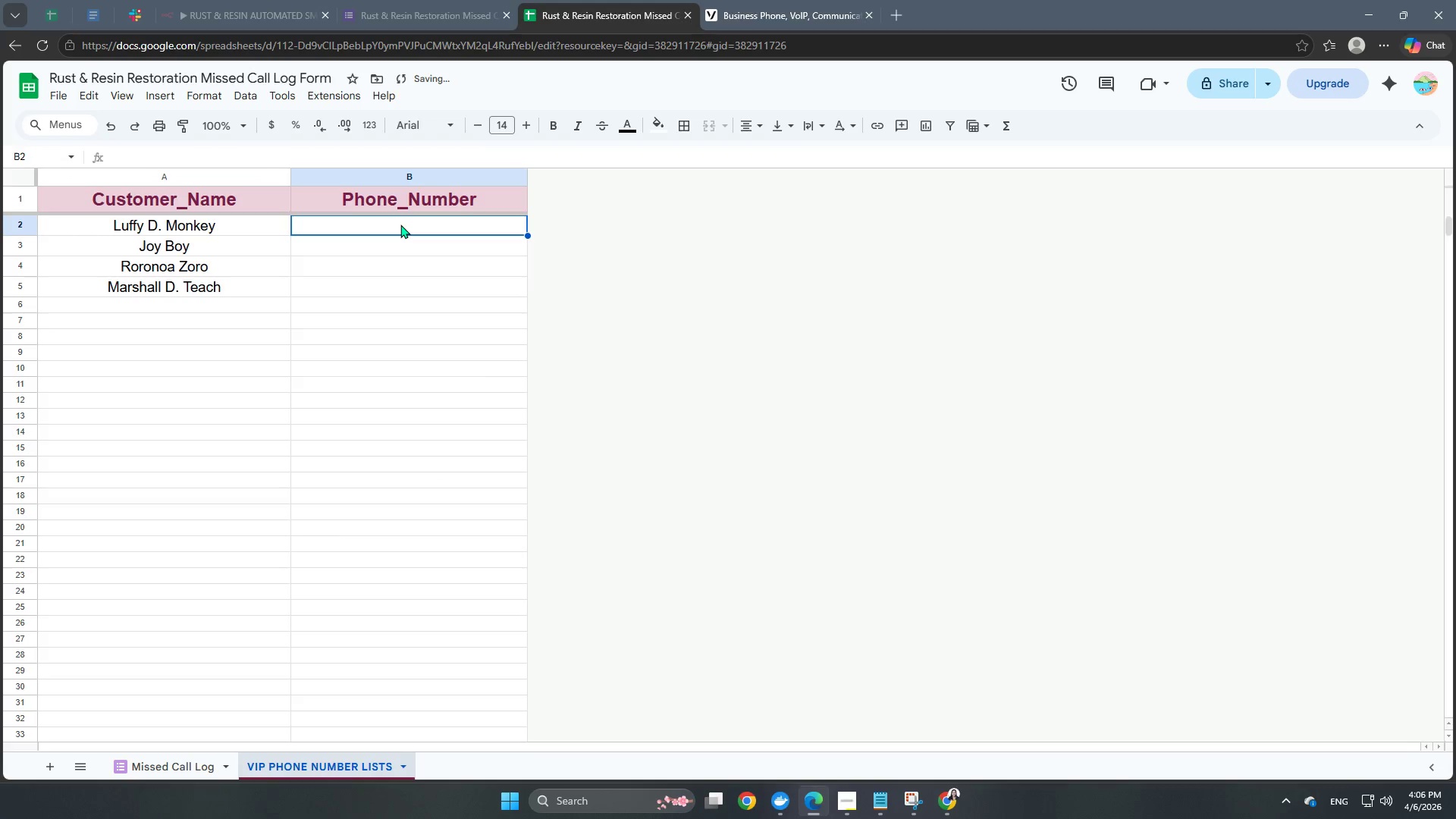 
double_click([400, 224])
 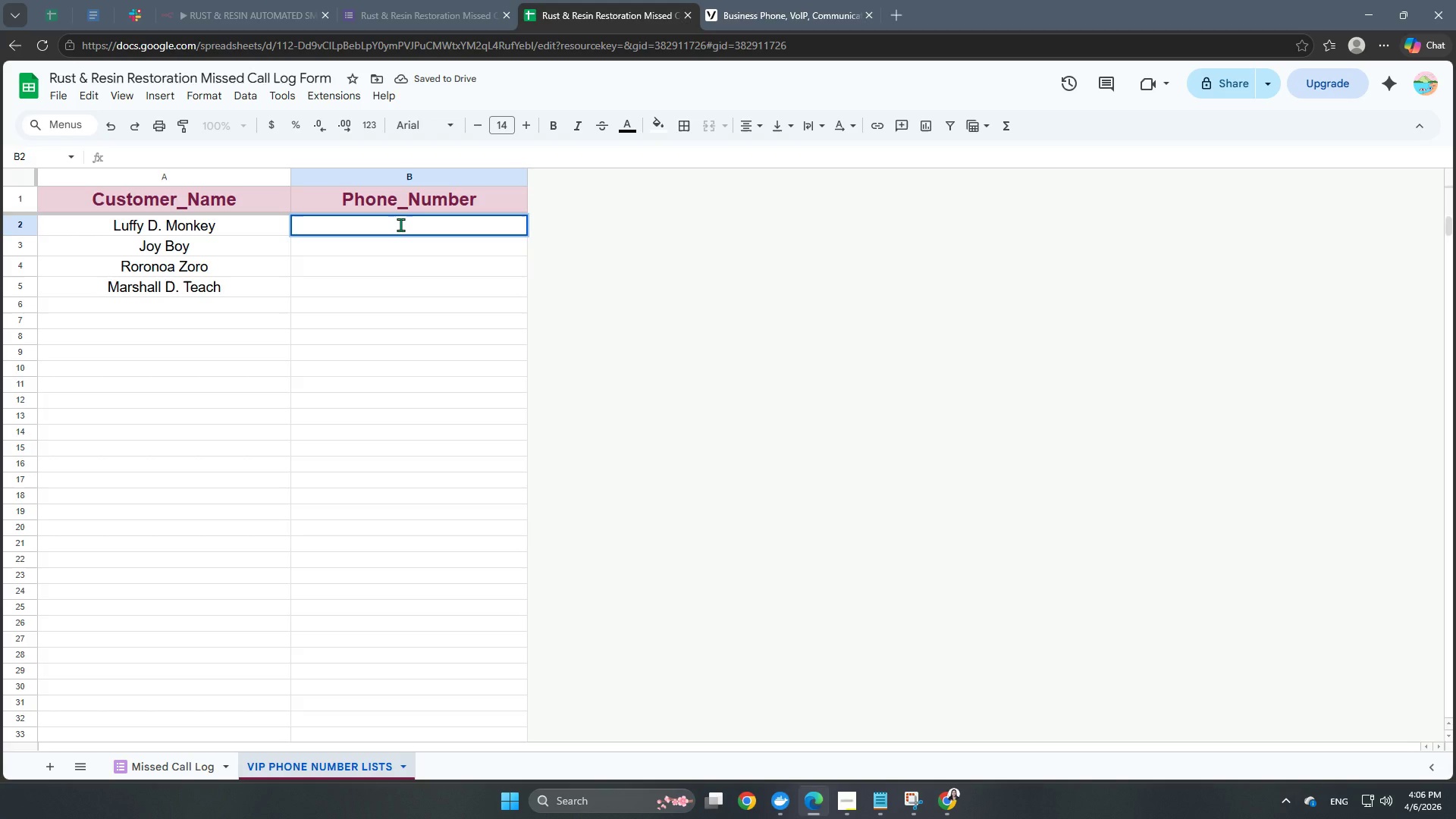 
key(NumpadAdd)
 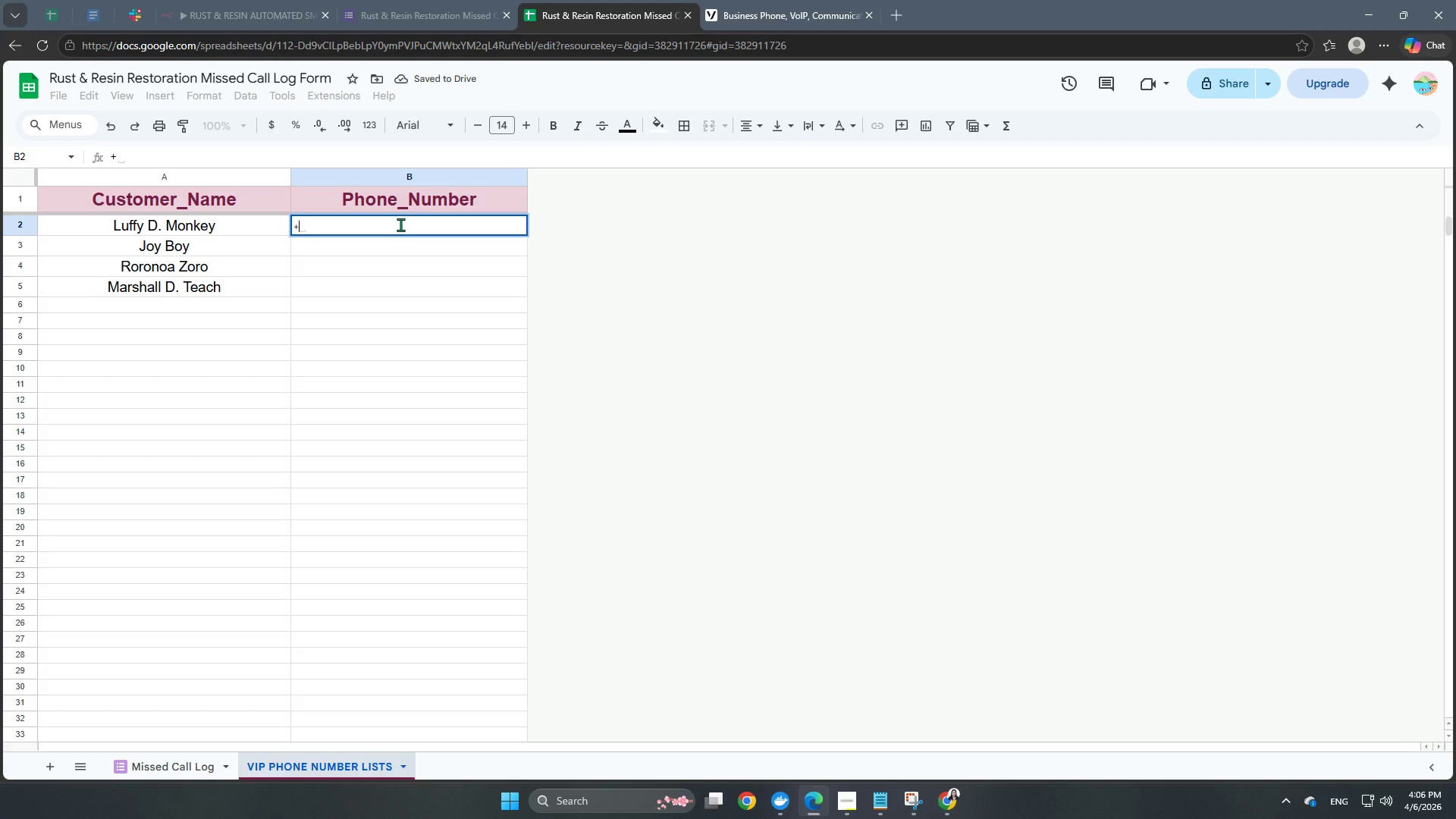 
key(Numpad6)
 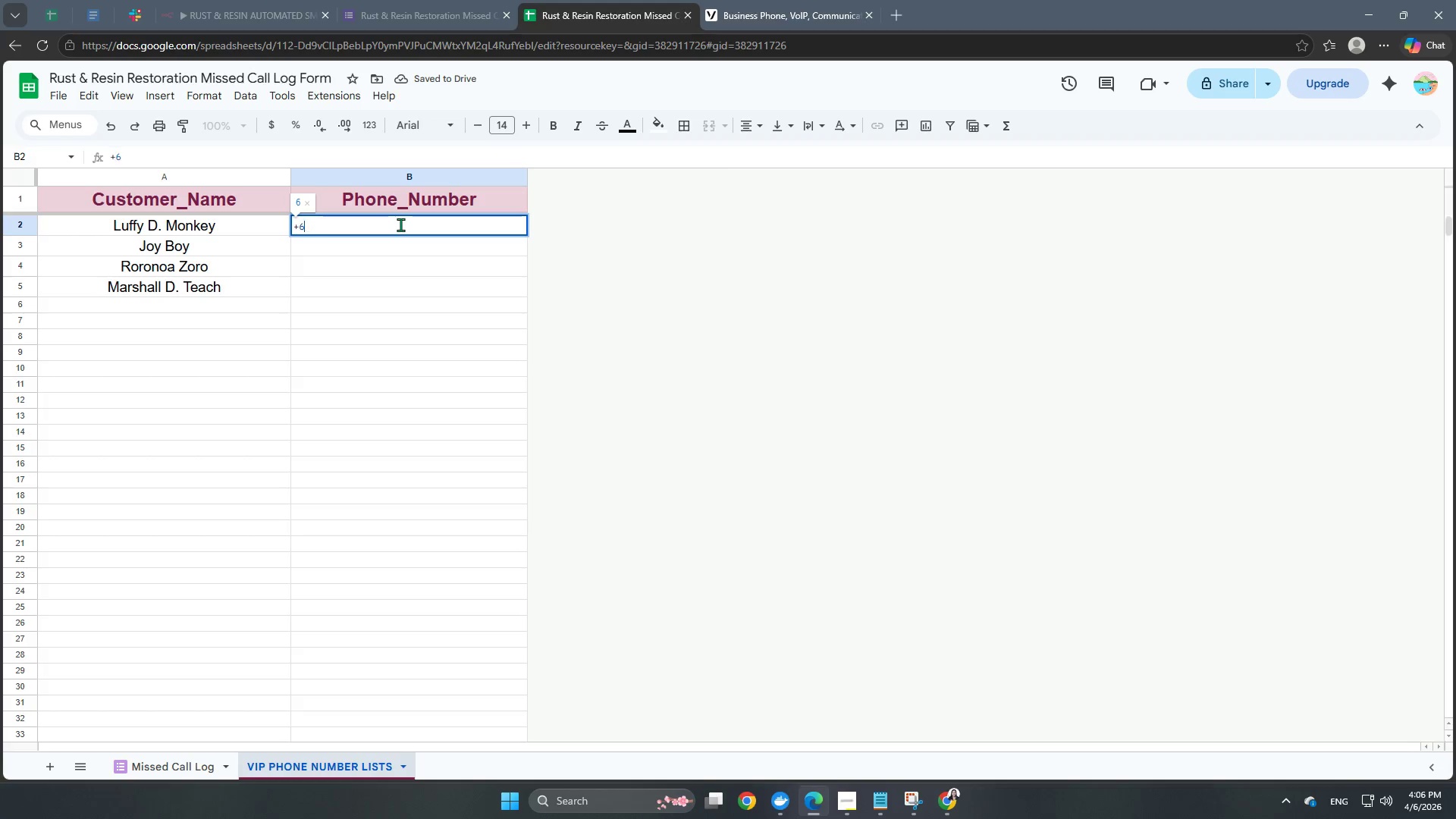 
key(Numpad3)
 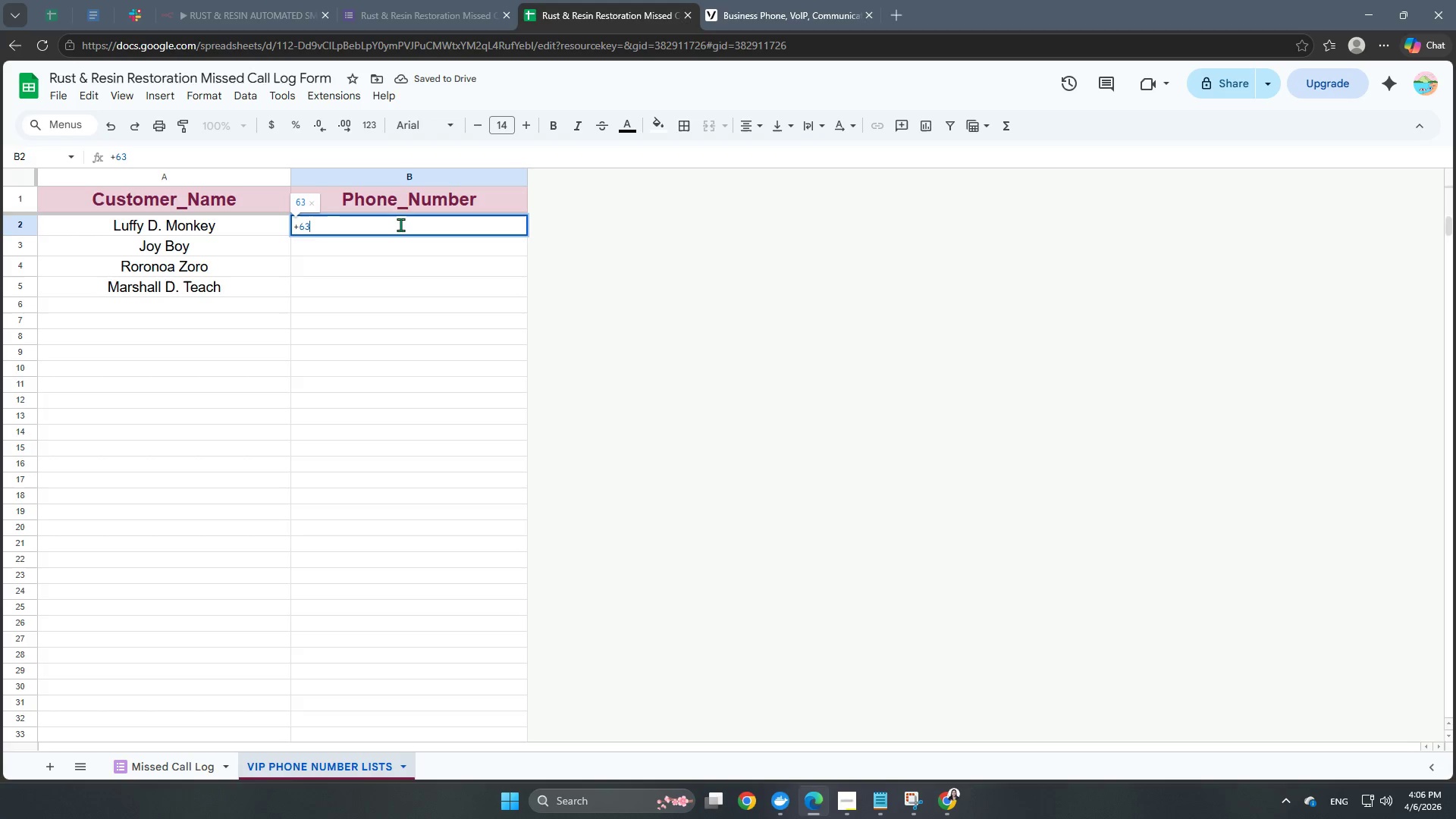 
key(Numpad9)
 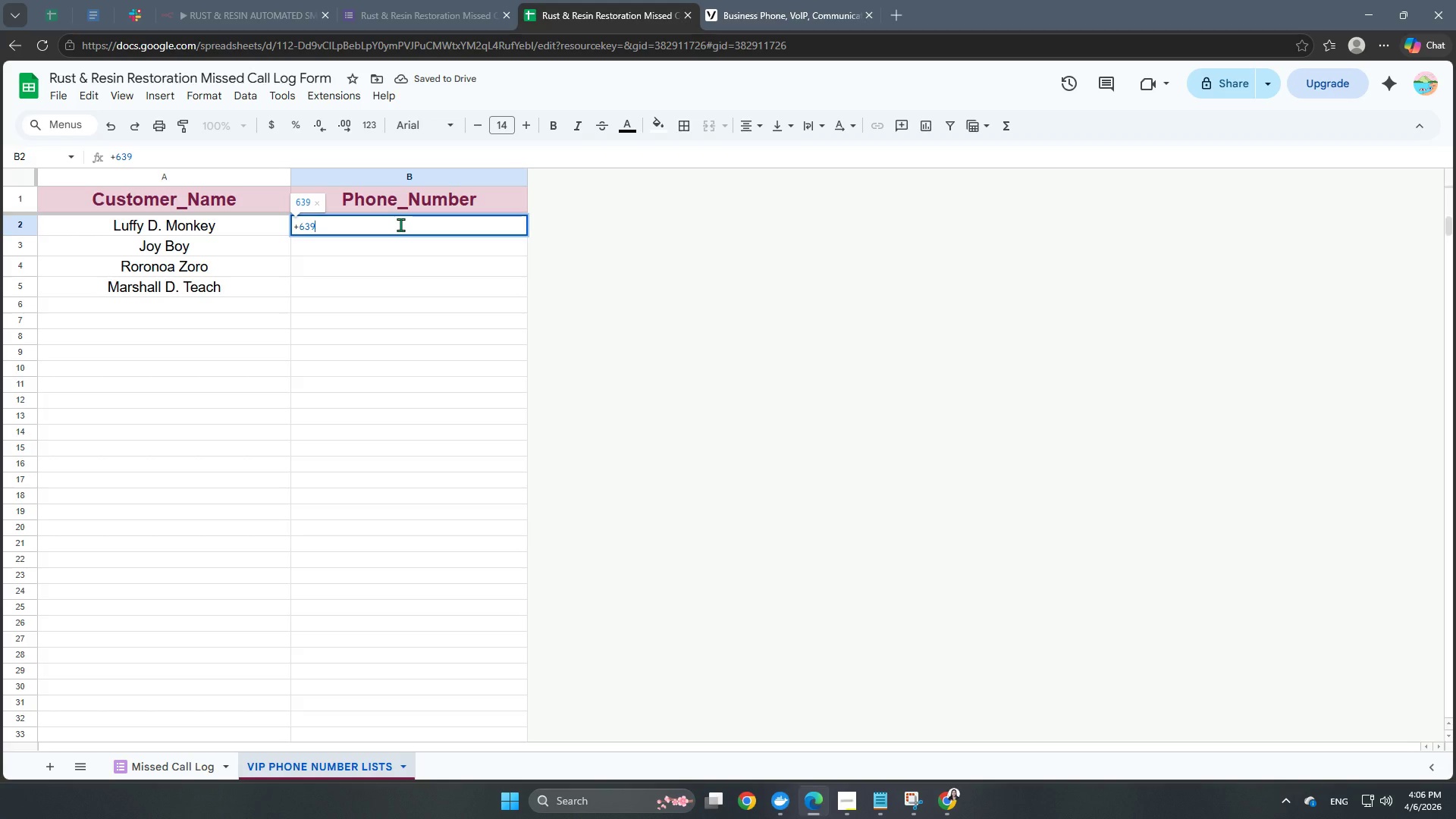 
key(Numpad1)
 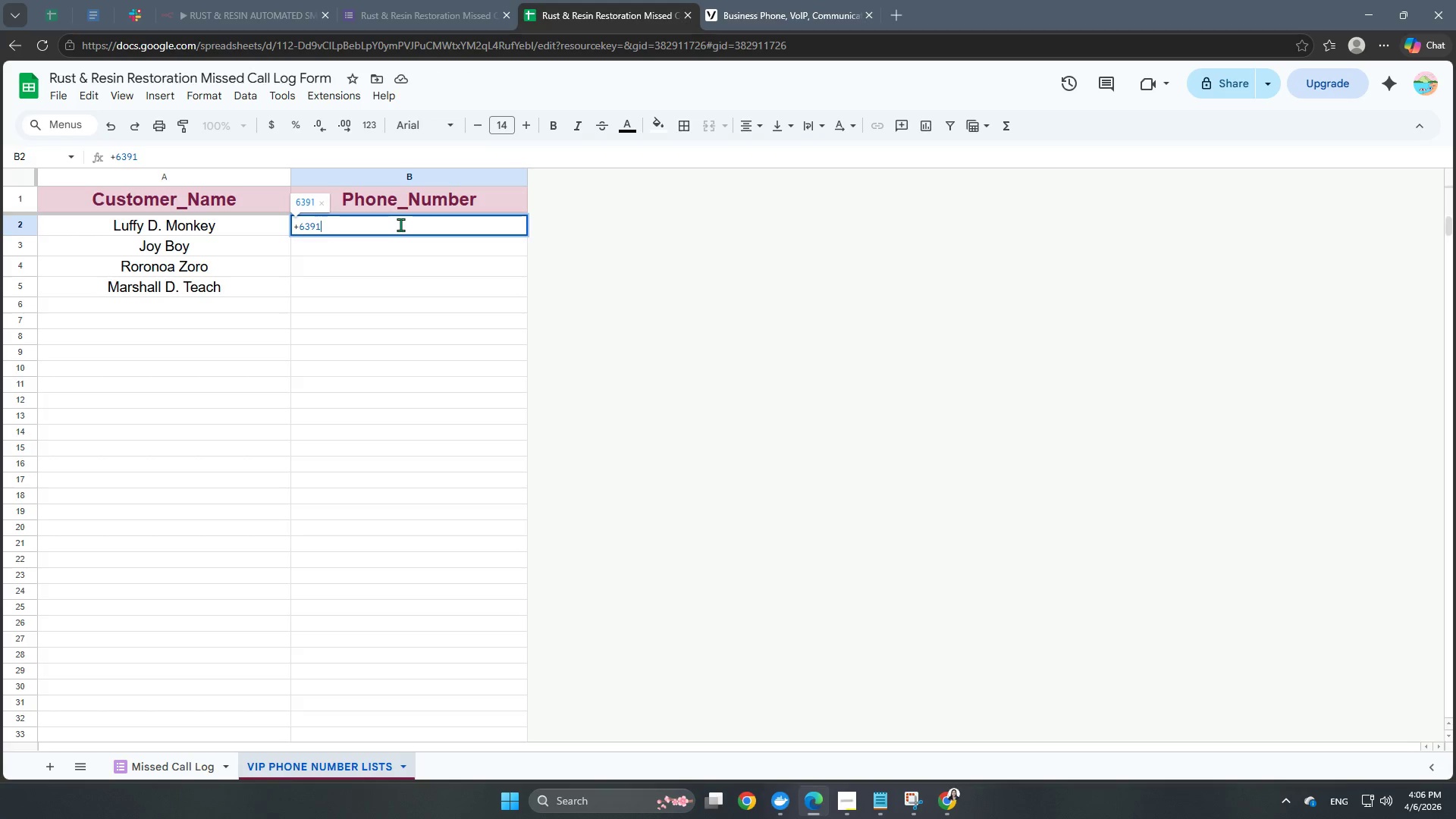 
key(Numpad6)
 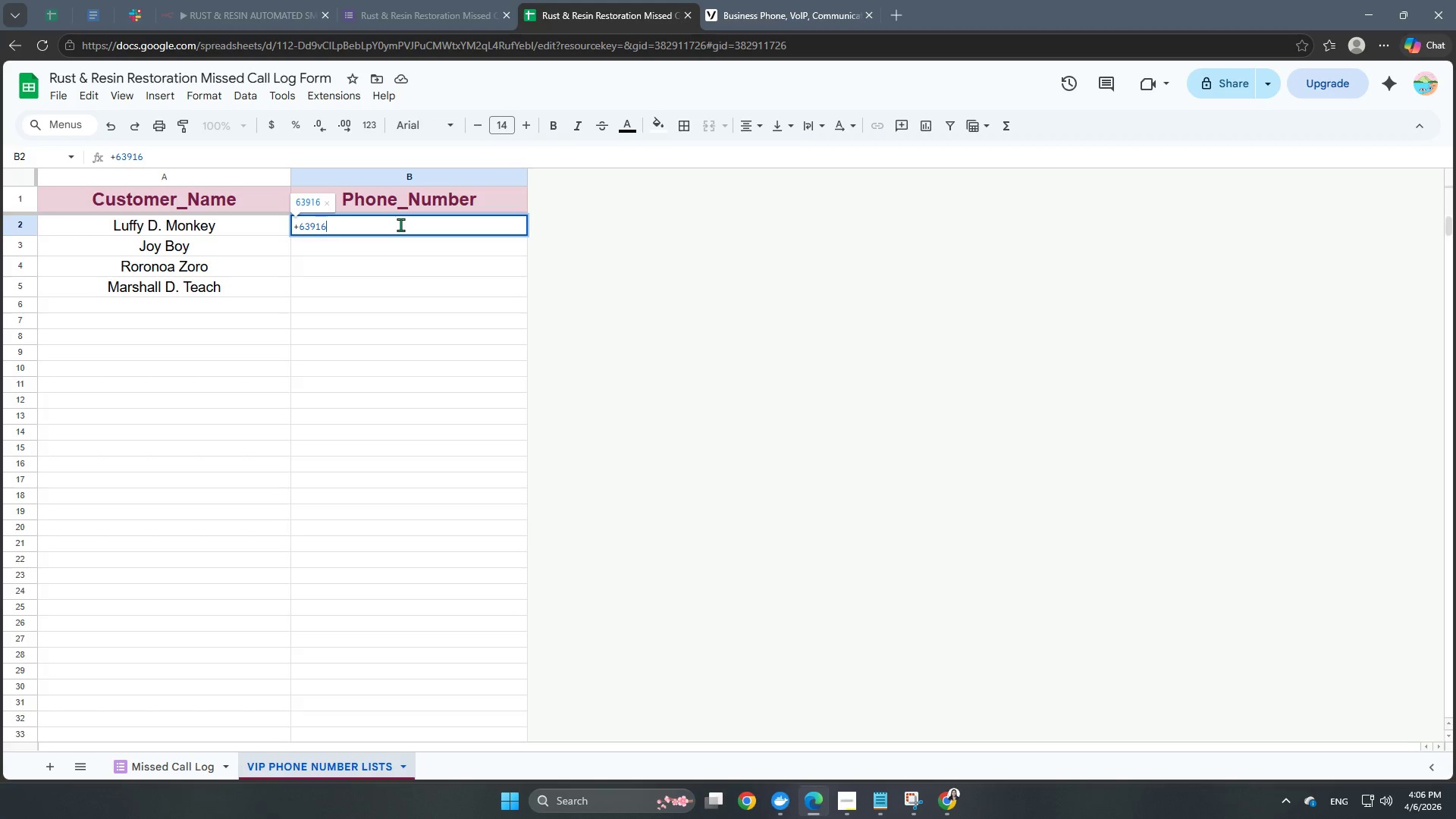 
key(Numpad2)
 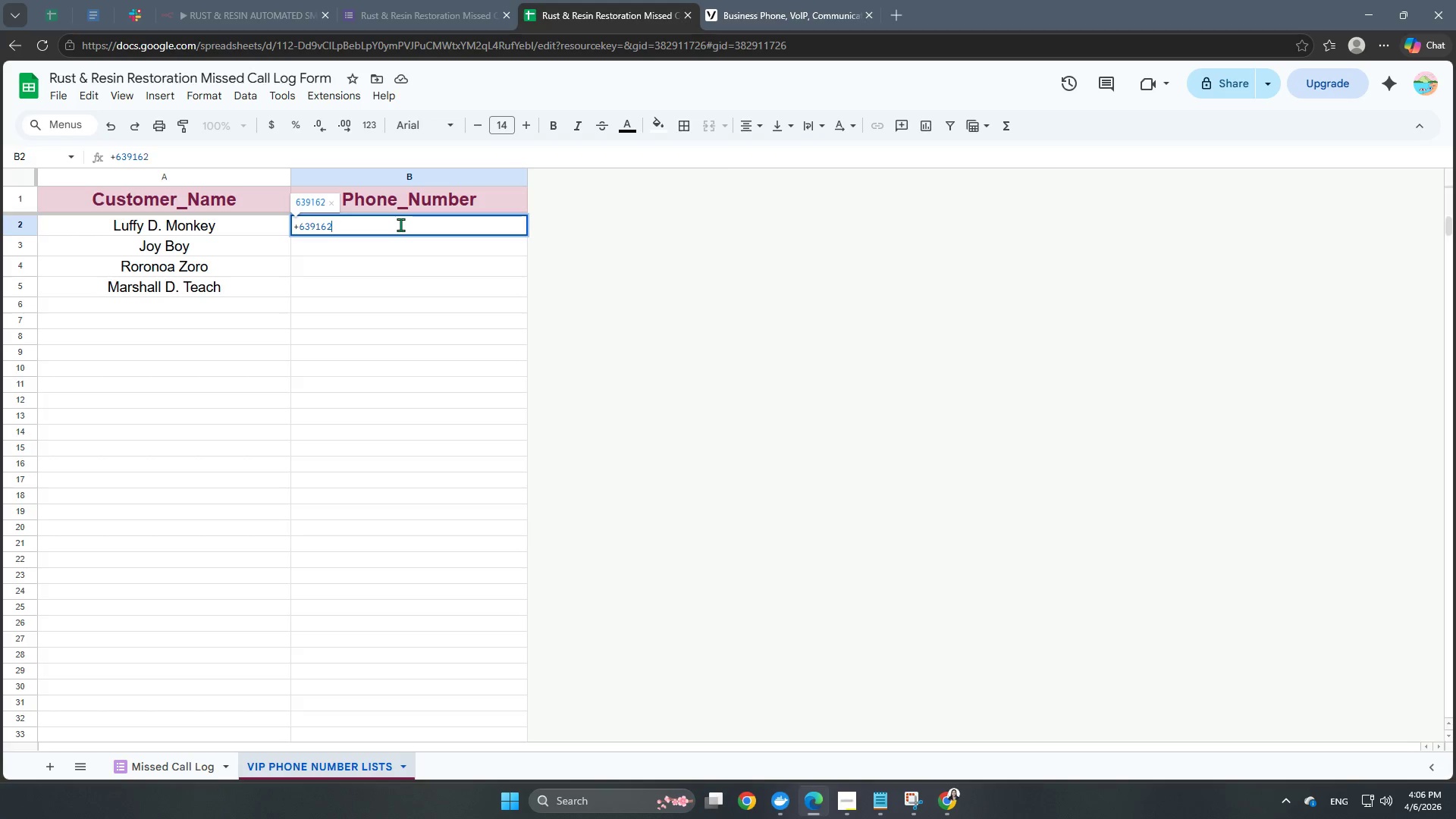 
key(Numpad0)
 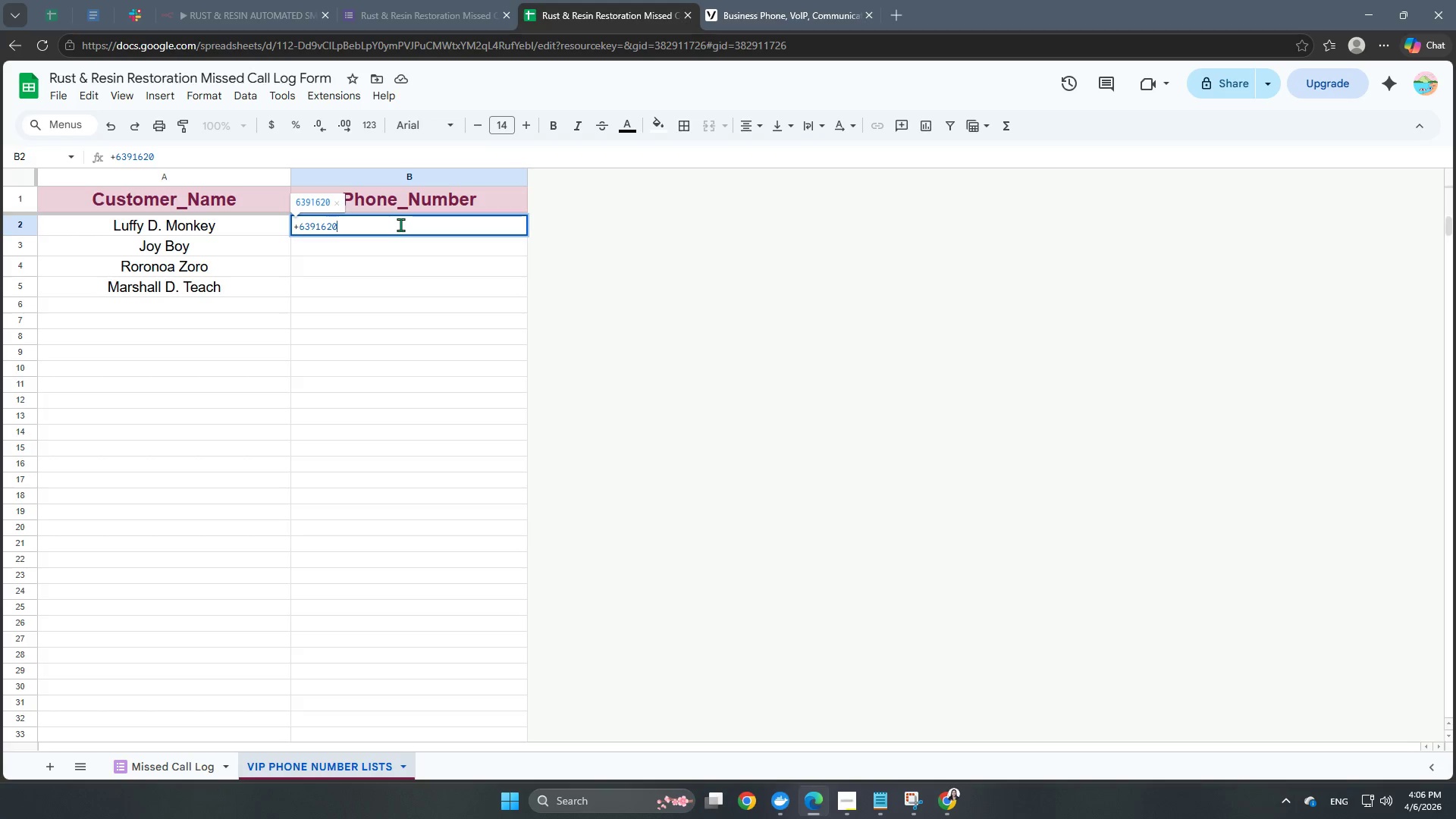 
key(Numpad7)
 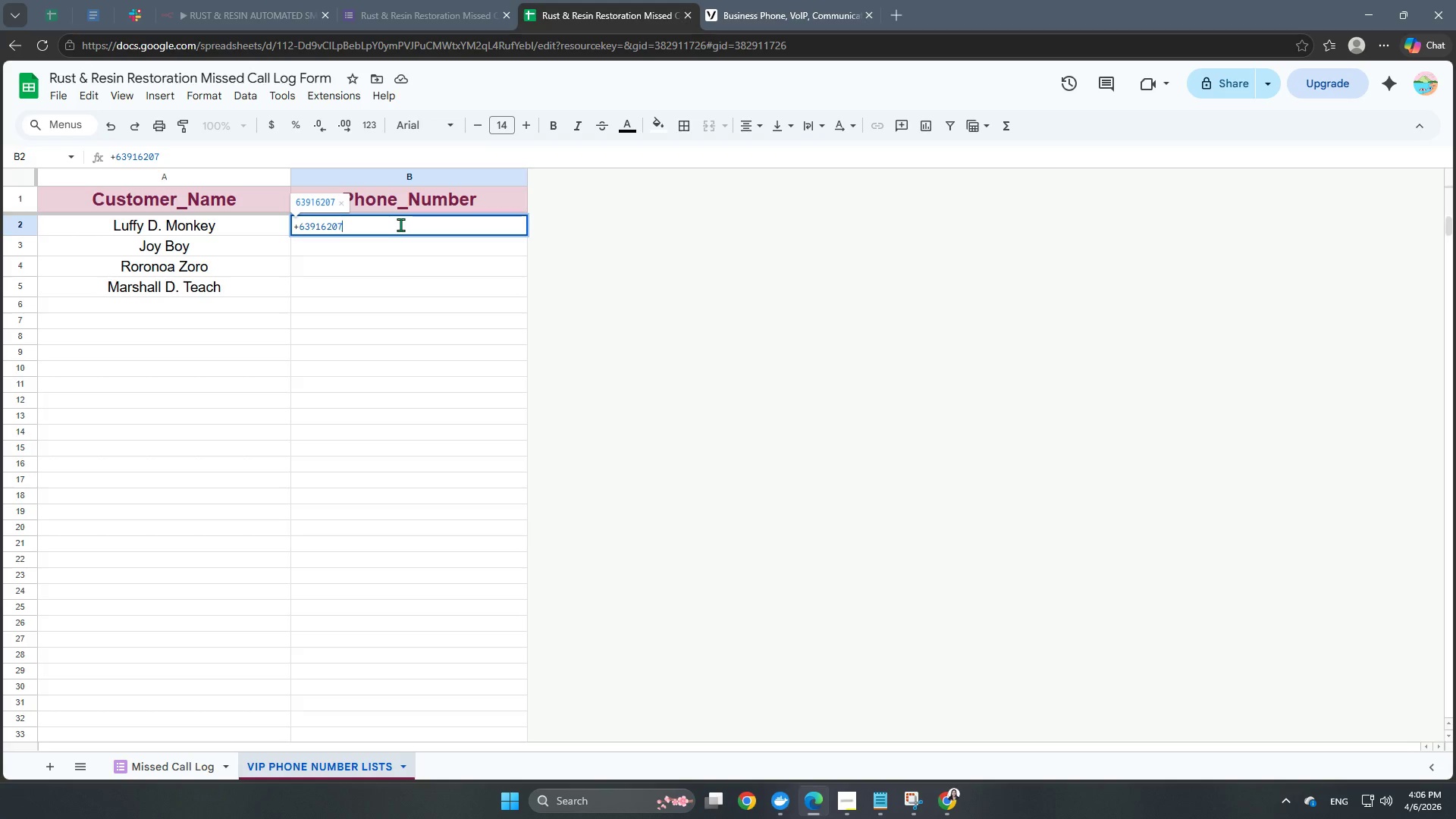 
key(Numpad6)
 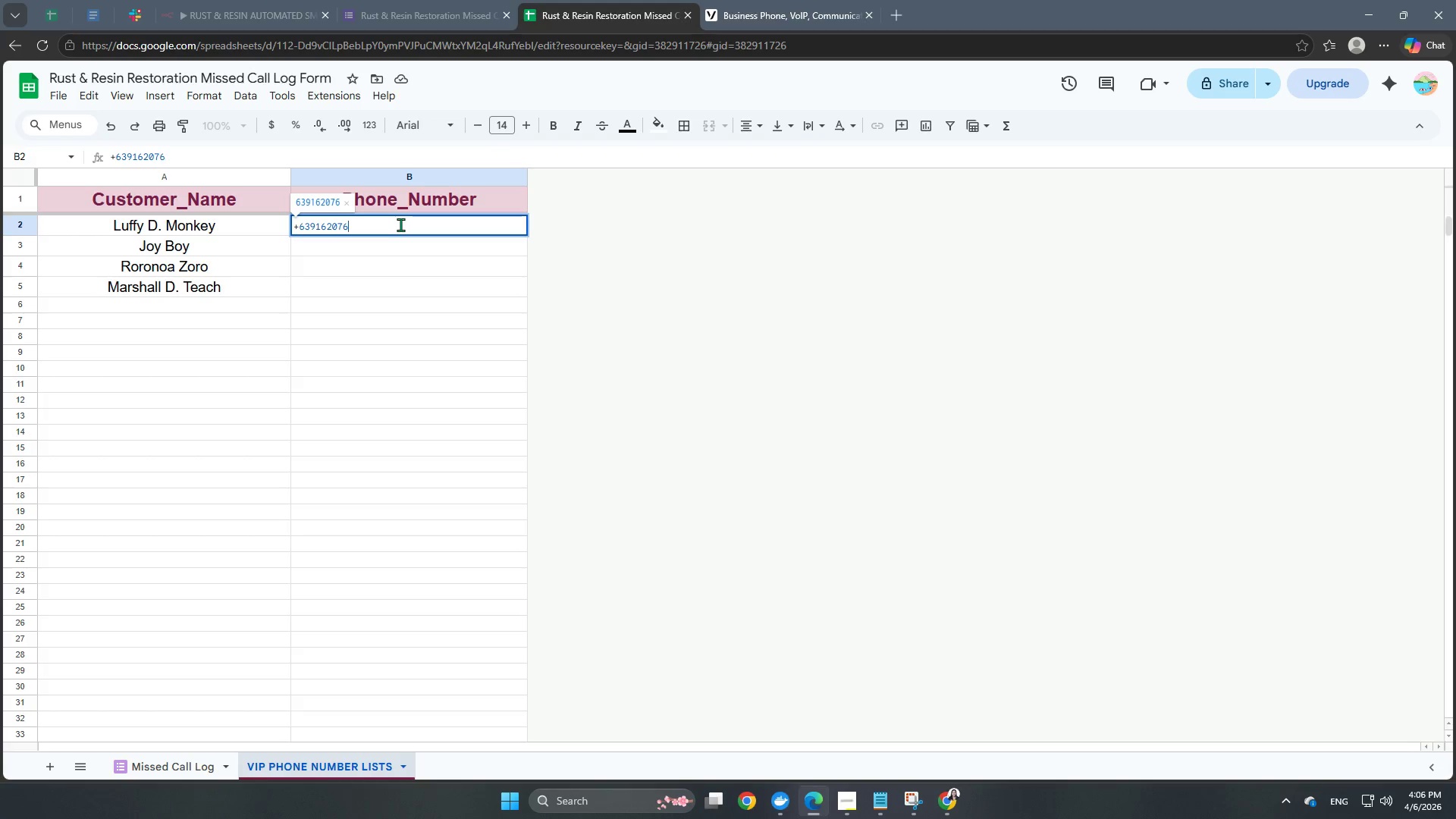 
key(Numpad3)
 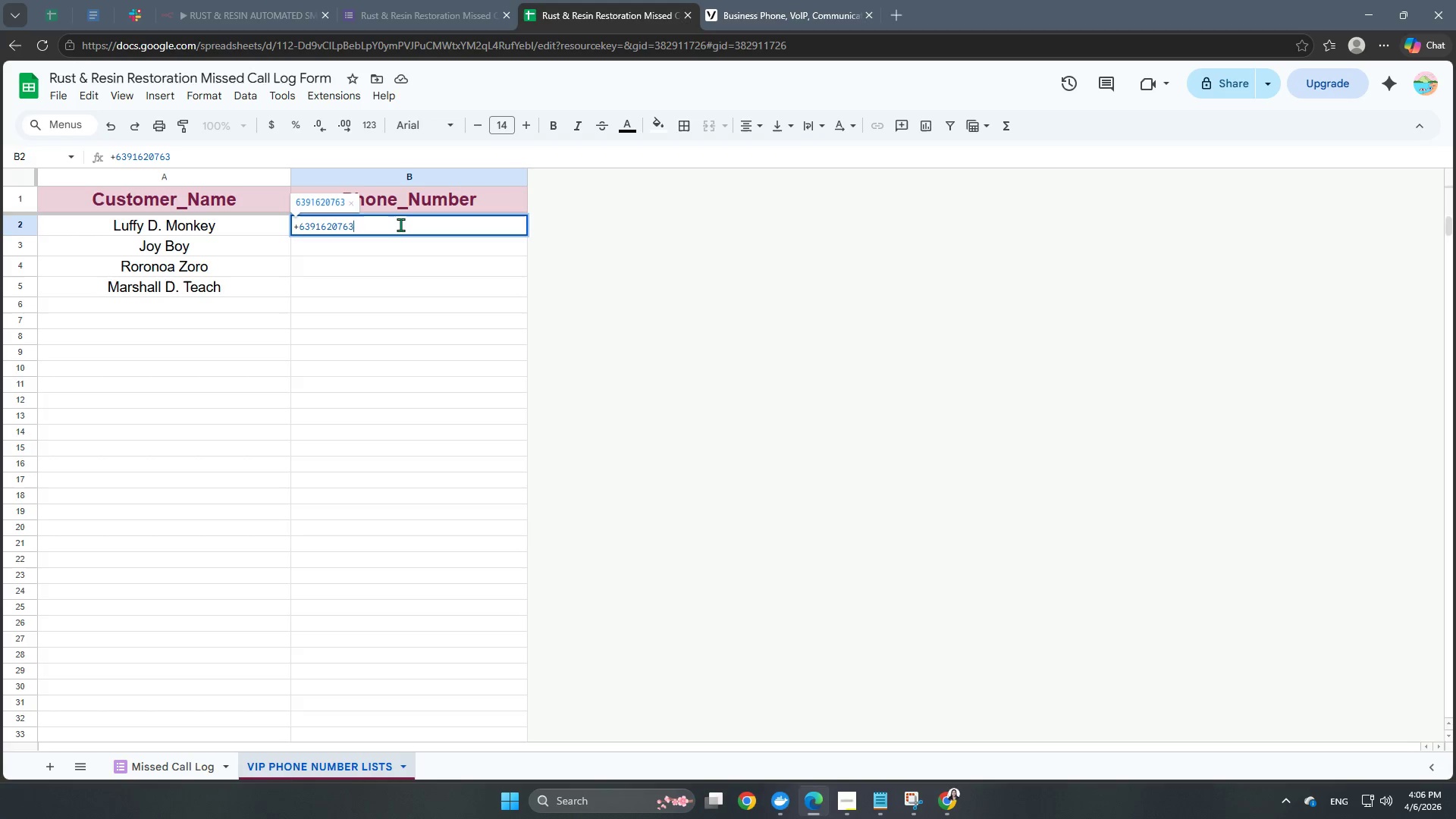 
key(Numpad0)
 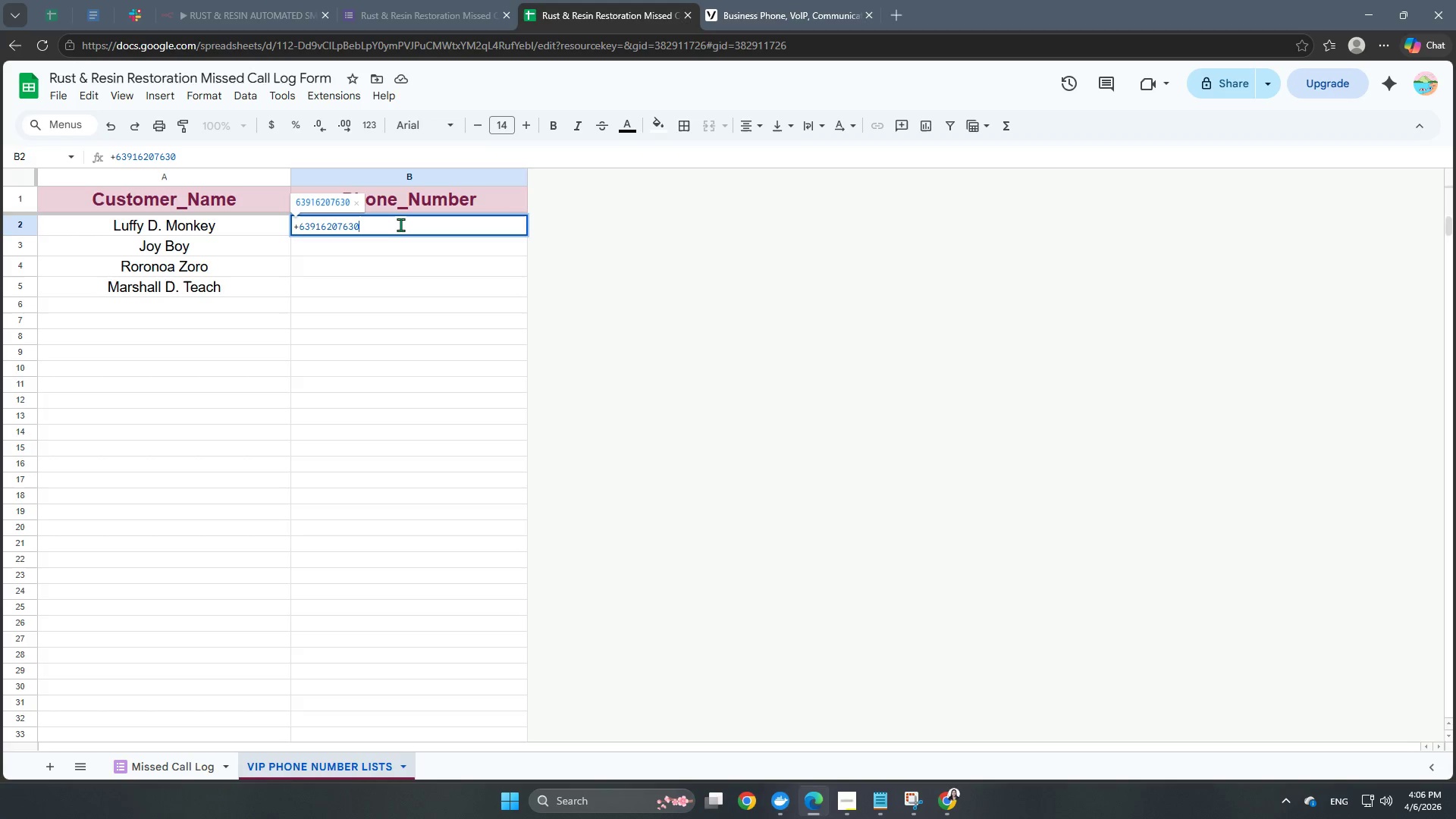 
key(Numpad1)
 